 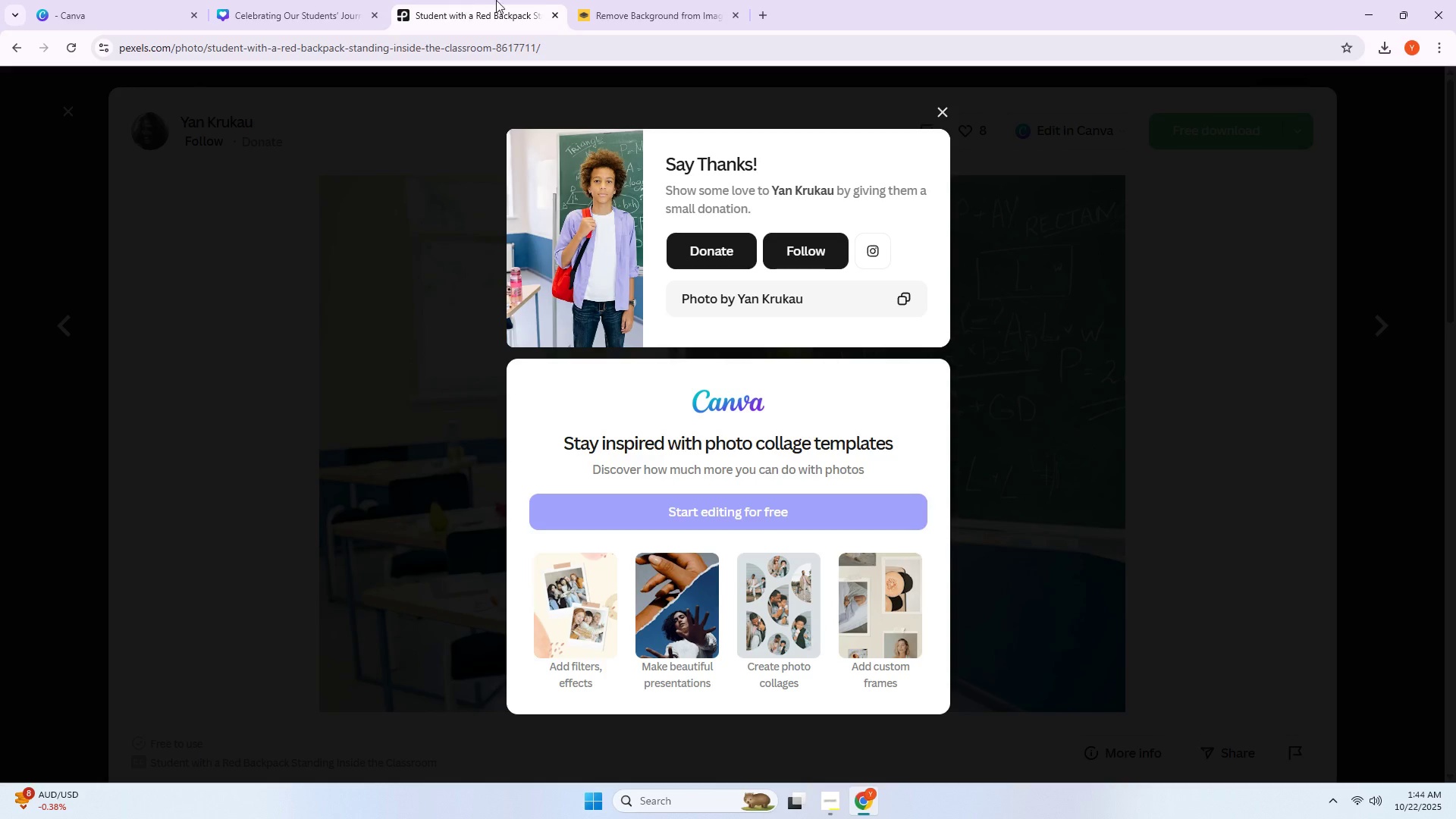 
scroll: coordinate [363, 458], scroll_direction: down, amount: 12.0
 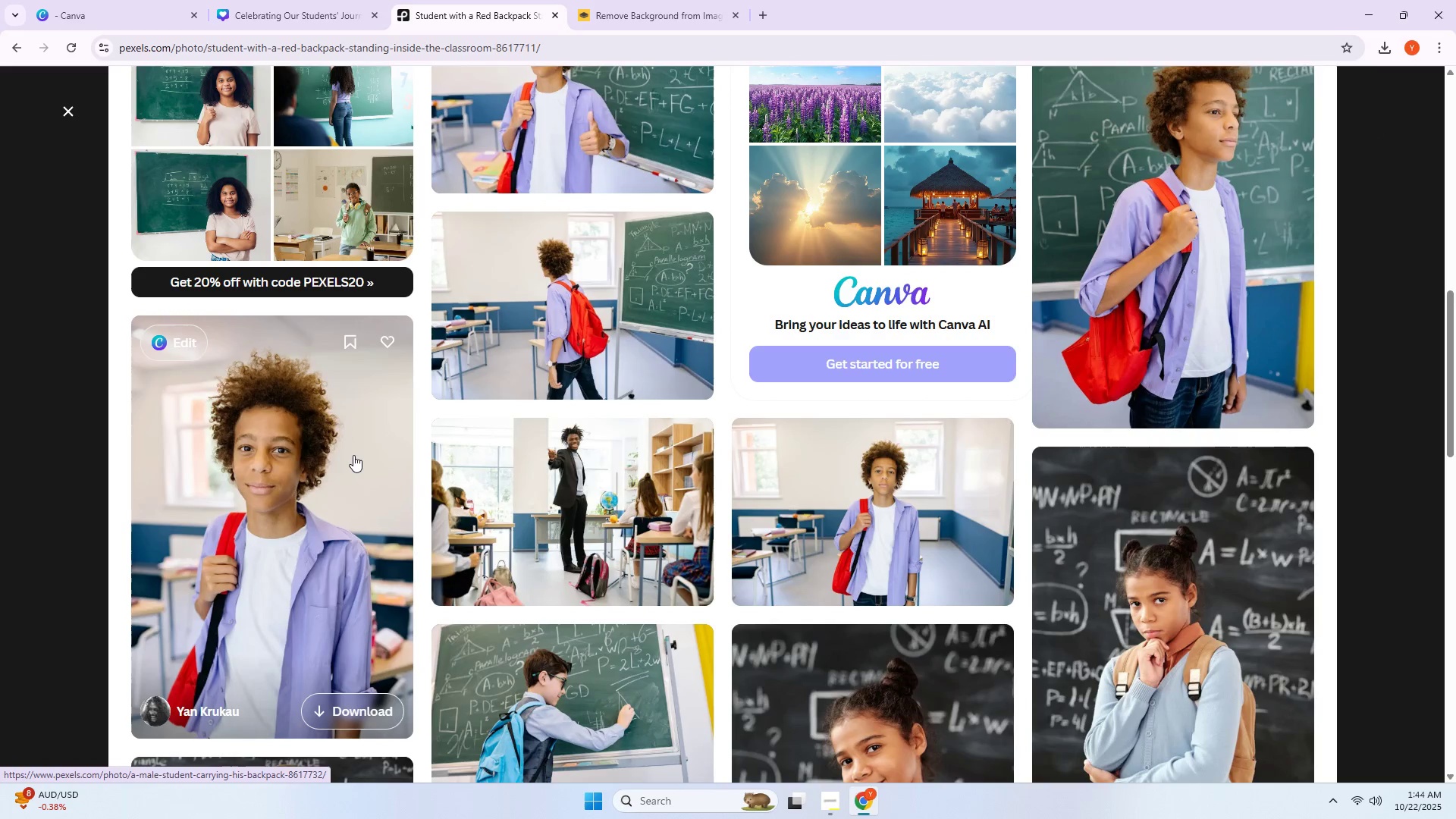 
scroll: coordinate [491, 161], scroll_direction: up, amount: 17.0
 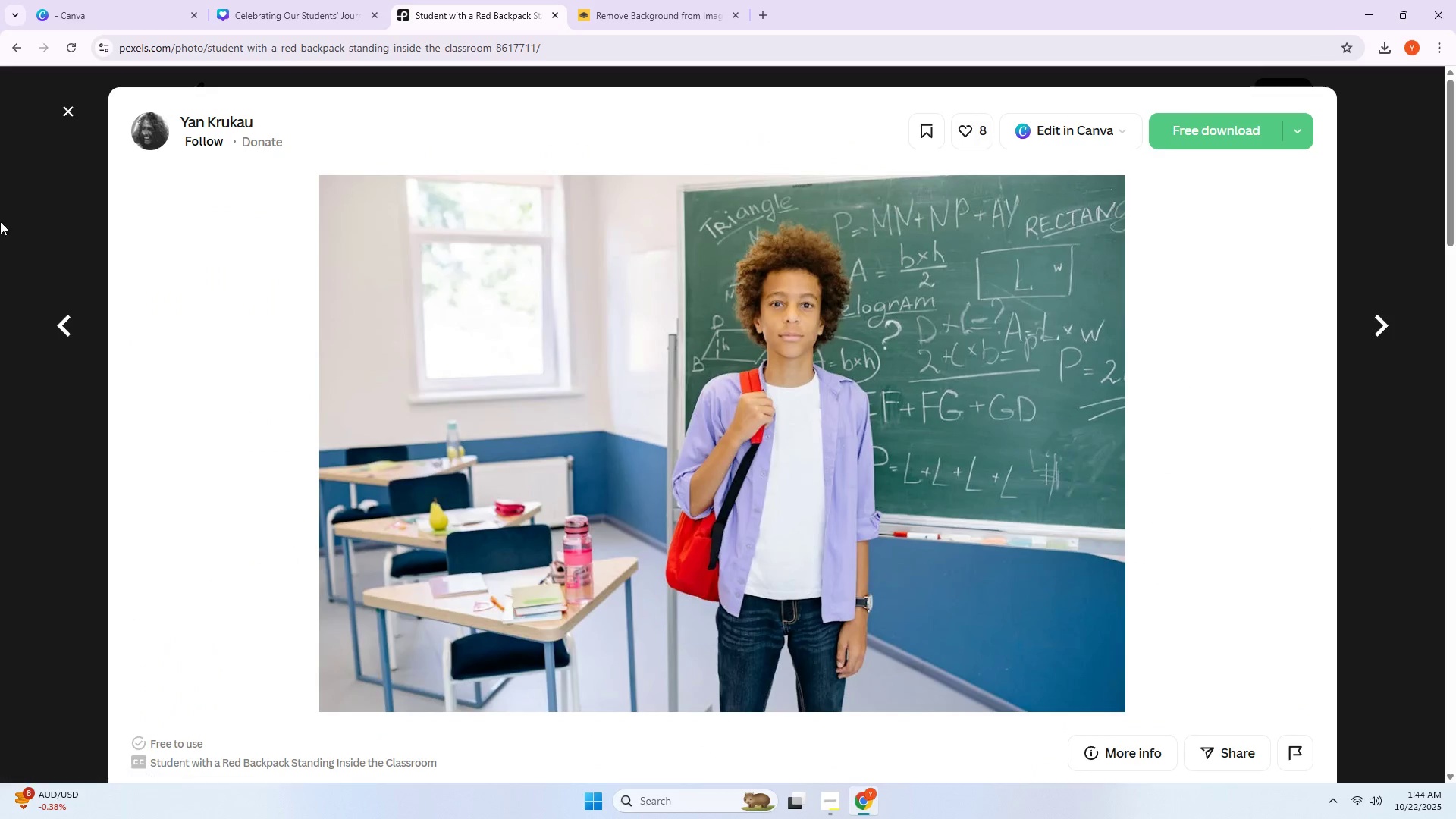 
left_click([0, 221])
 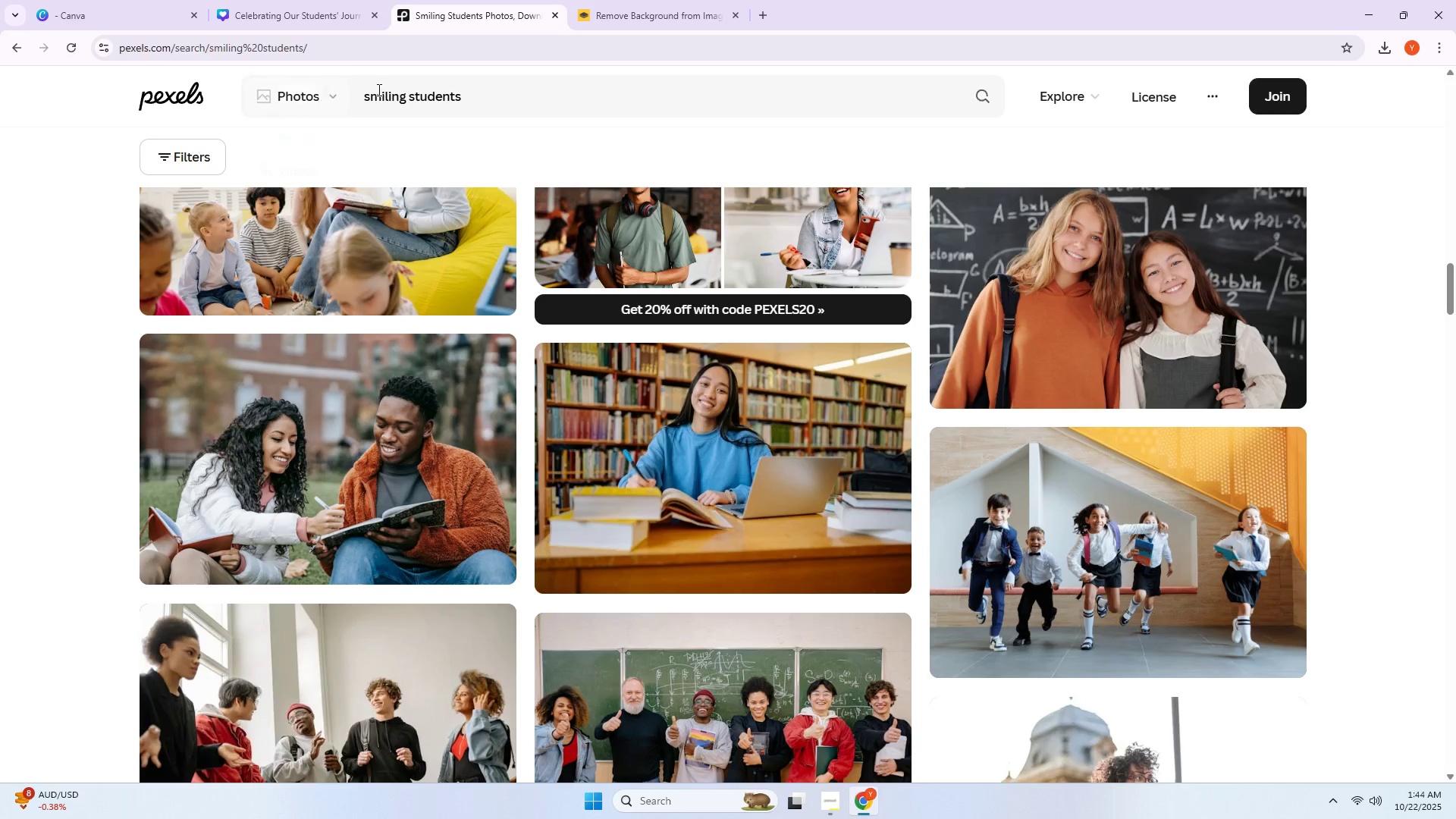 
left_click_drag(start_coordinate=[475, 97], to_coordinate=[242, 115])
 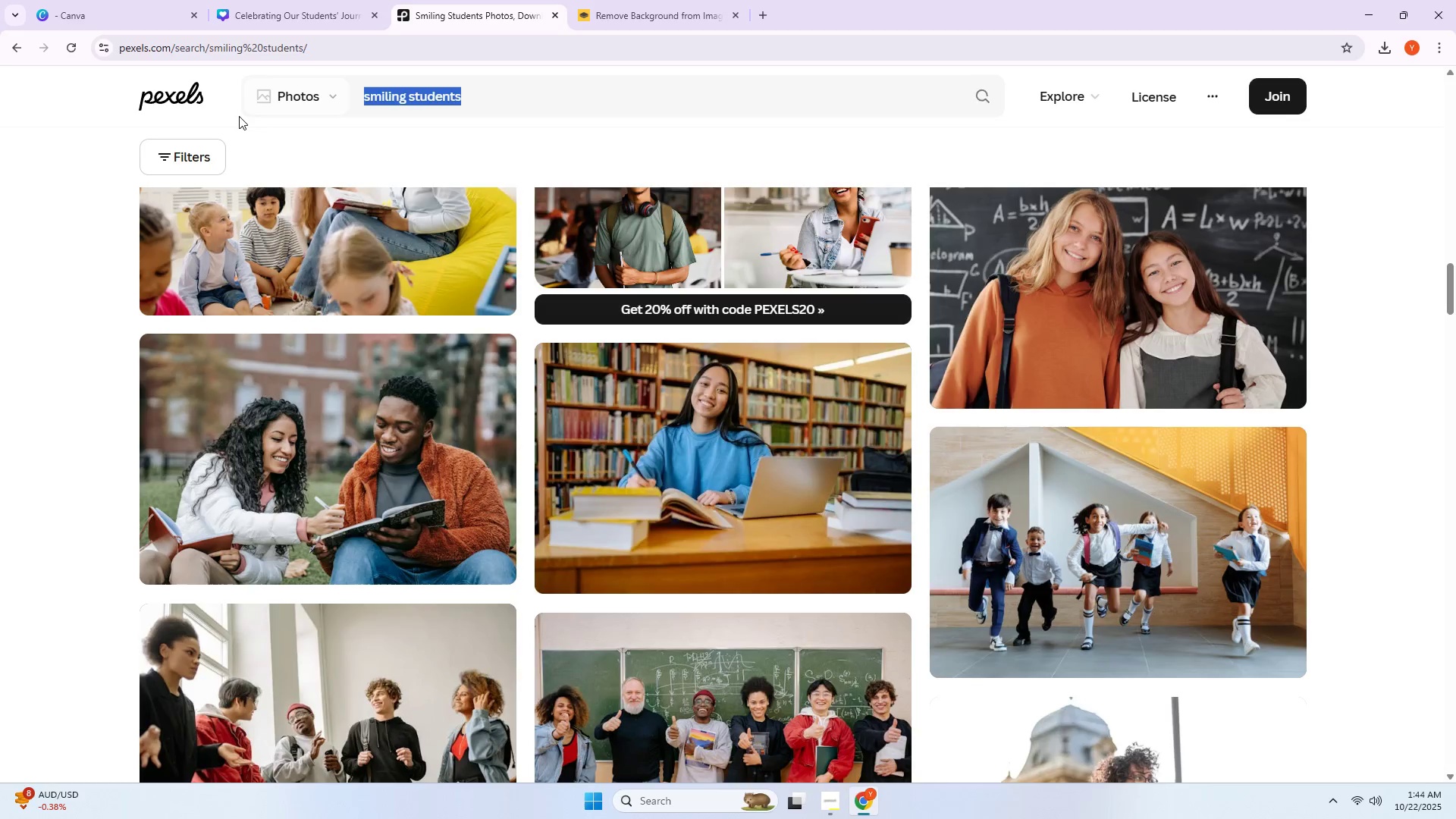 
type(sinmg)
key(Backspace)
key(Backspace)
type(i)
key(Backspace)
type(ging studten)
key(Backspace)
key(Backspace)
type(ent)
 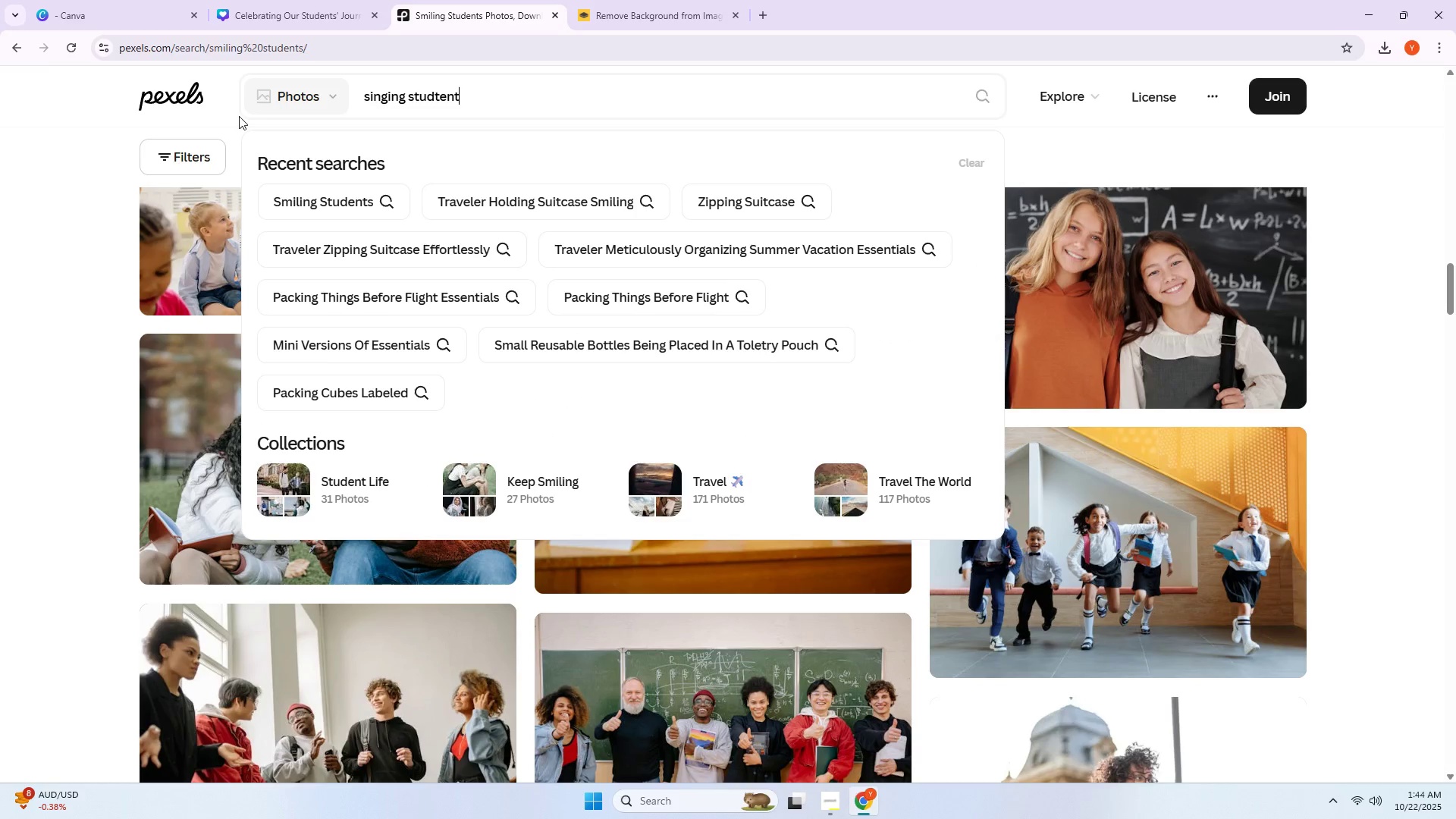 
key(Enter)
 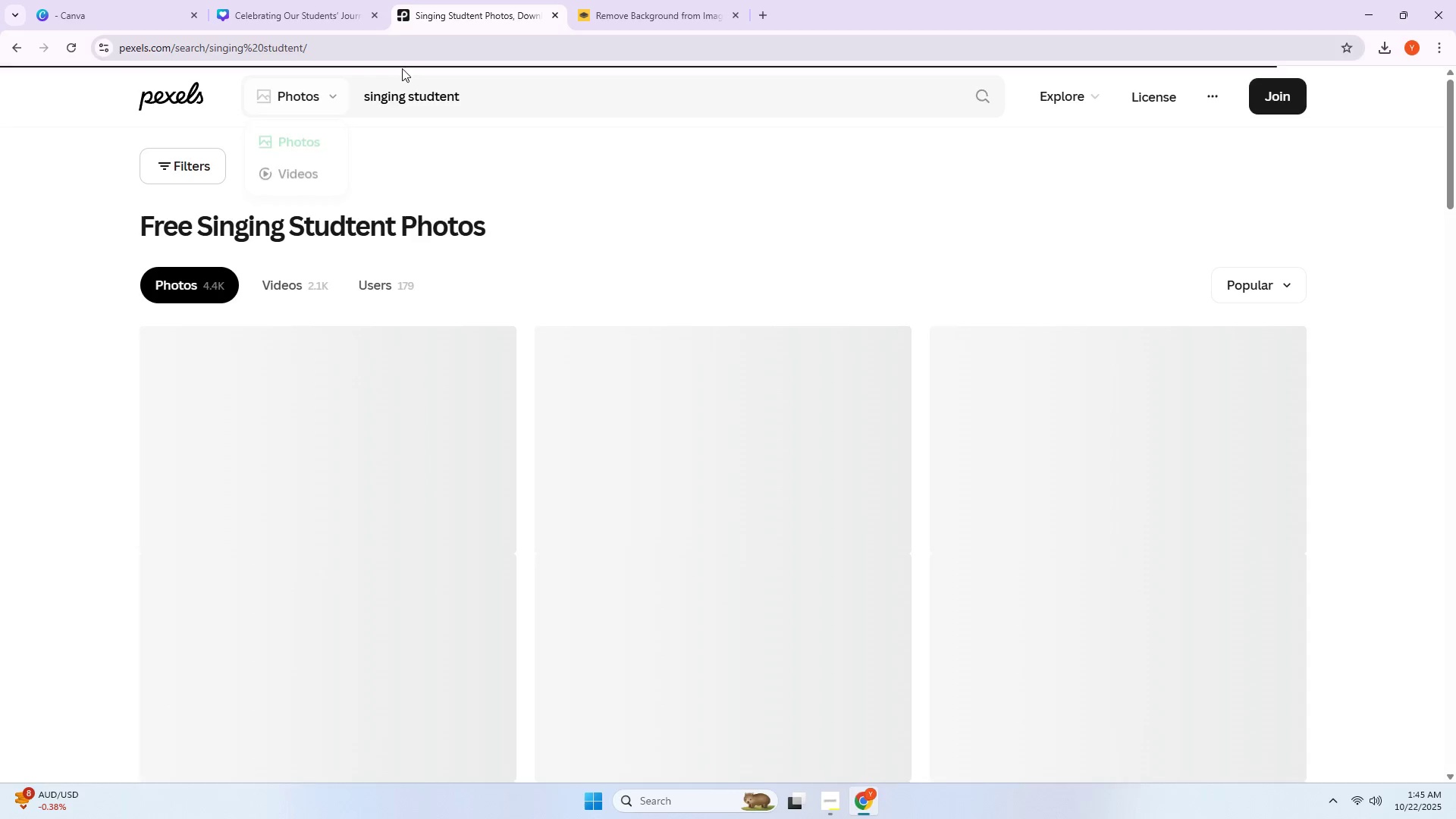 
left_click_drag(start_coordinate=[458, 107], to_coordinate=[436, 115])
 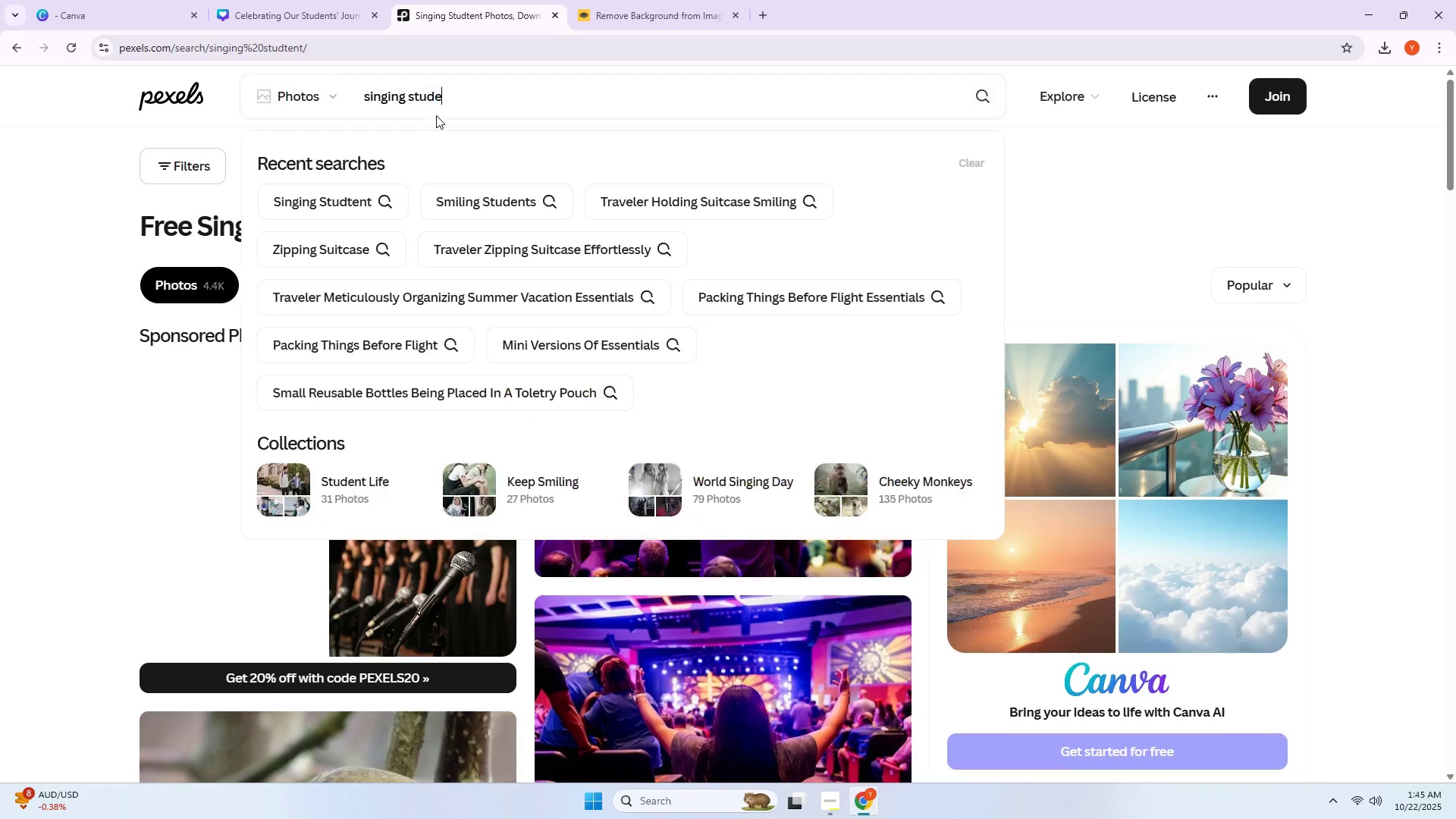 
type(ent)
 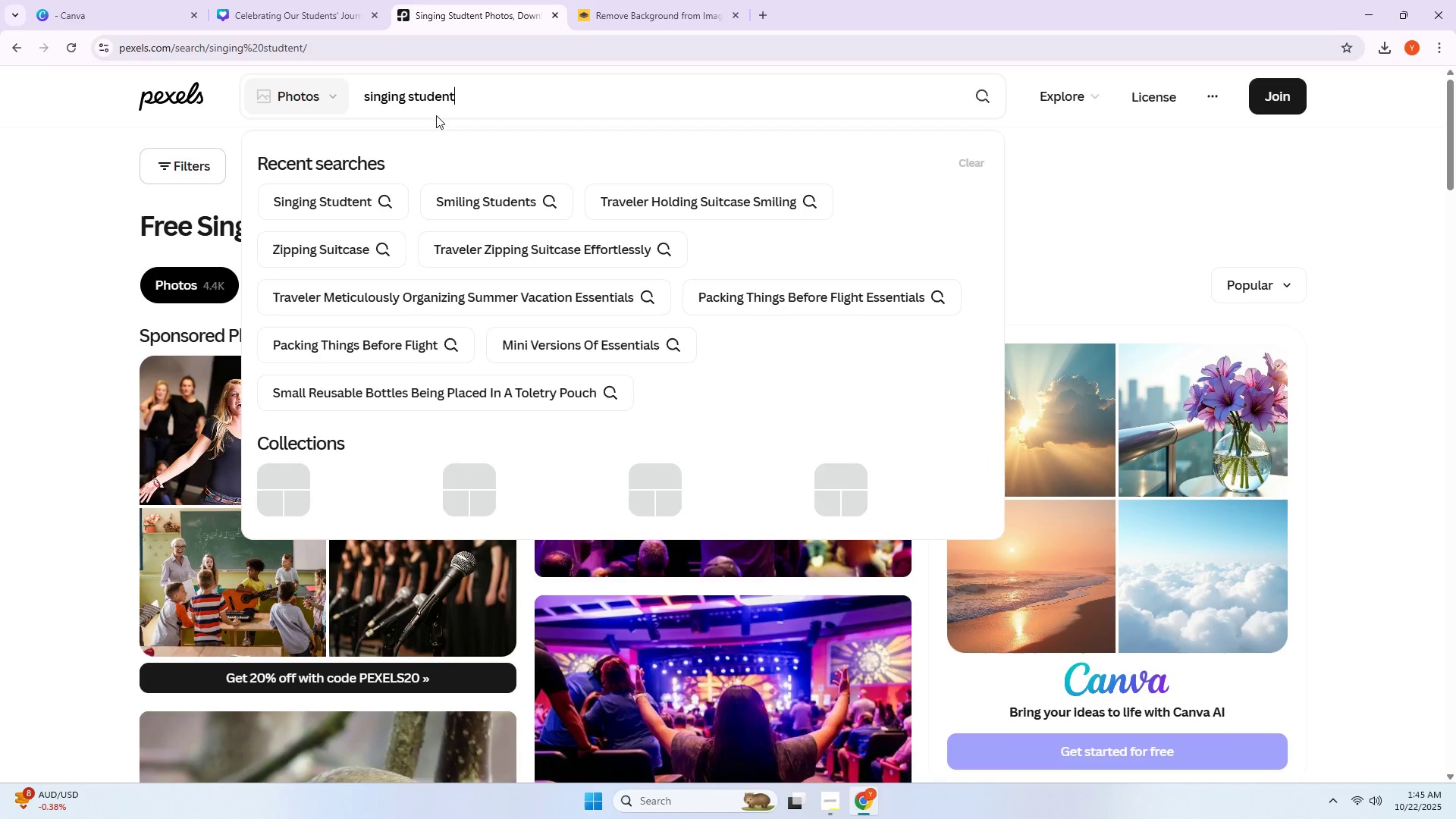 
key(Enter)
 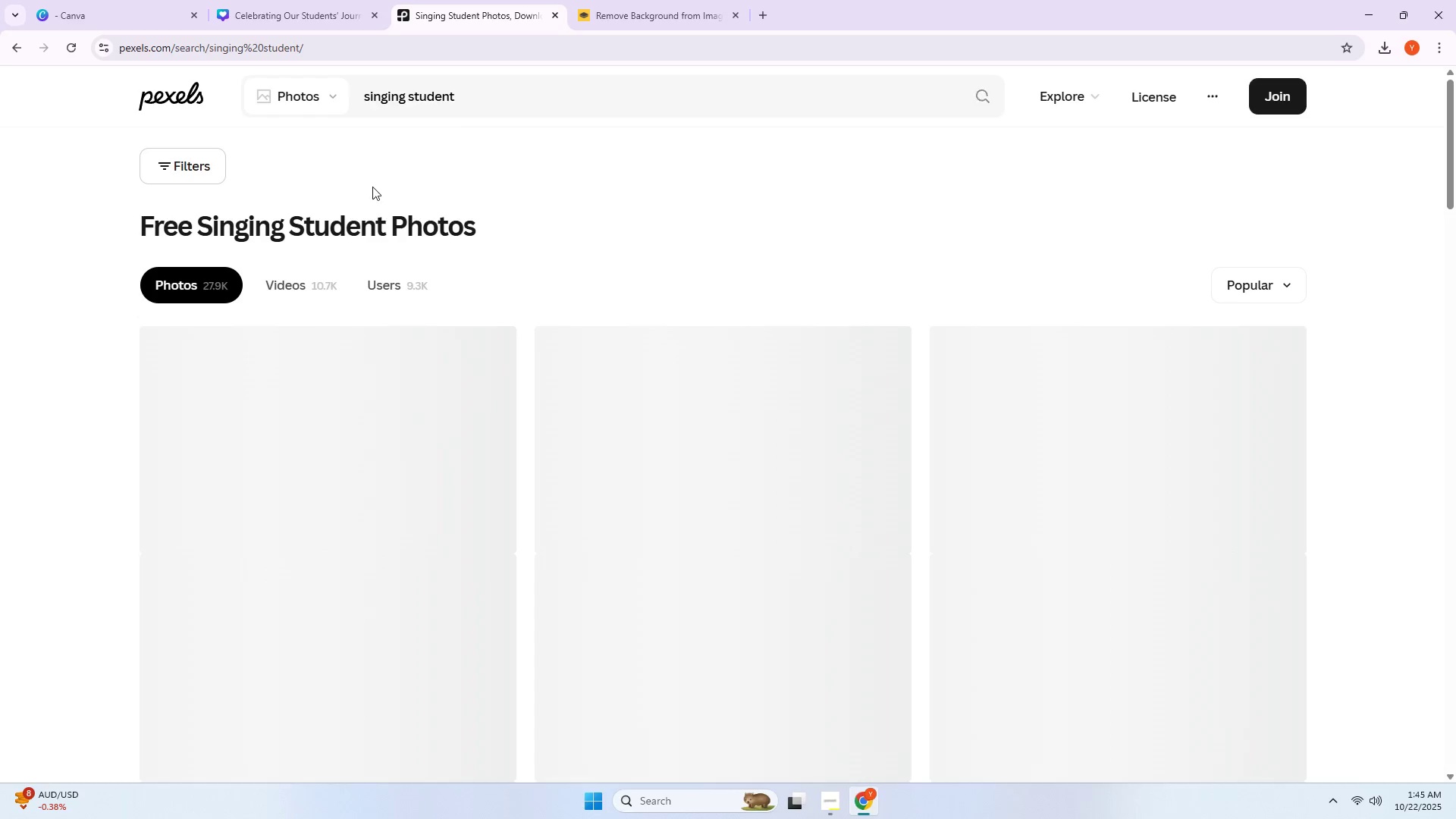 
scroll: coordinate [382, 175], scroll_direction: down, amount: 35.0
 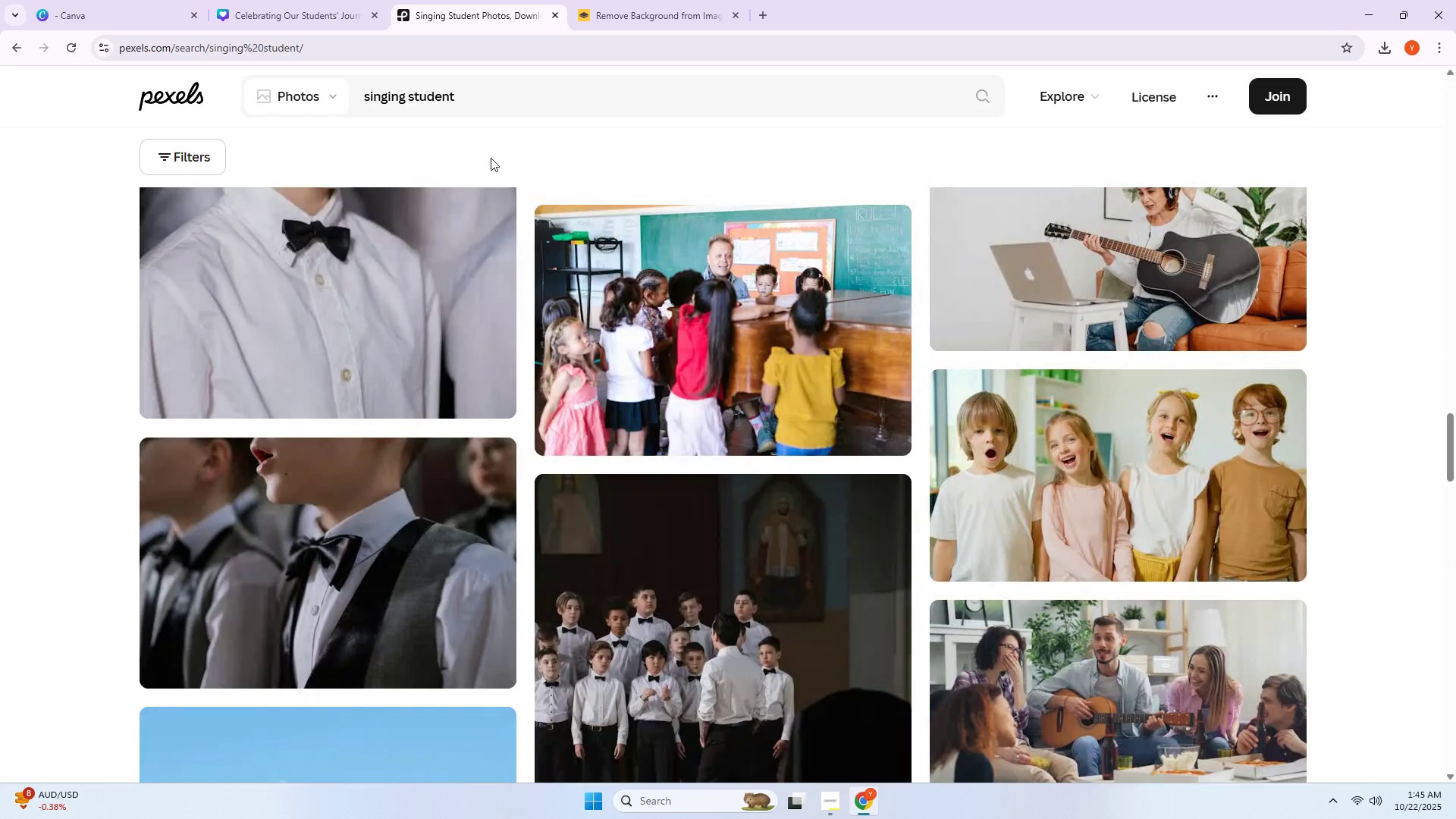 
left_click([648, 105])
 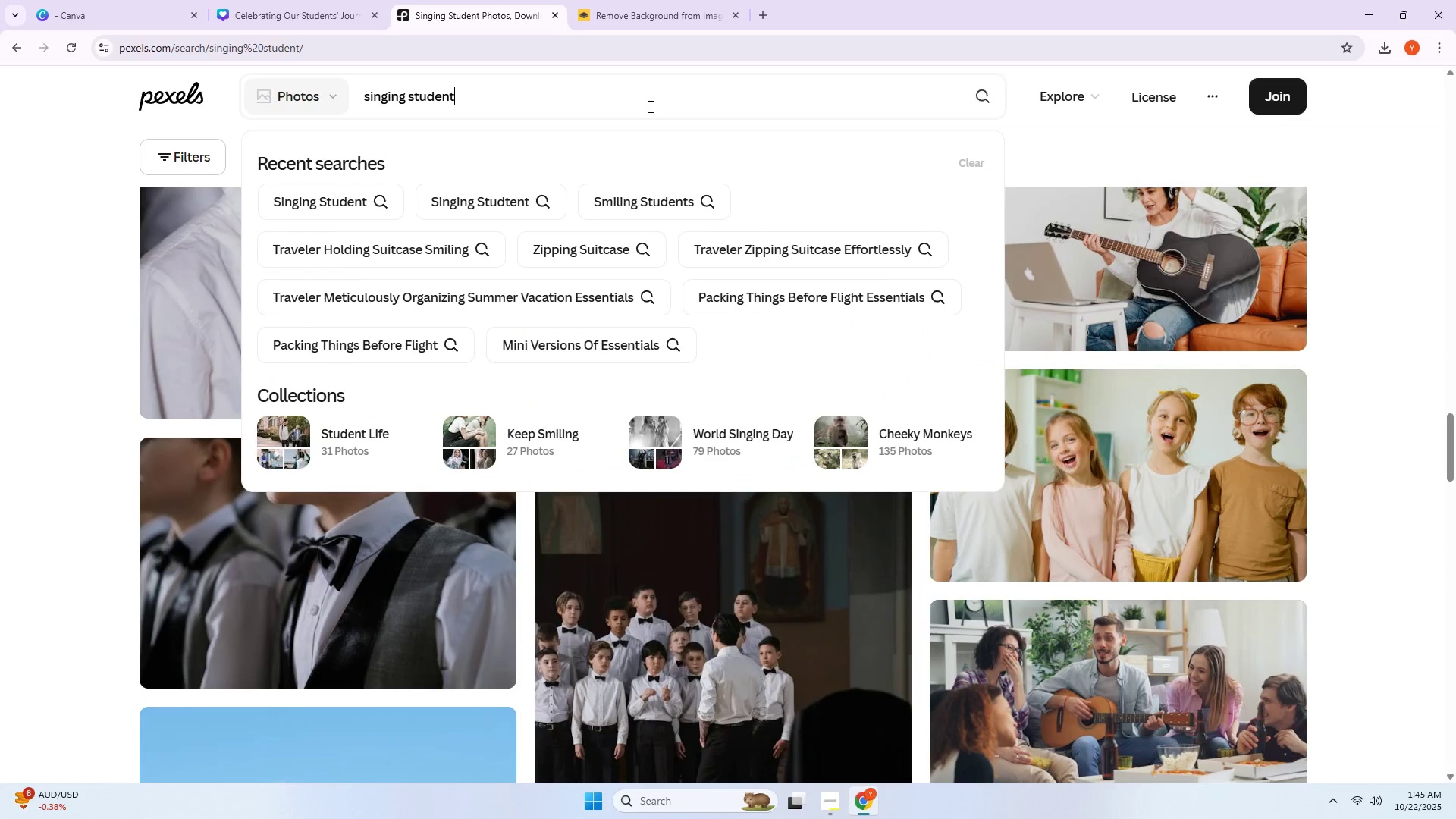 
type( )
key(Backspace)
type( gstudent hgo)
key(Backspace)
key(Backspace)
key(Backspace)
type(holdoi)
key(Backspace)
type(ng a mic)
 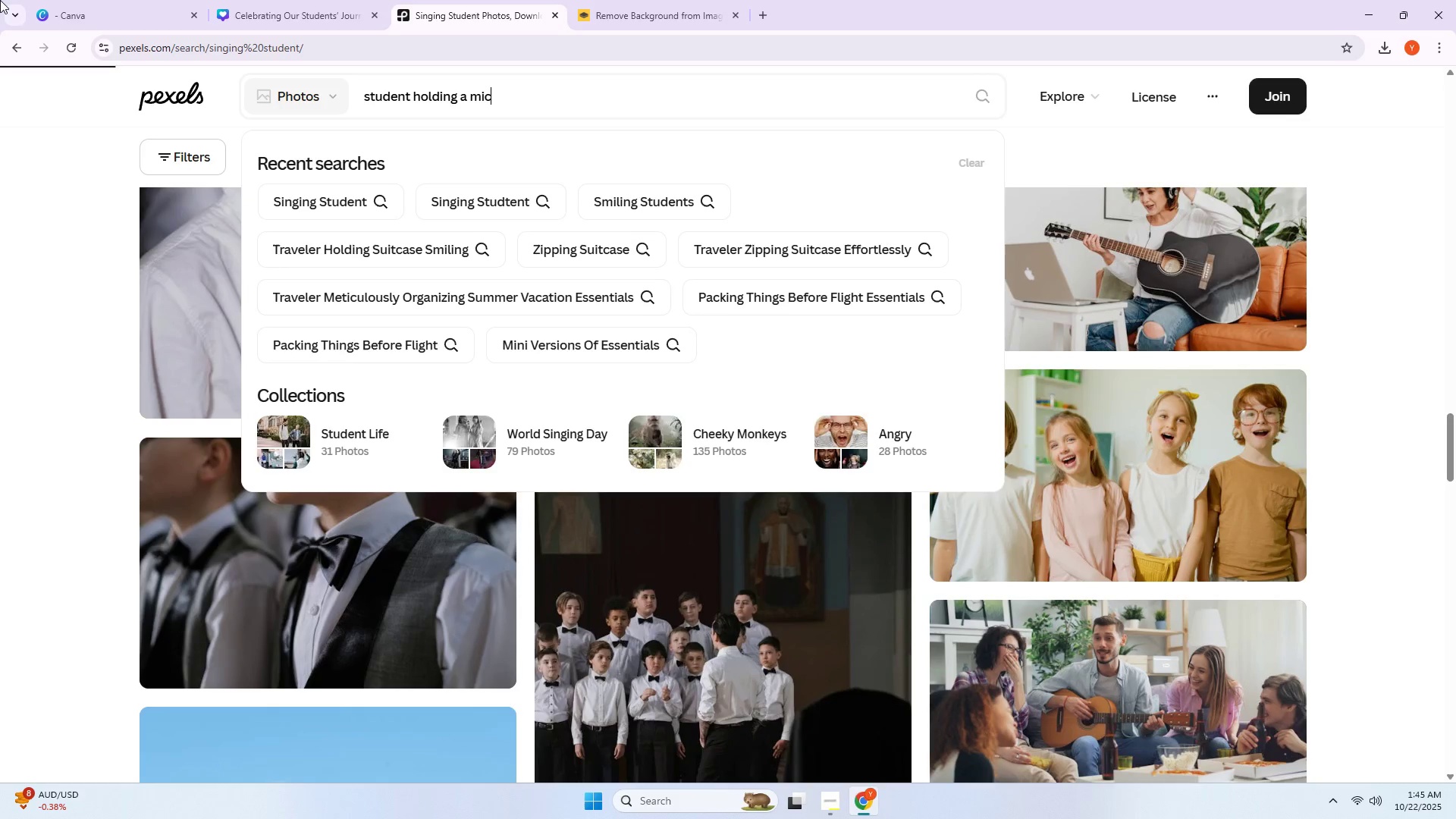 
key(Enter)
 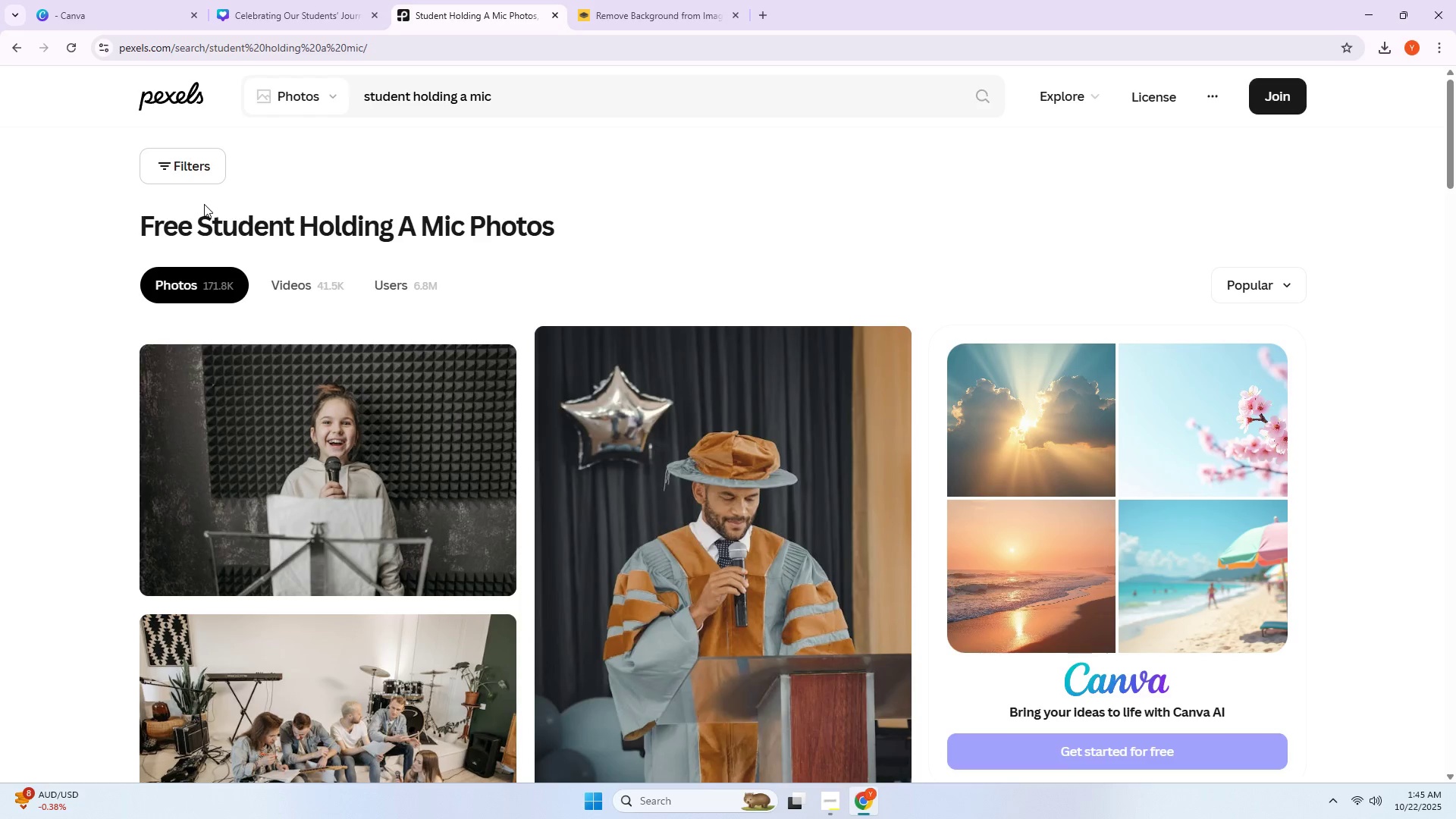 
scroll: coordinate [136, 259], scroll_direction: down, amount: 10.0
 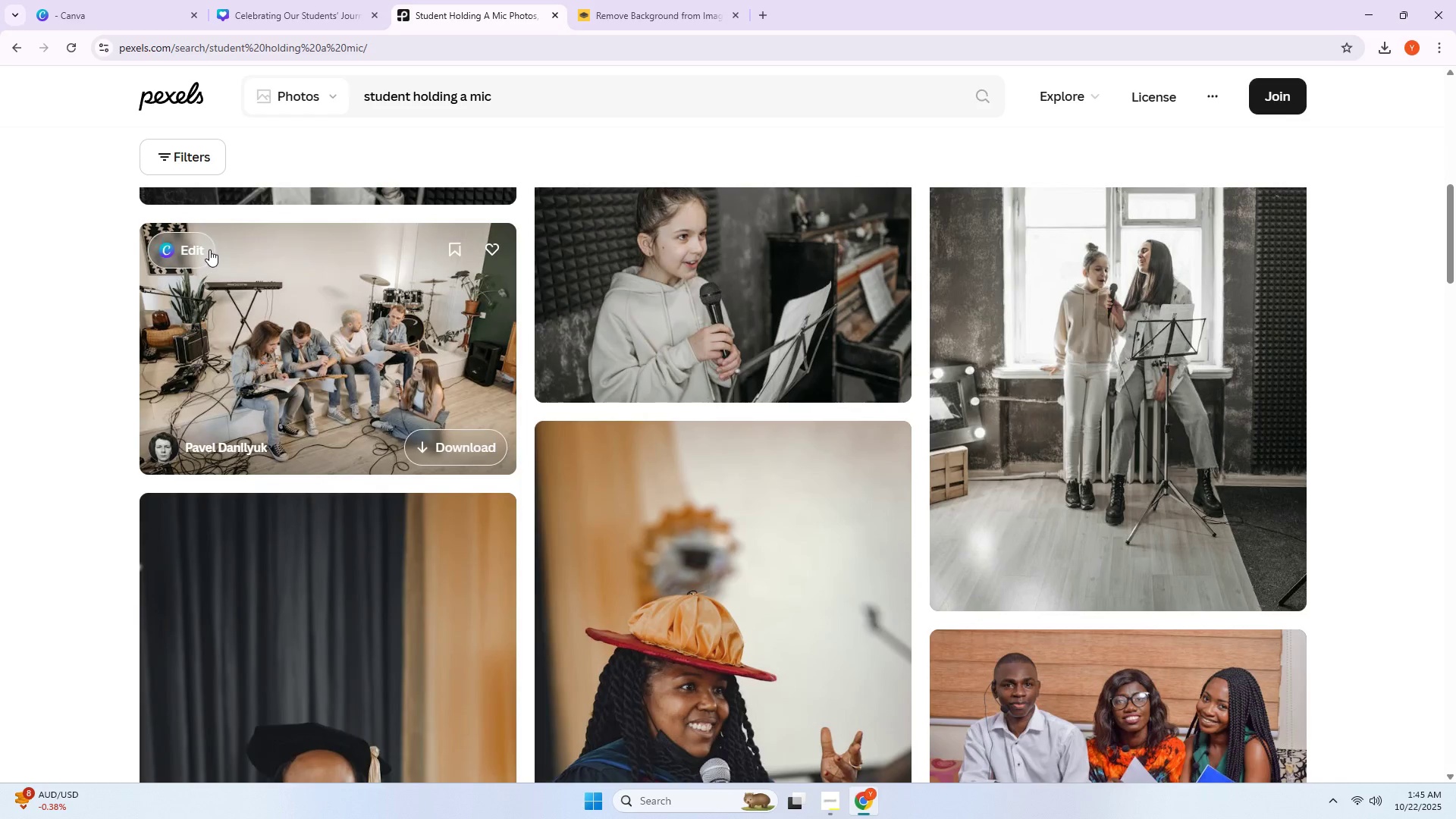 
scroll: coordinate [213, 248], scroll_direction: up, amount: 3.0
 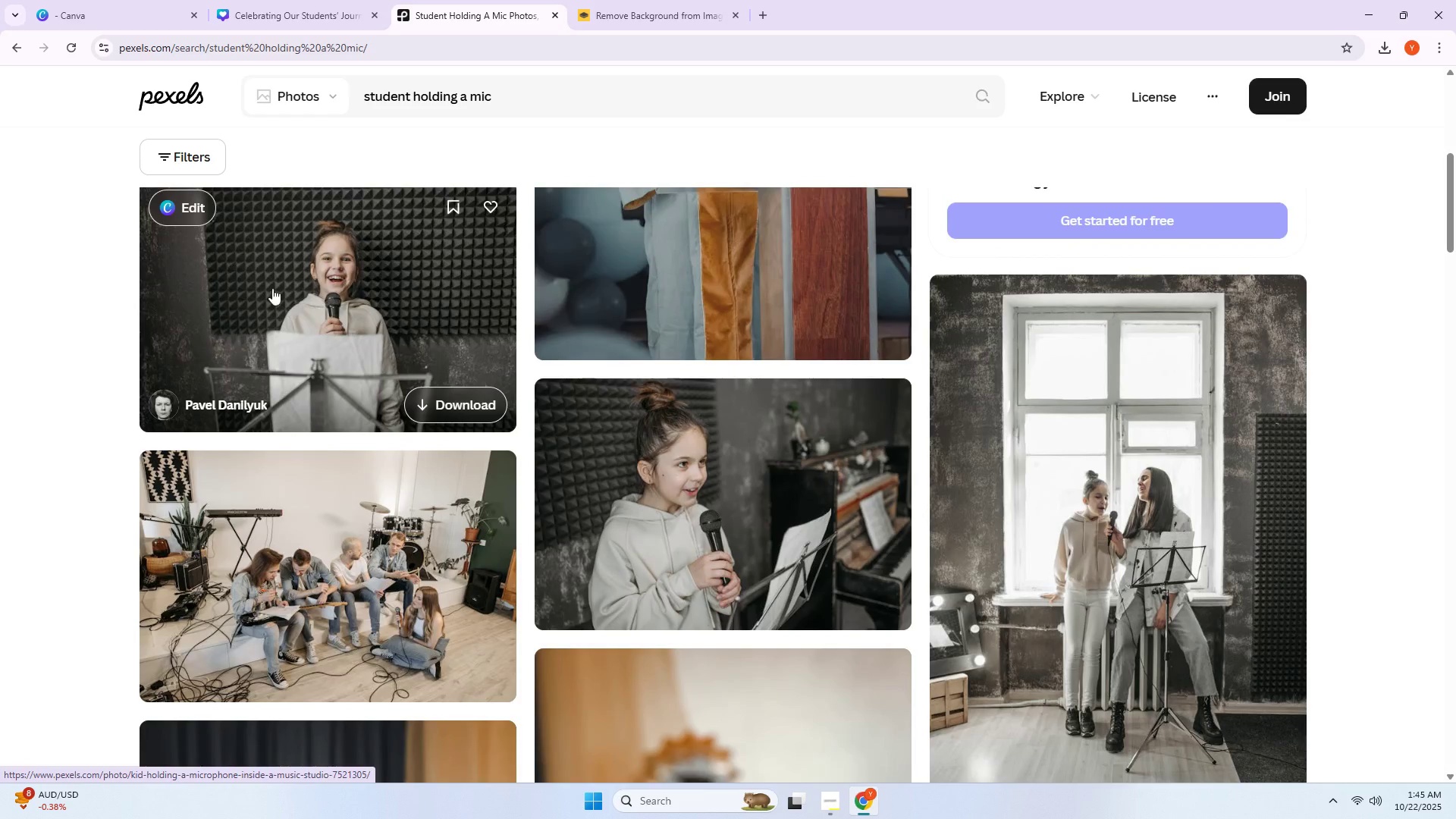 
left_click([278, 290])
 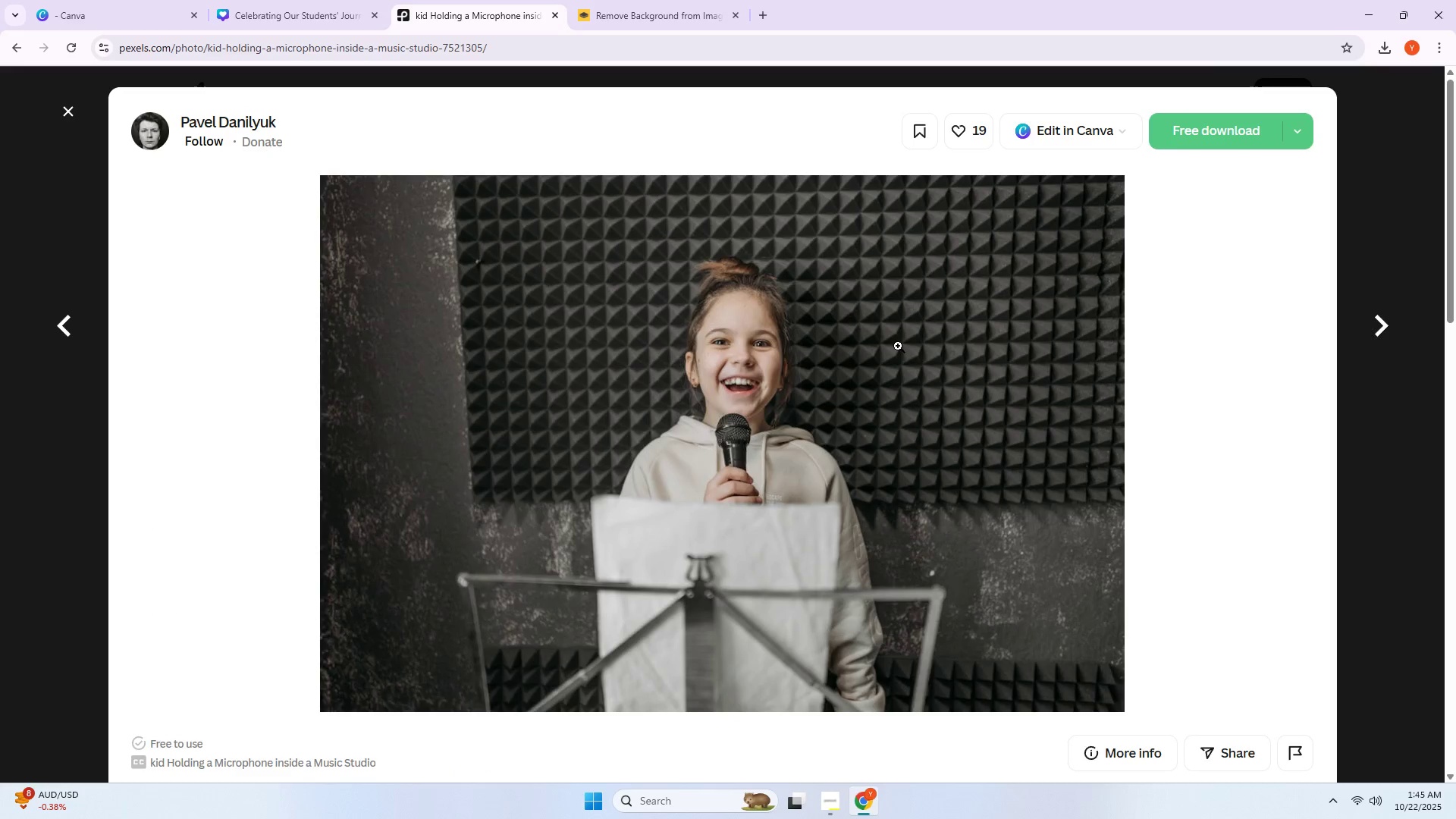 
key(PrintScreen)
 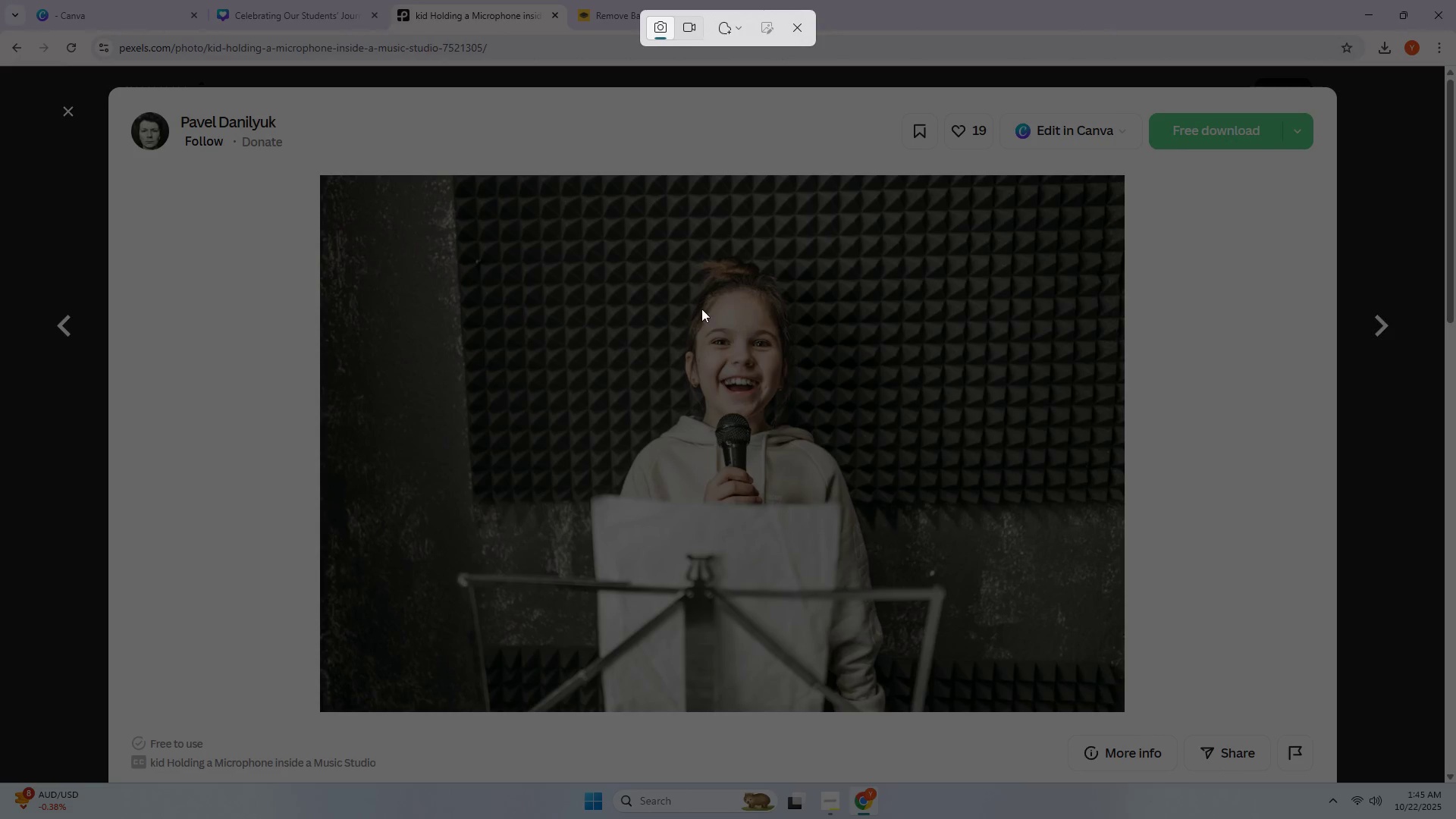 
left_click_drag(start_coordinate=[529, 237], to_coordinate=[830, 540])
 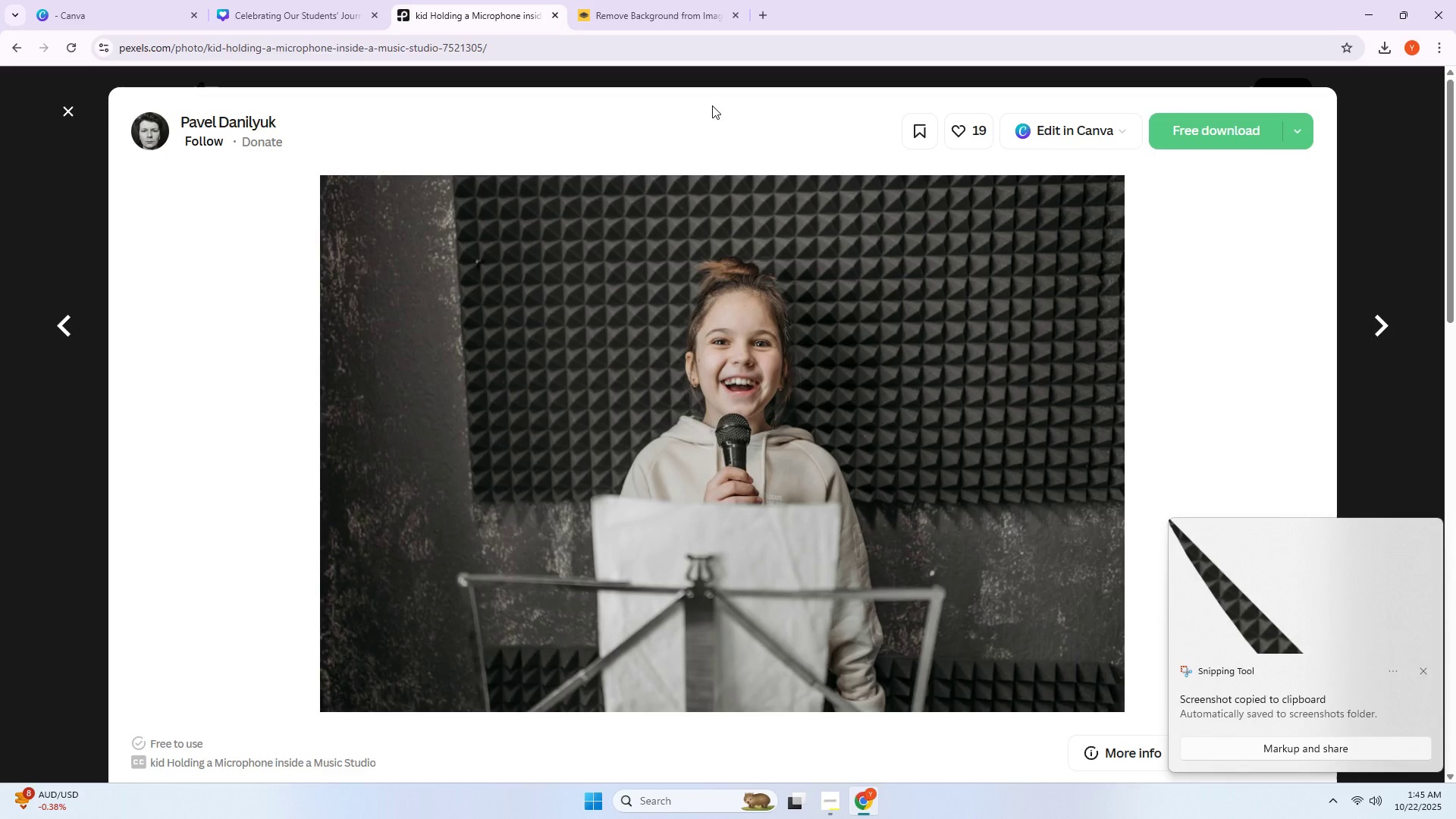 
key(PrintScreen)
 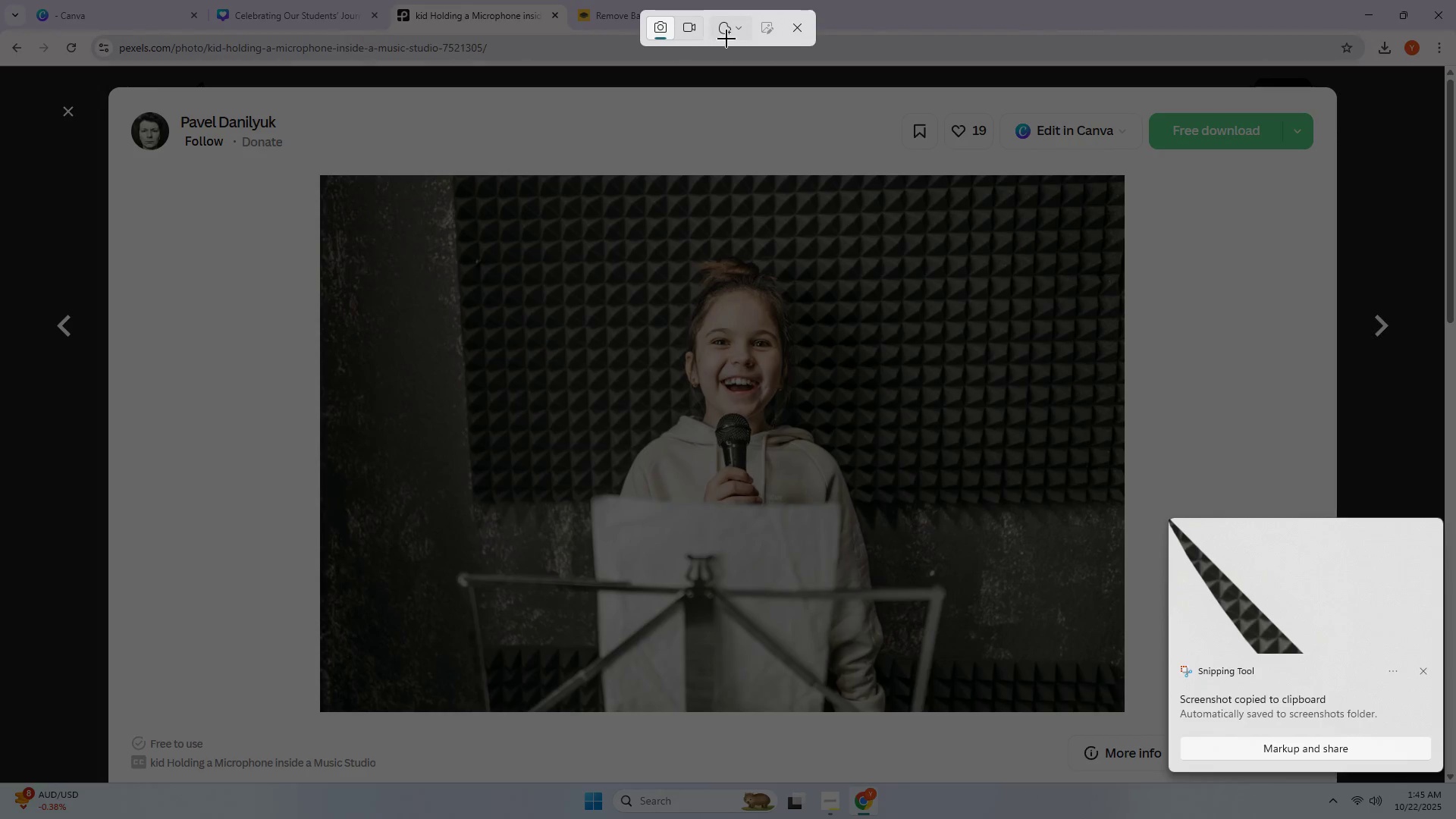 
left_click([738, 35])
 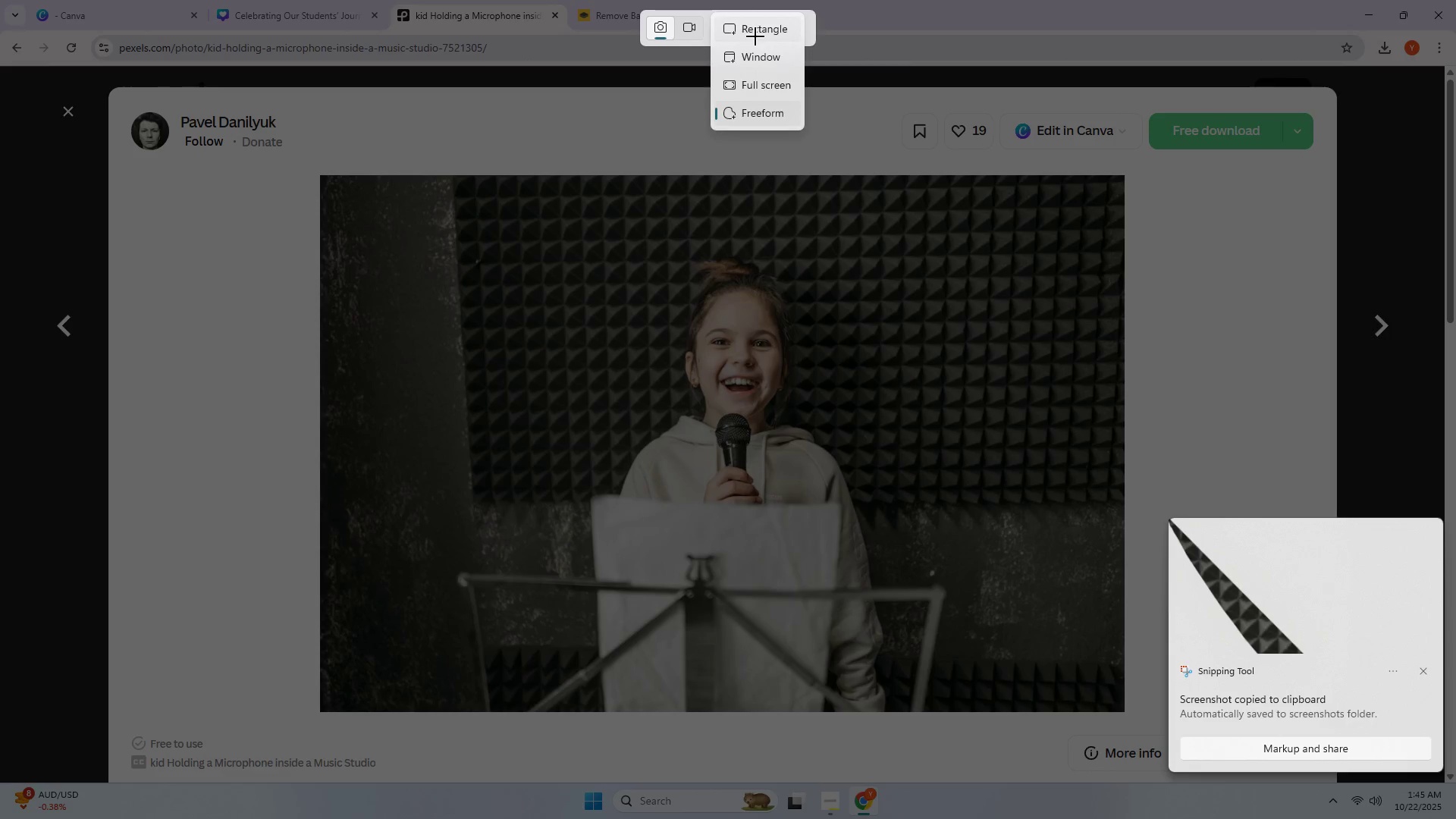 
left_click([755, 36])
 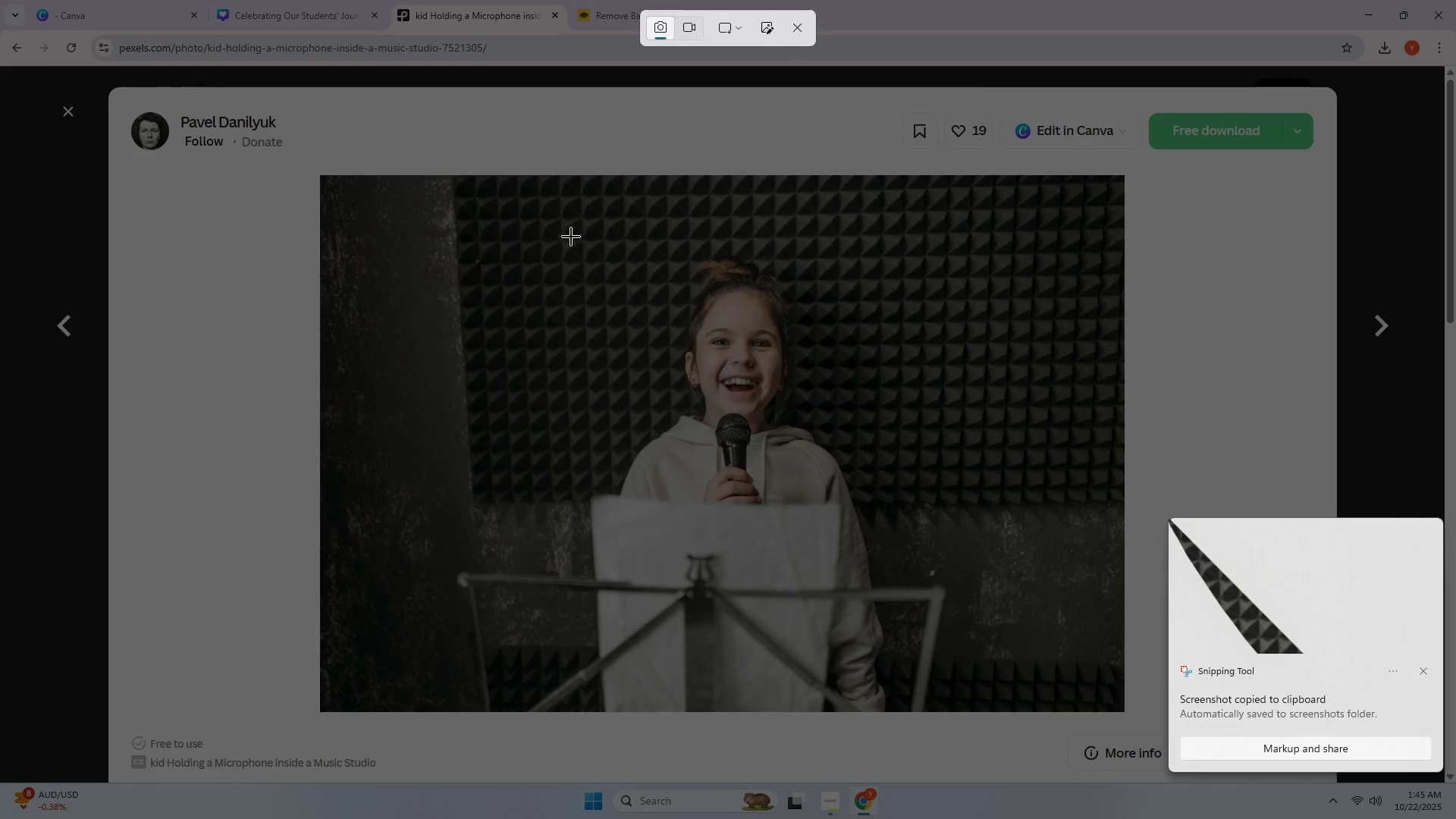 
left_click_drag(start_coordinate=[560, 239], to_coordinate=[882, 510])
 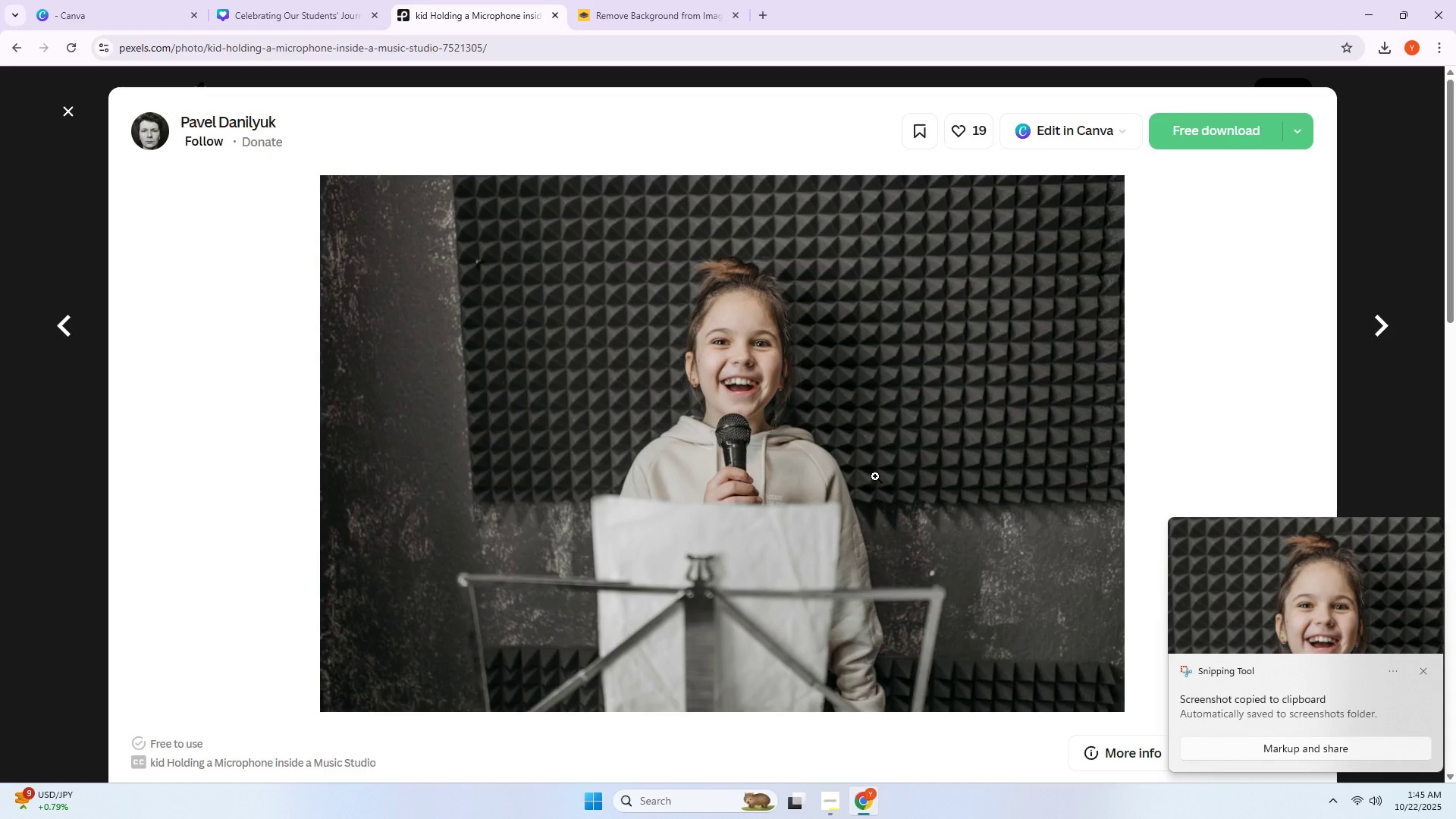 
key(PrintScreen)
 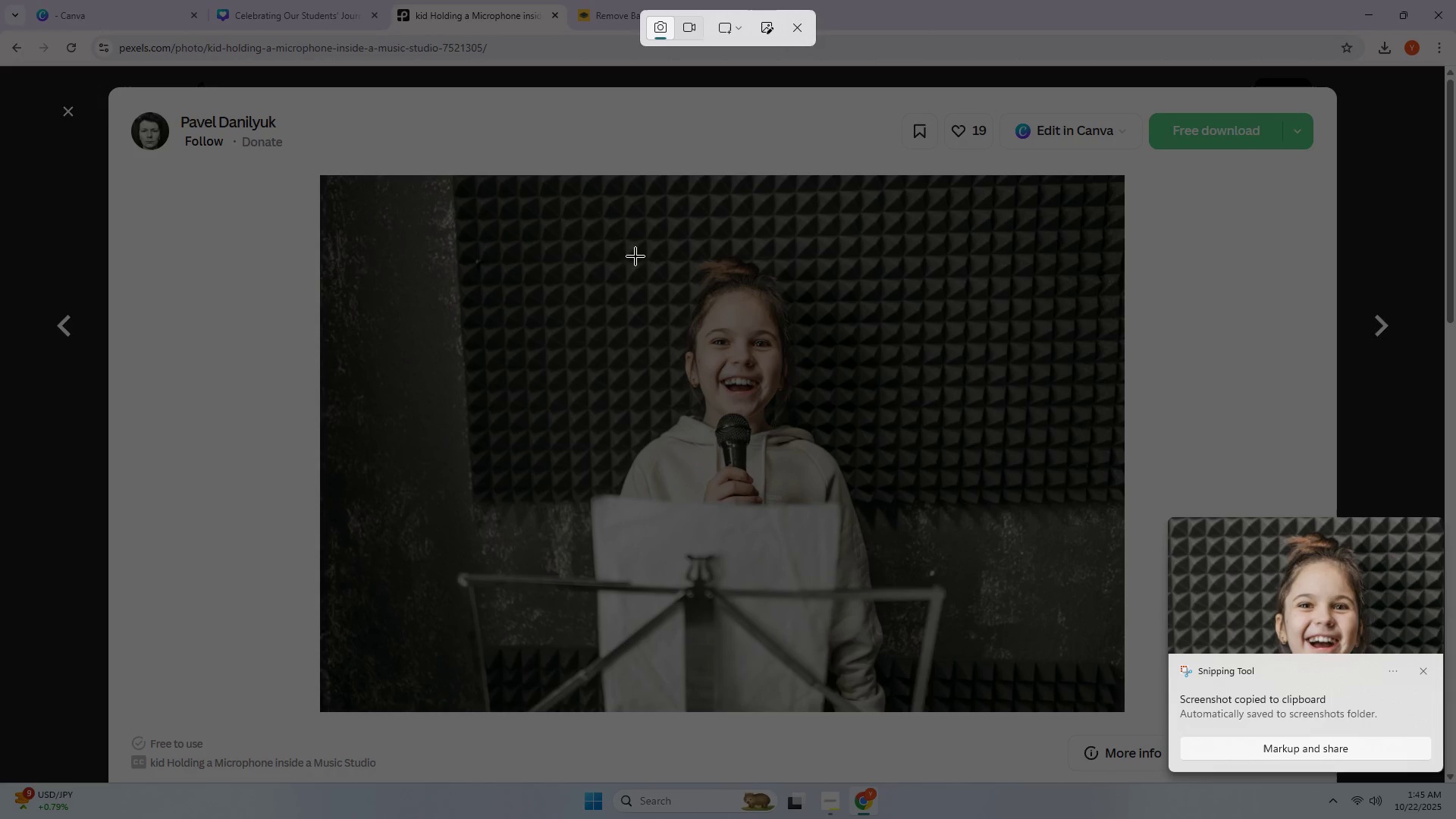 
left_click_drag(start_coordinate=[573, 257], to_coordinate=[883, 500])
 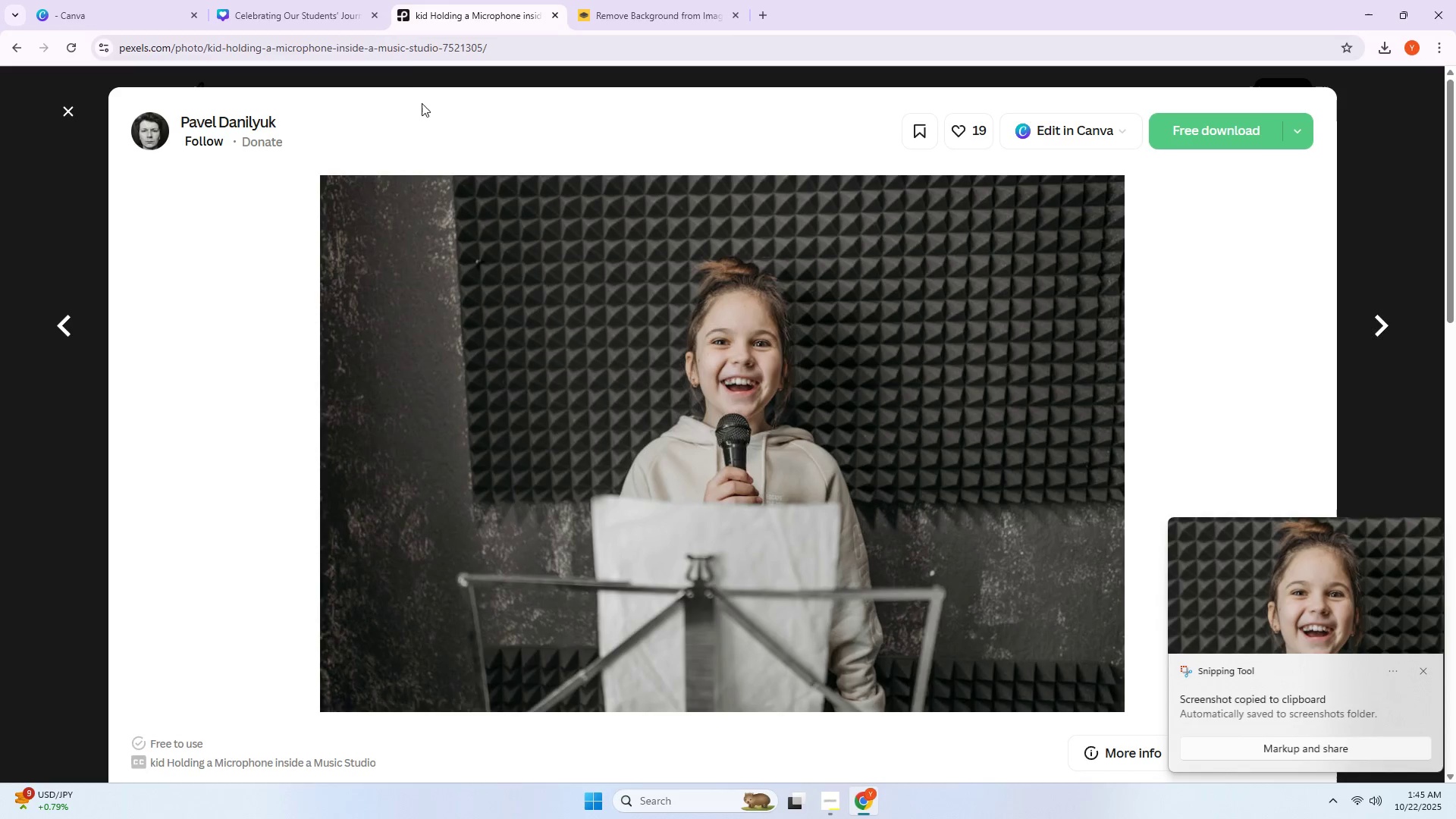 
left_click([266, 0])
 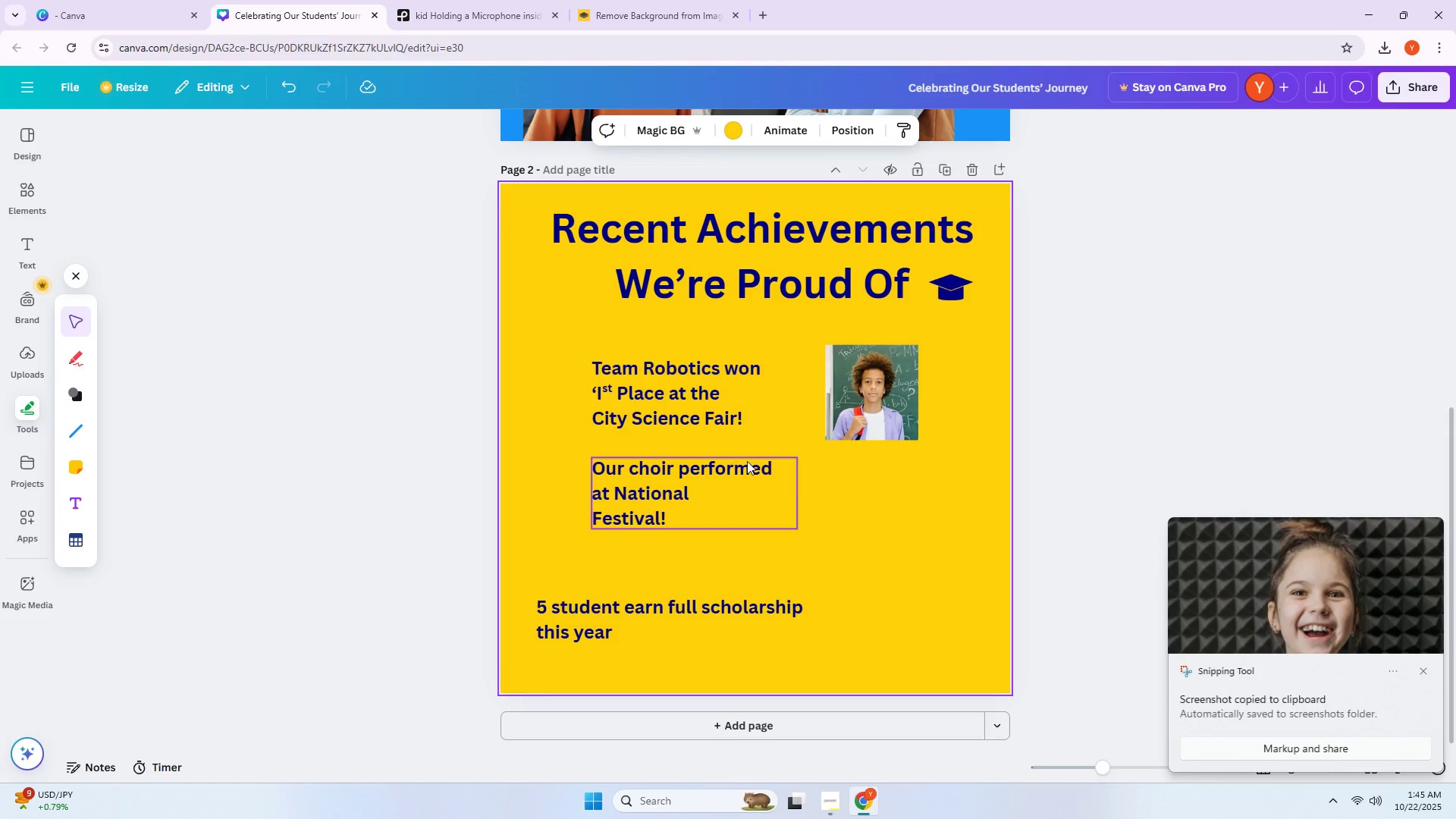 
key(Control+ControlLeft)
 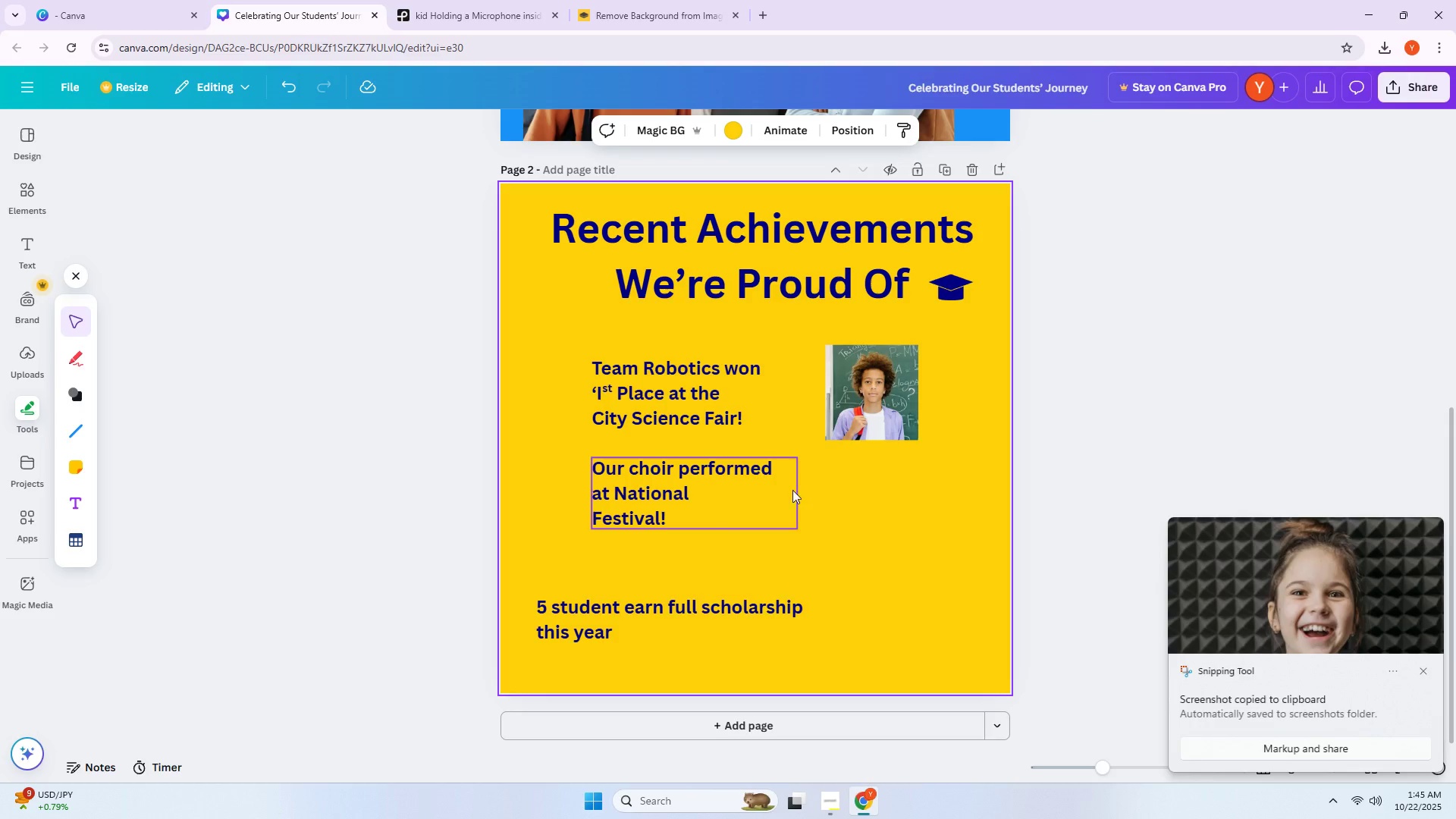 
key(Control+V)
 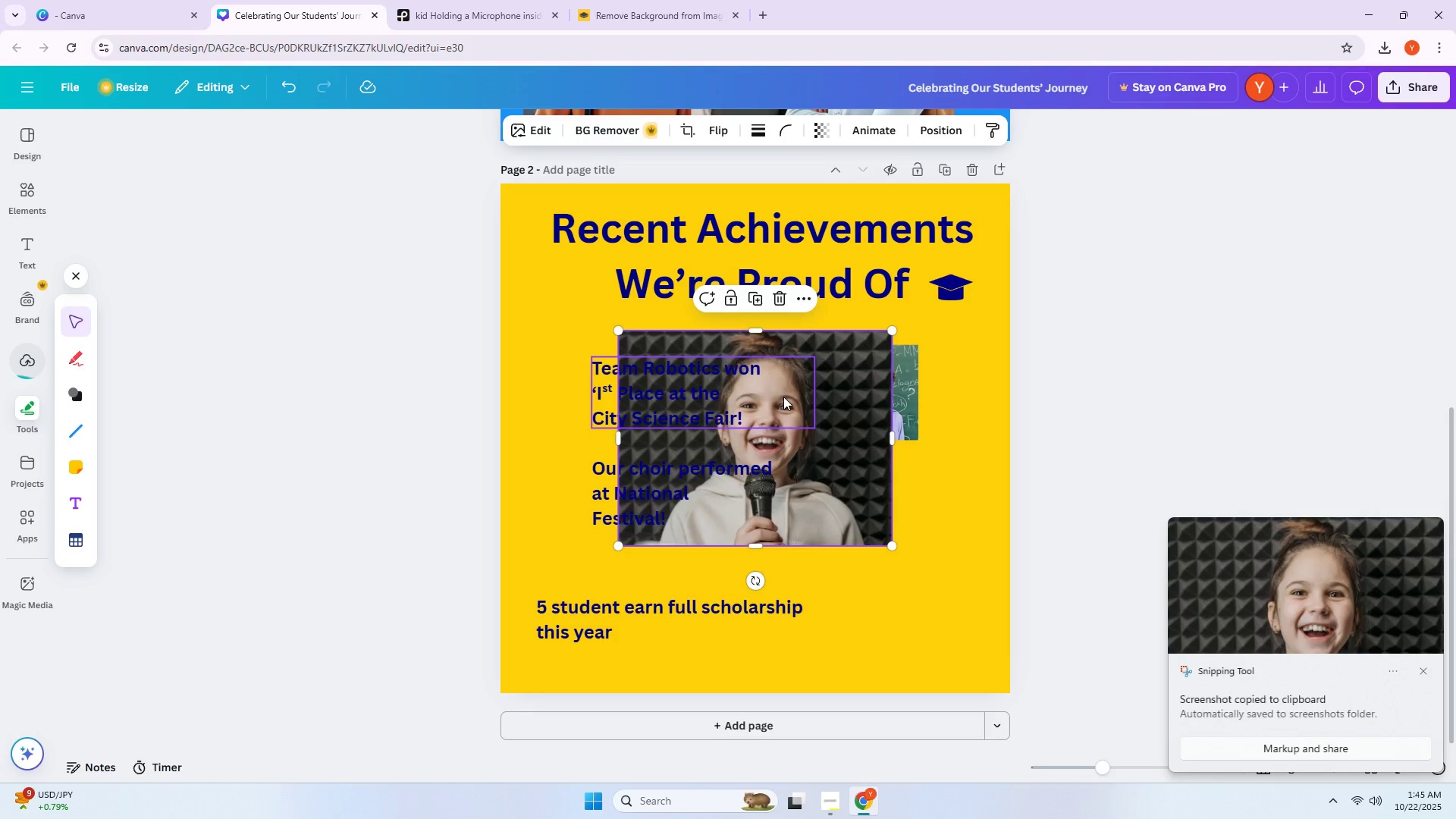 
double_click([840, 392])
 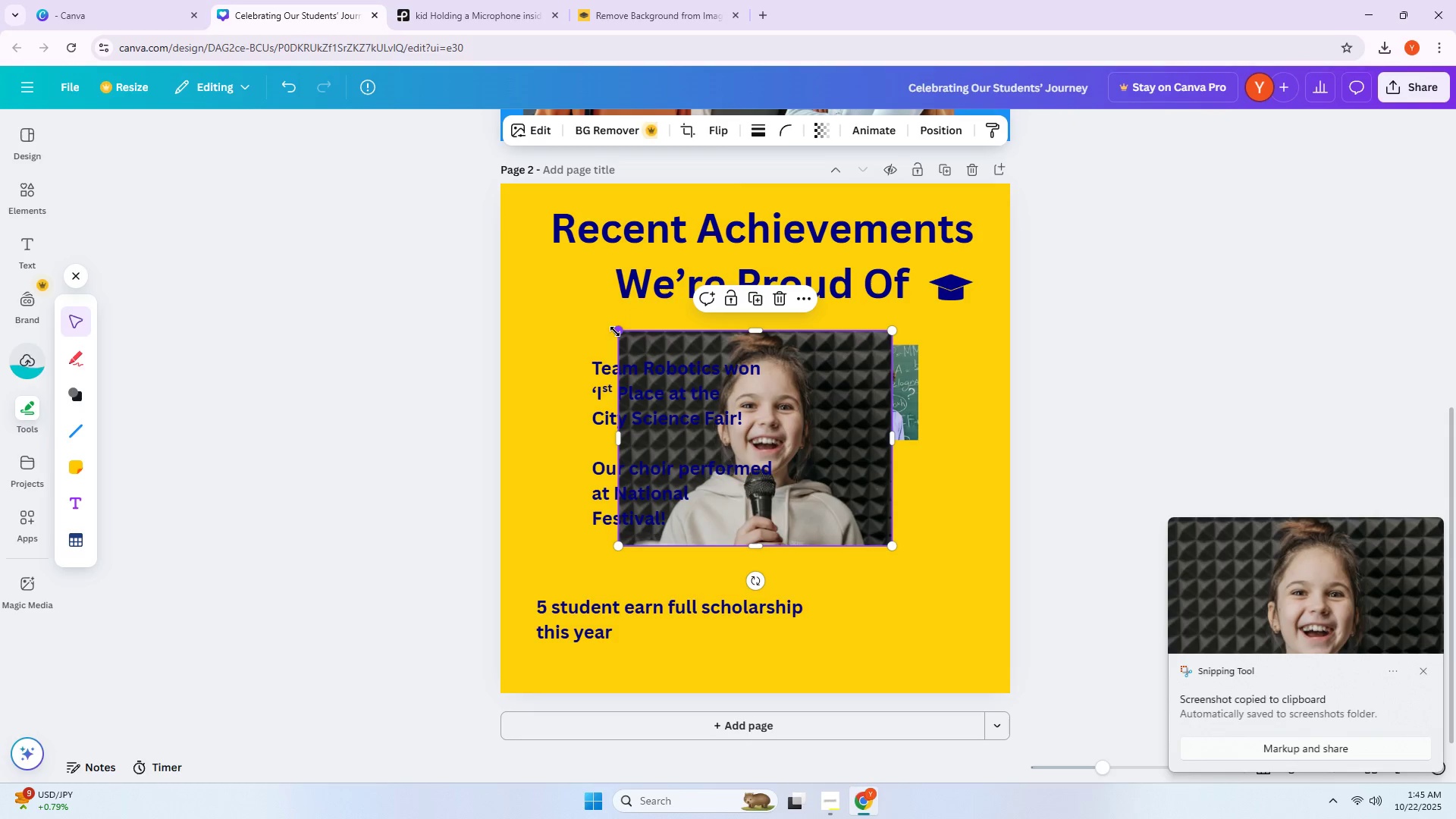 
left_click_drag(start_coordinate=[617, 332], to_coordinate=[775, 481])
 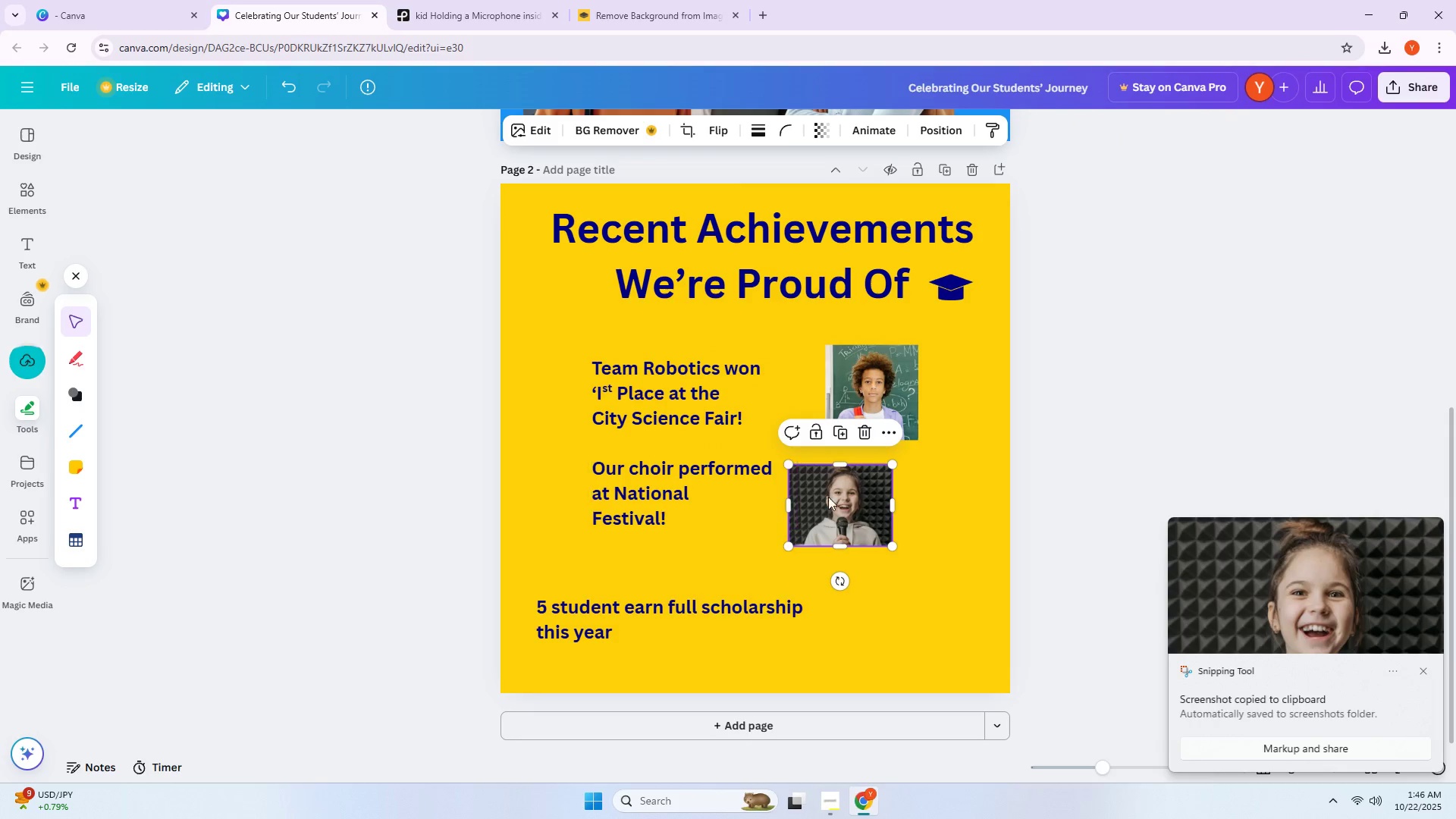 
left_click_drag(start_coordinate=[836, 499], to_coordinate=[870, 485])
 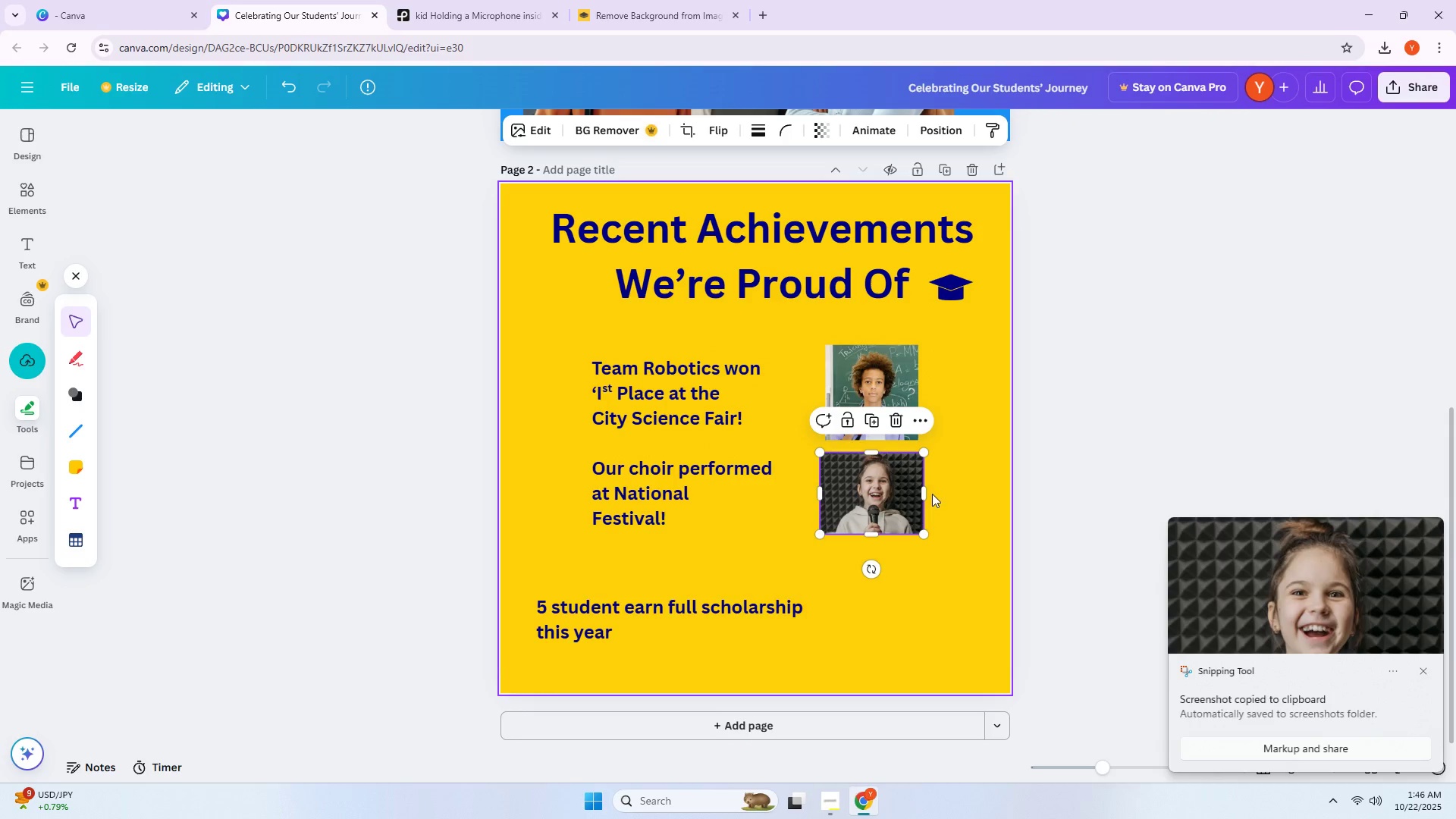 
left_click_drag(start_coordinate=[925, 494], to_coordinate=[915, 492])
 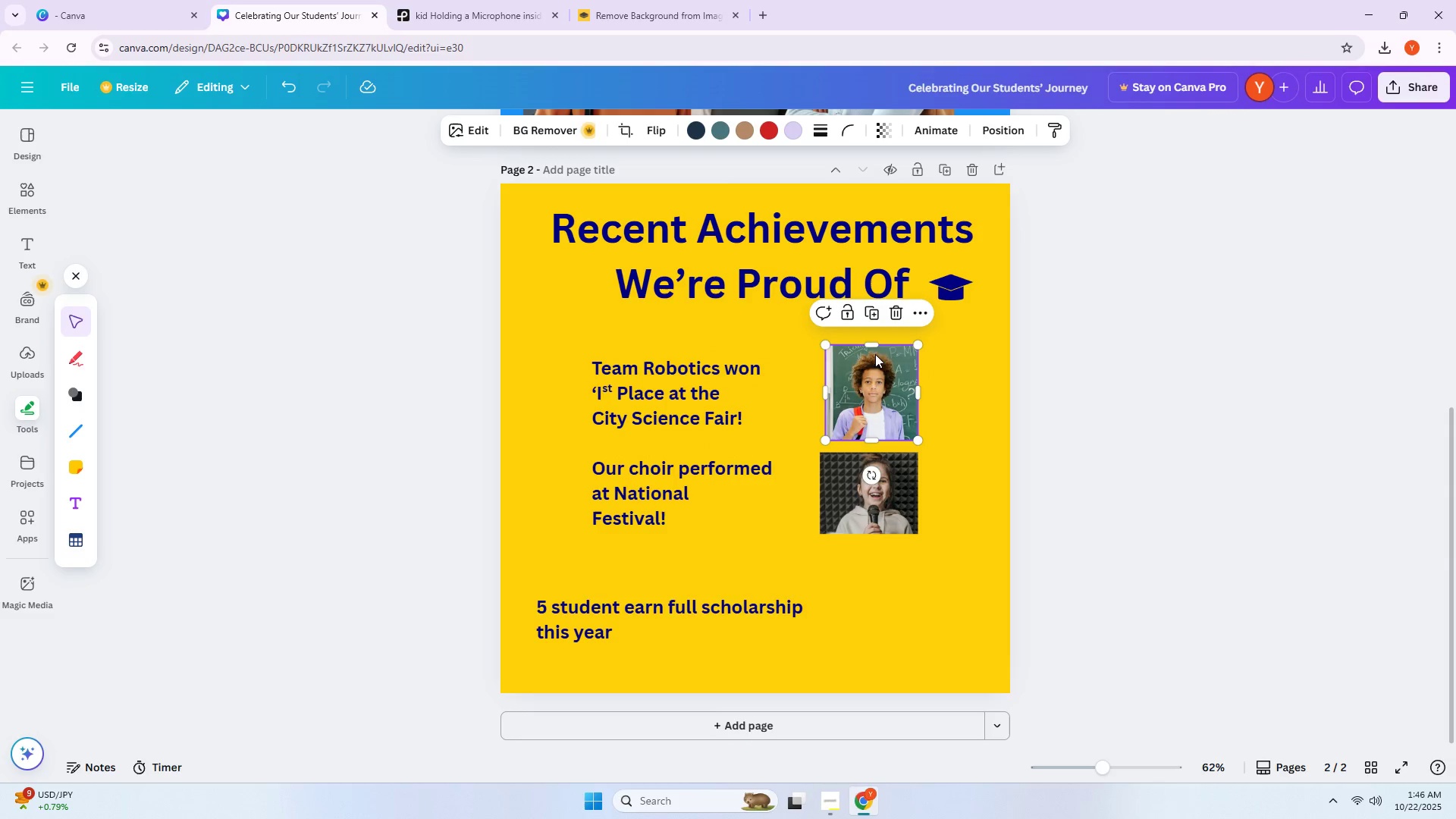 
left_click_drag(start_coordinate=[871, 339], to_coordinate=[873, 345])
 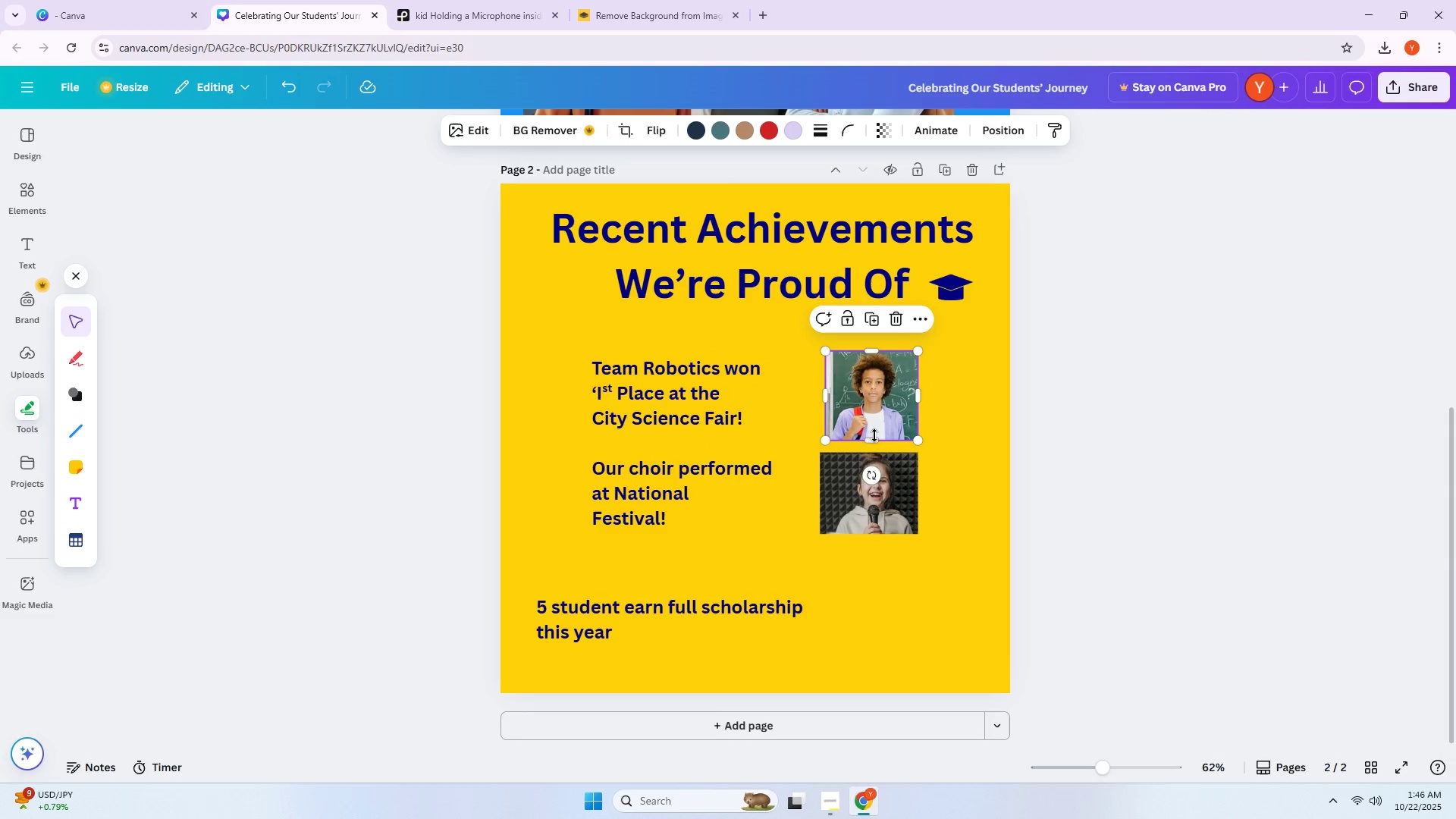 
left_click_drag(start_coordinate=[873, 479], to_coordinate=[885, 394])
 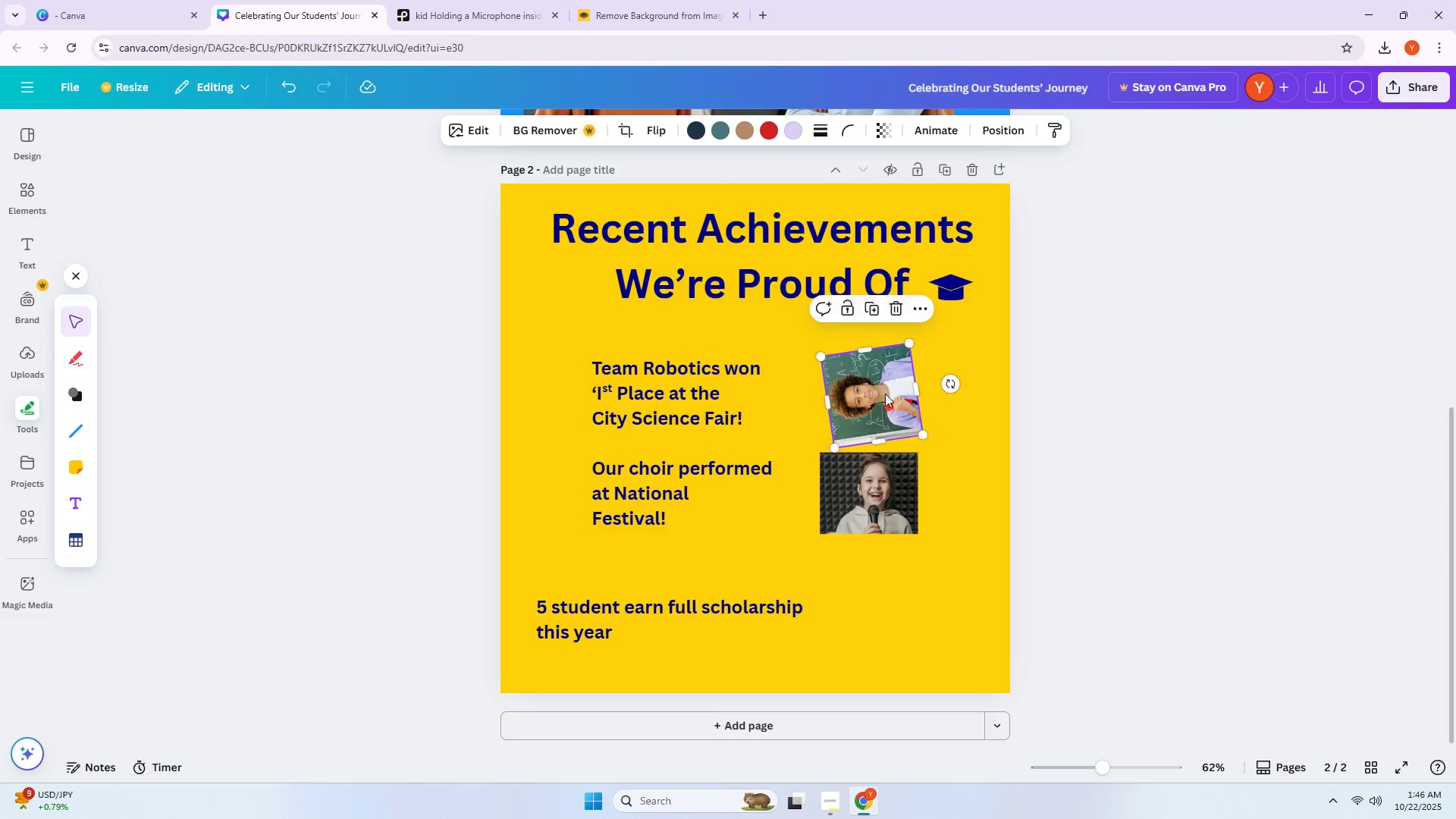 
key(Control+Z)
 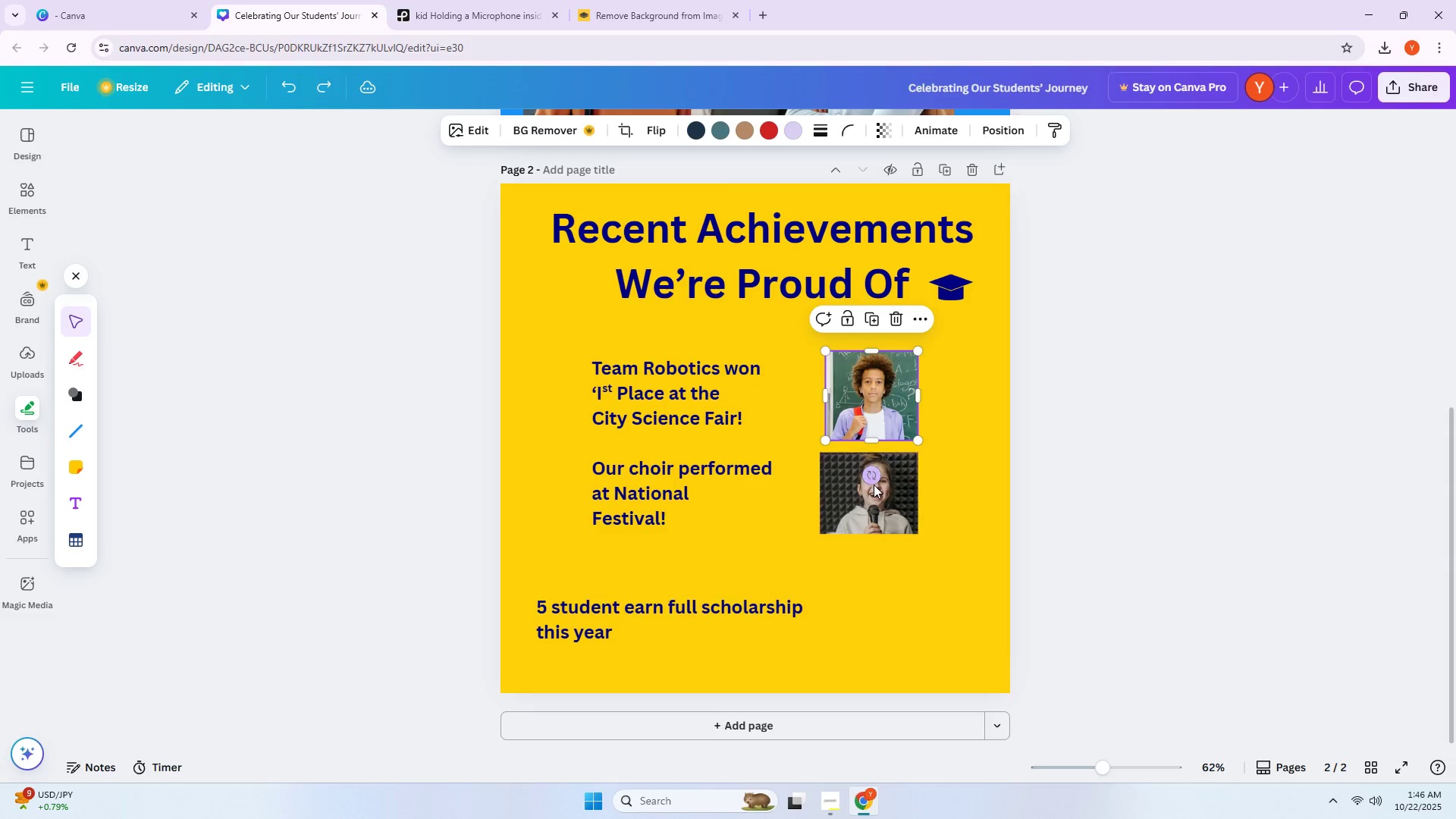 
left_click_drag(start_coordinate=[875, 491], to_coordinate=[881, 392])
 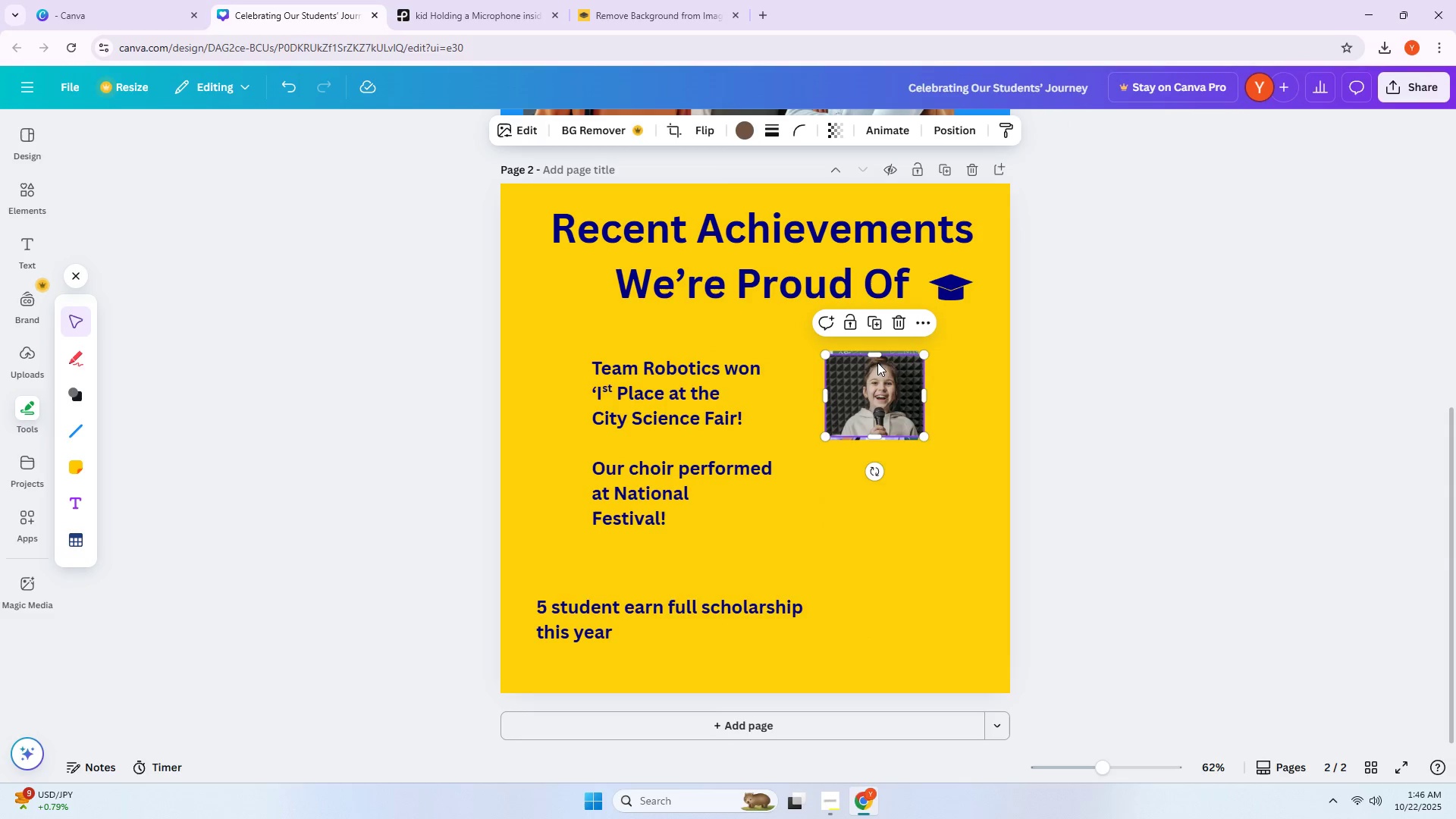 
left_click_drag(start_coordinate=[875, 358], to_coordinate=[875, 353])
 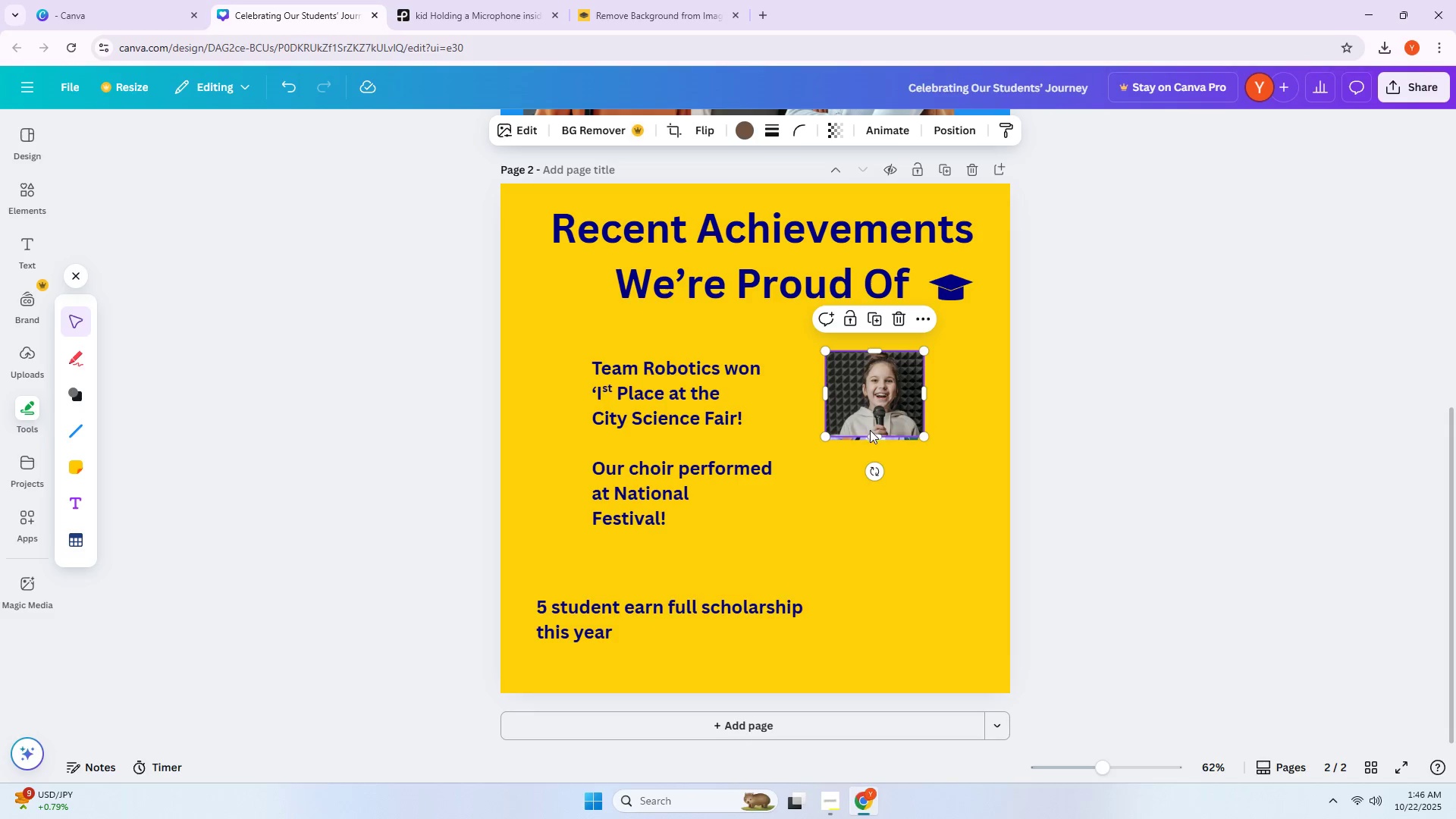 
left_click_drag(start_coordinate=[871, 432], to_coordinate=[872, 437])
 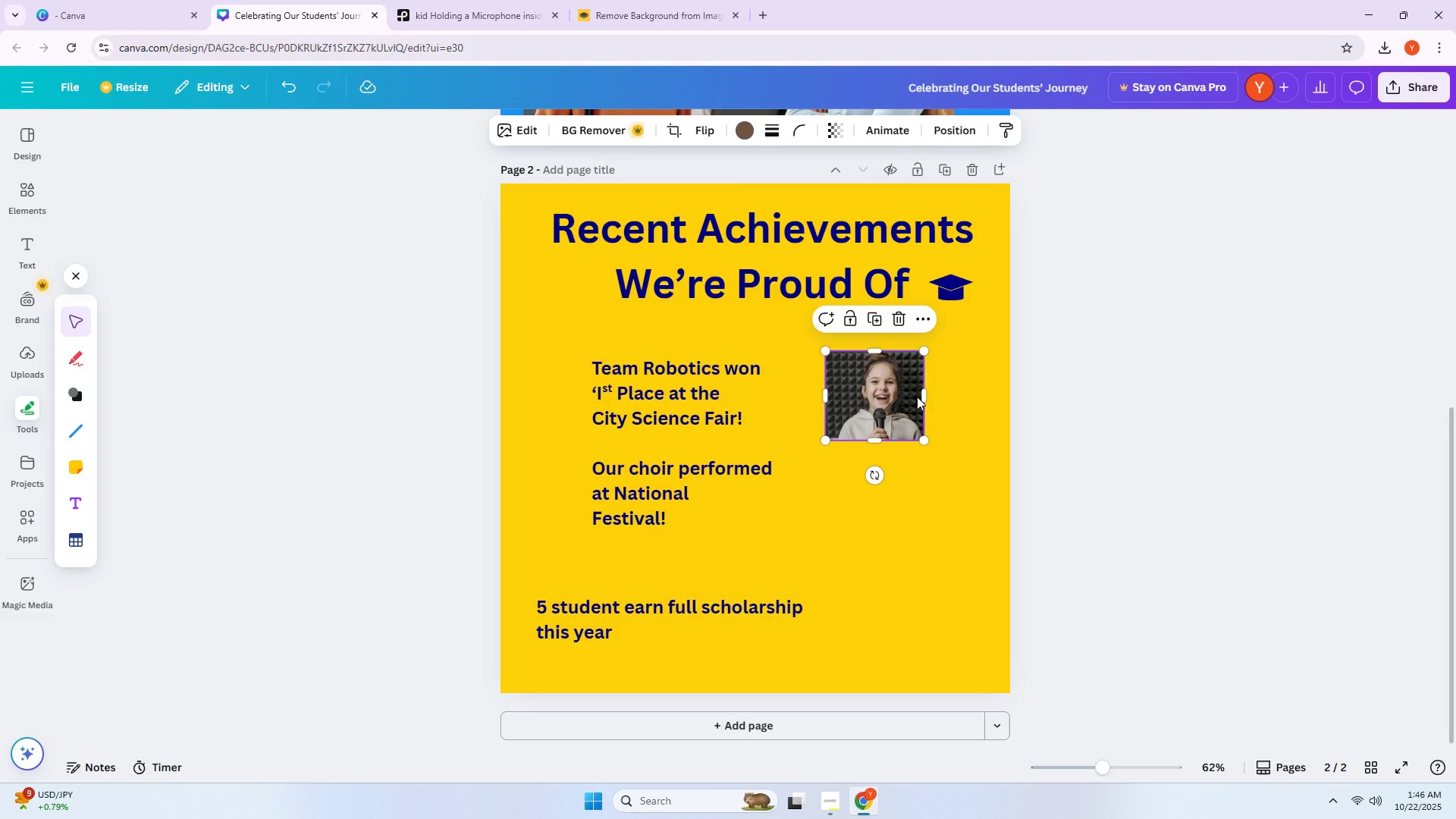 
left_click_drag(start_coordinate=[920, 397], to_coordinate=[912, 397])
 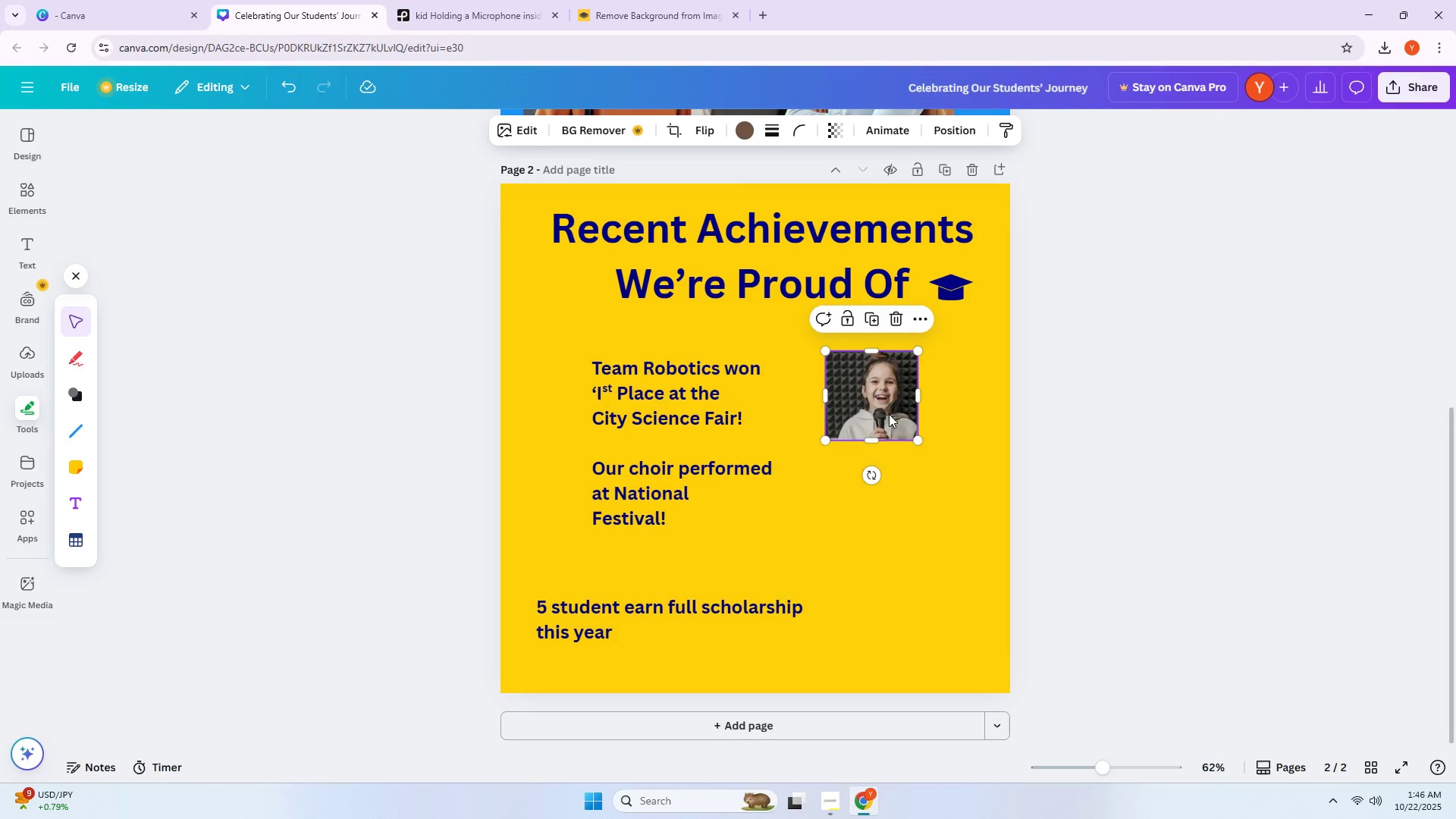 
left_click_drag(start_coordinate=[885, 409], to_coordinate=[884, 515])
 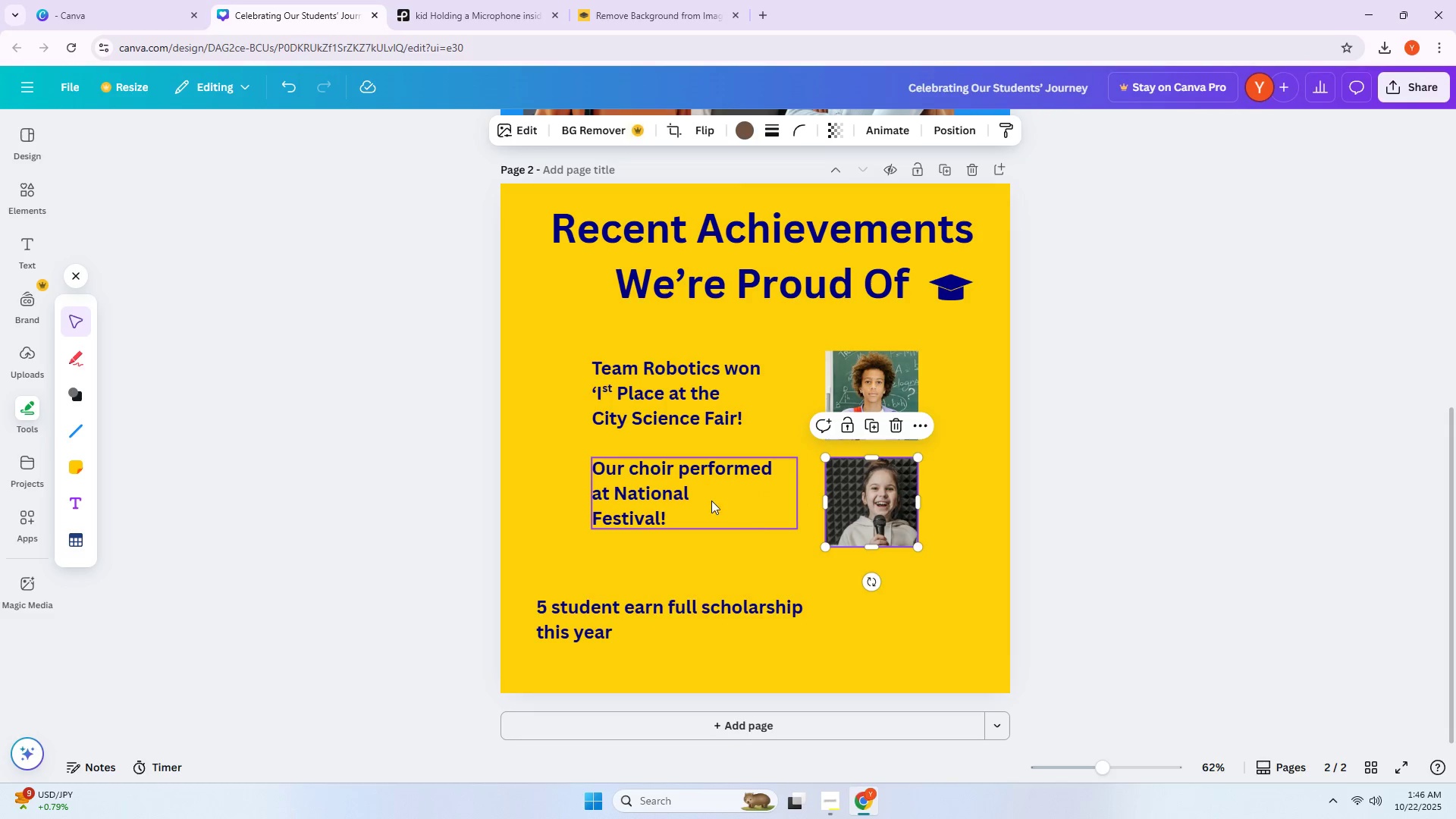 
left_click_drag(start_coordinate=[677, 493], to_coordinate=[663, 505])
 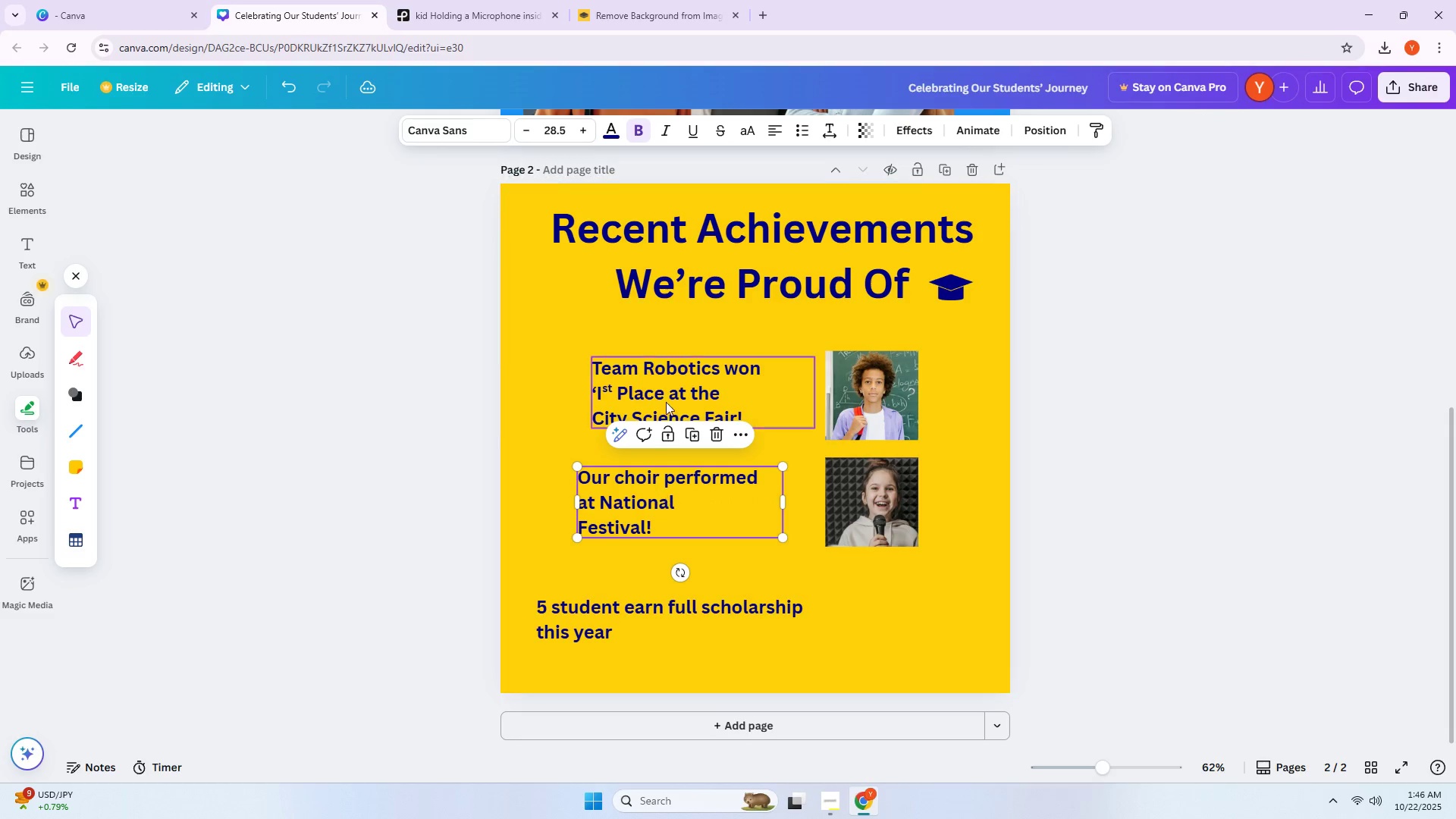 
left_click_drag(start_coordinate=[667, 389], to_coordinate=[645, 382])
 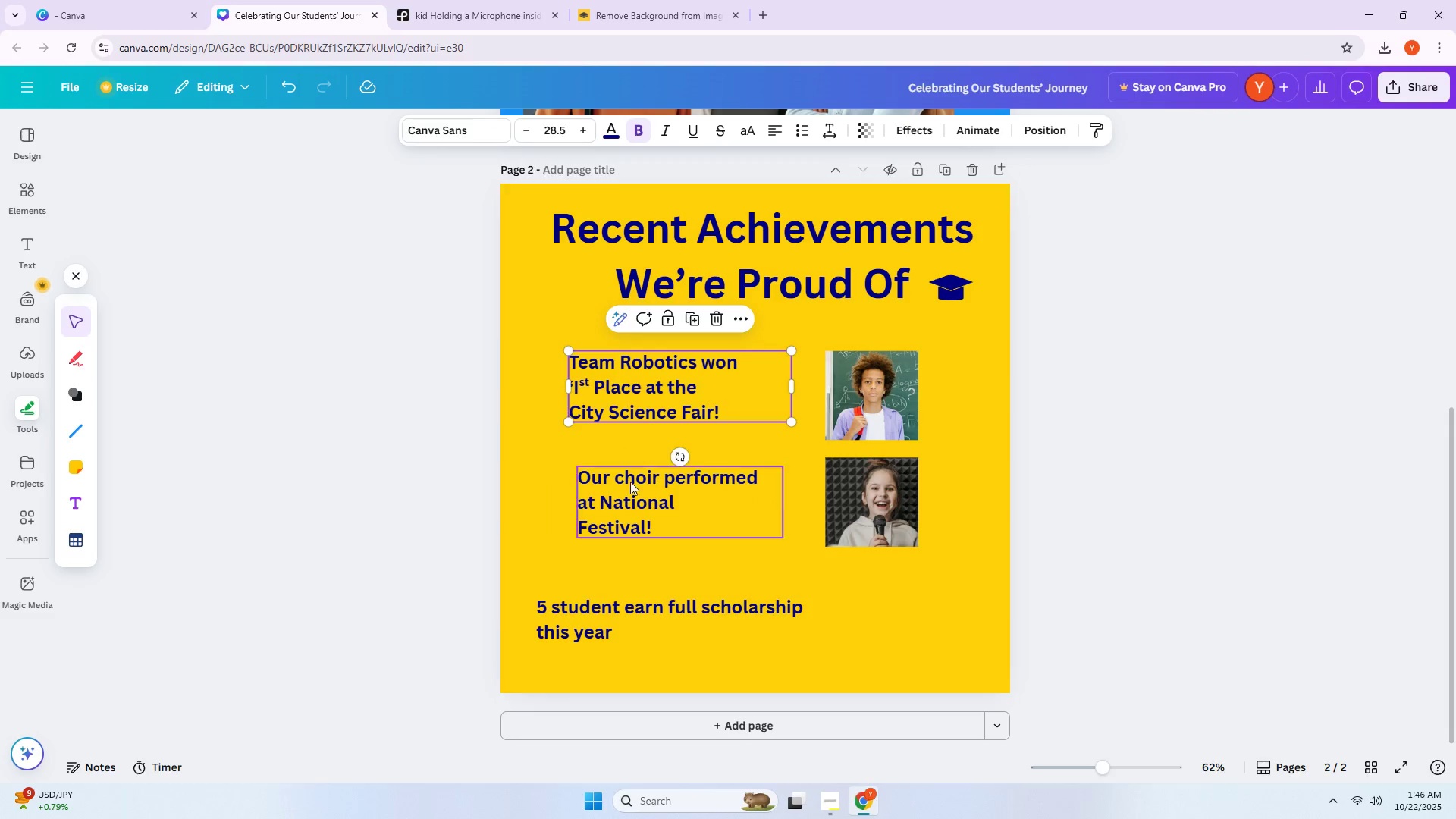 
left_click_drag(start_coordinate=[632, 492], to_coordinate=[624, 487])
 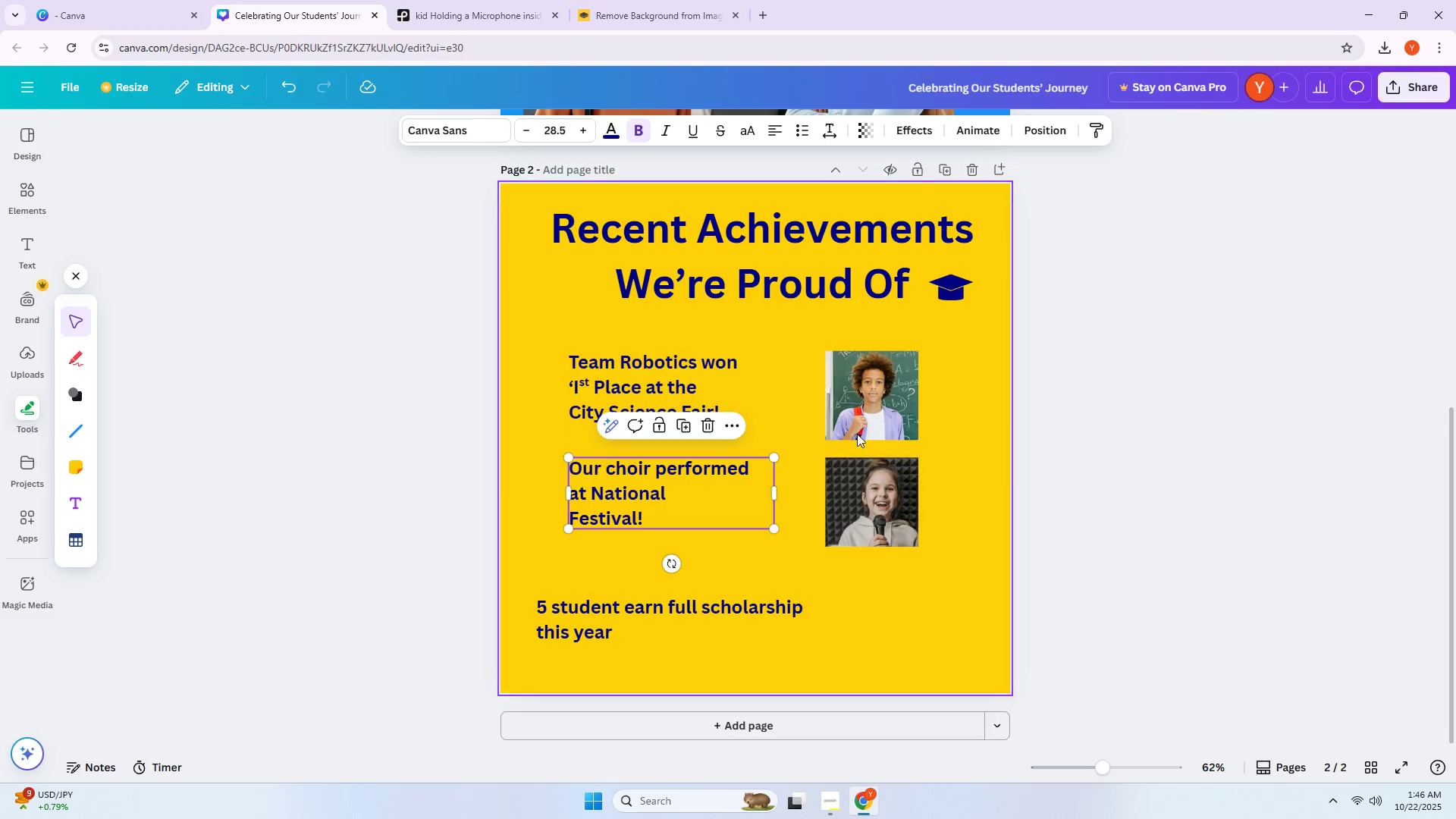 
left_click_drag(start_coordinate=[873, 396], to_coordinate=[878, 394])
 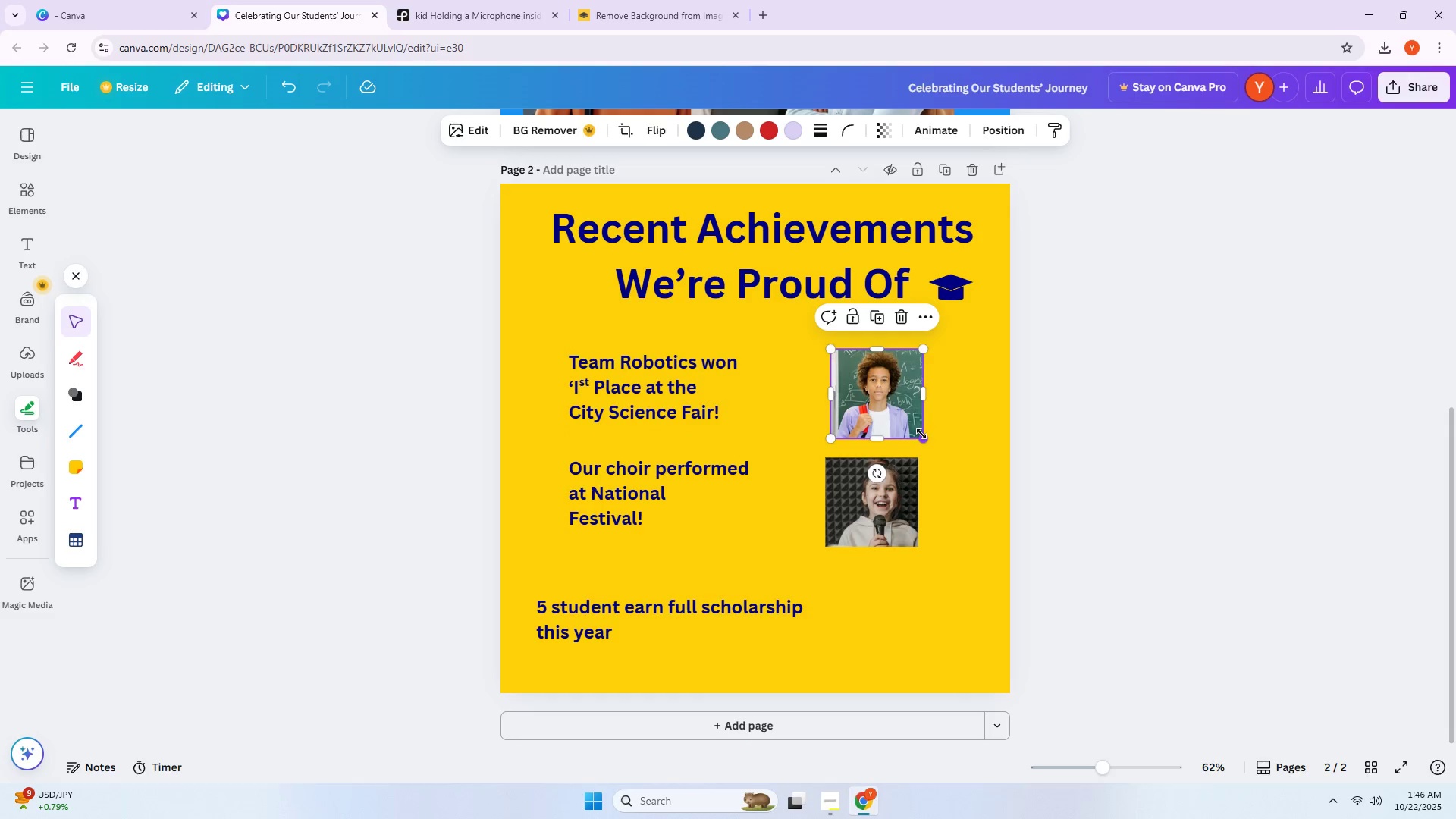 
left_click_drag(start_coordinate=[903, 500], to_coordinate=[910, 492])
 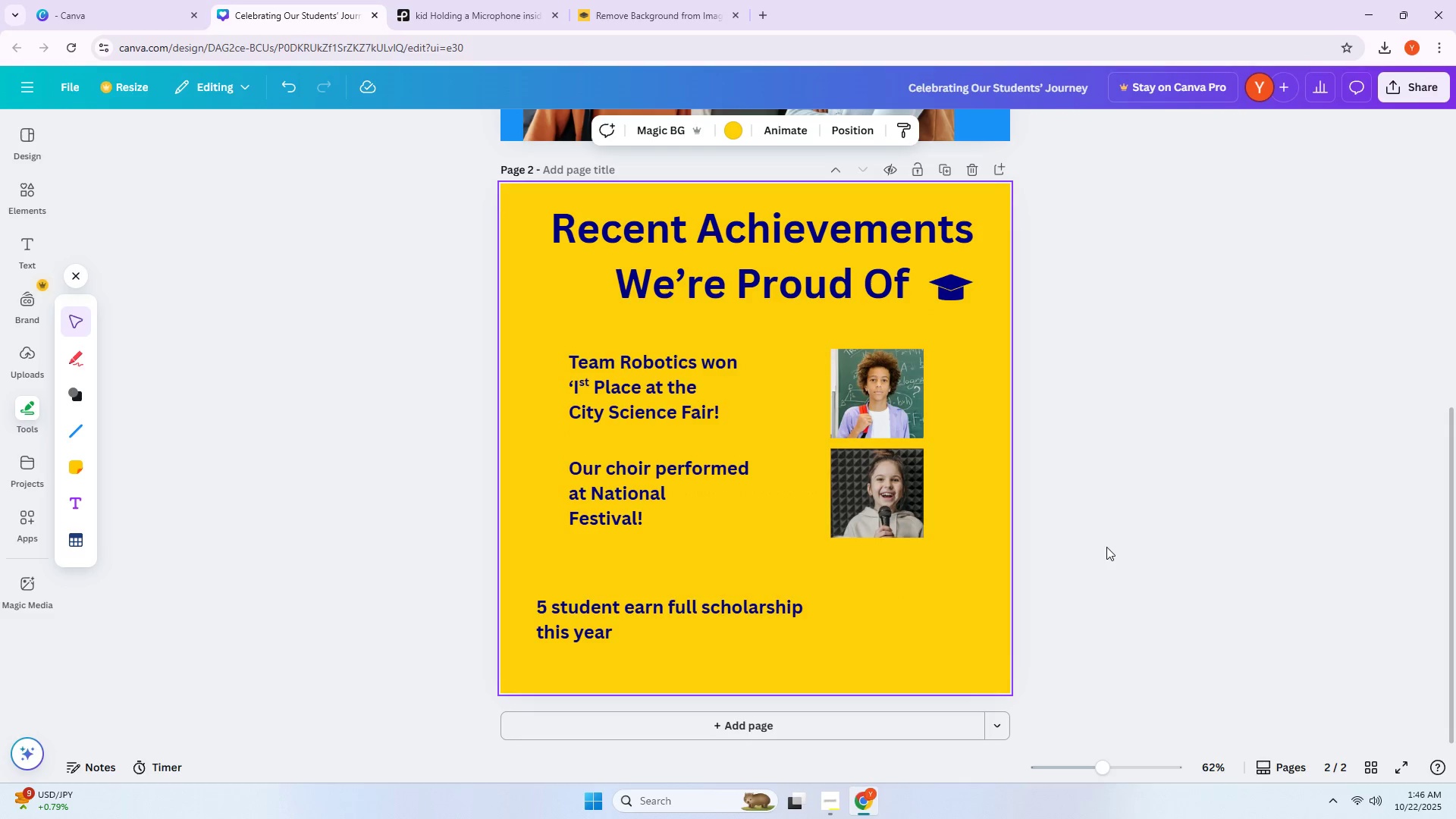 
scroll: coordinate [852, 602], scroll_direction: down, amount: 1.0
 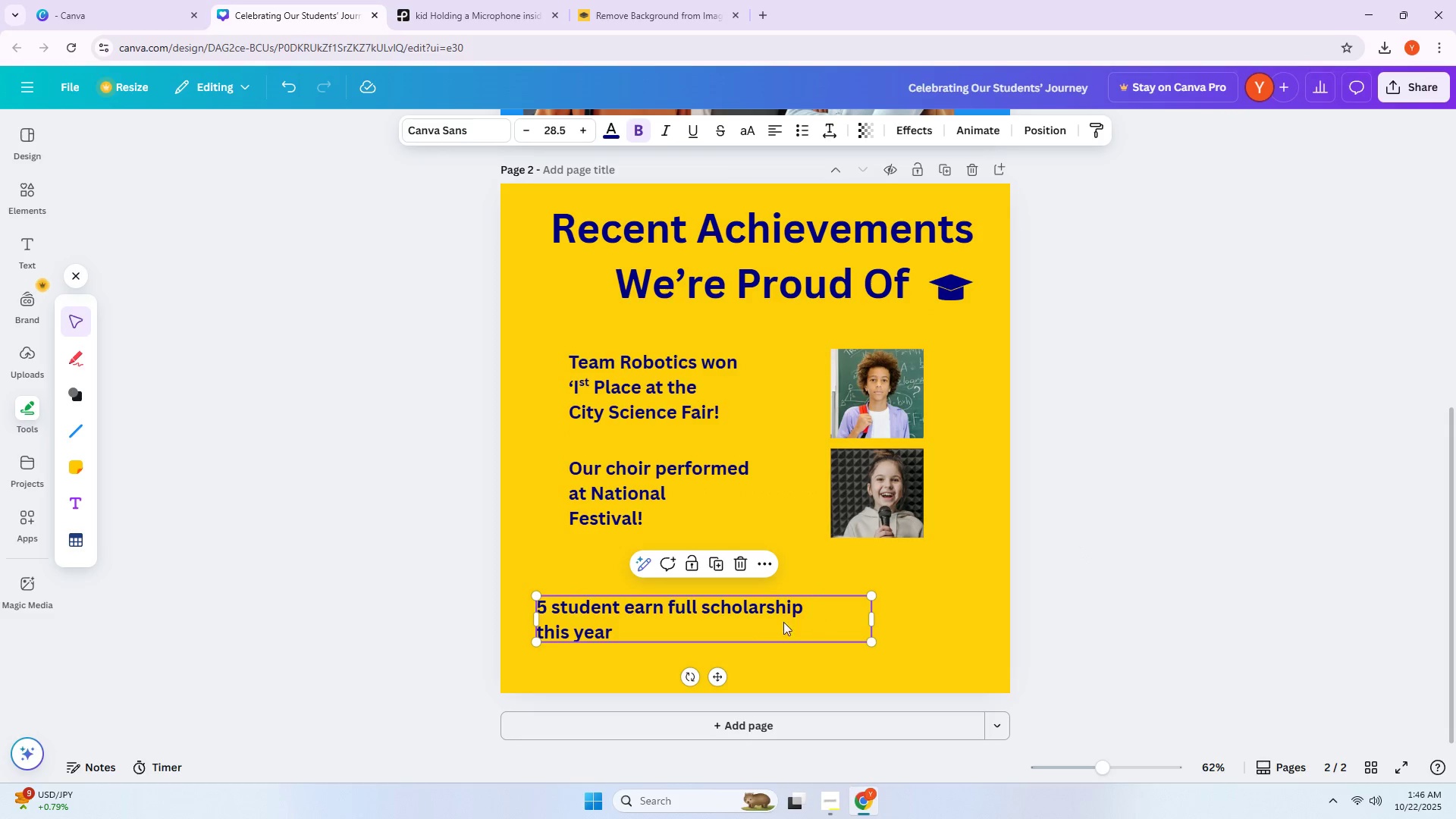 
left_click_drag(start_coordinate=[746, 618], to_coordinate=[775, 607])
 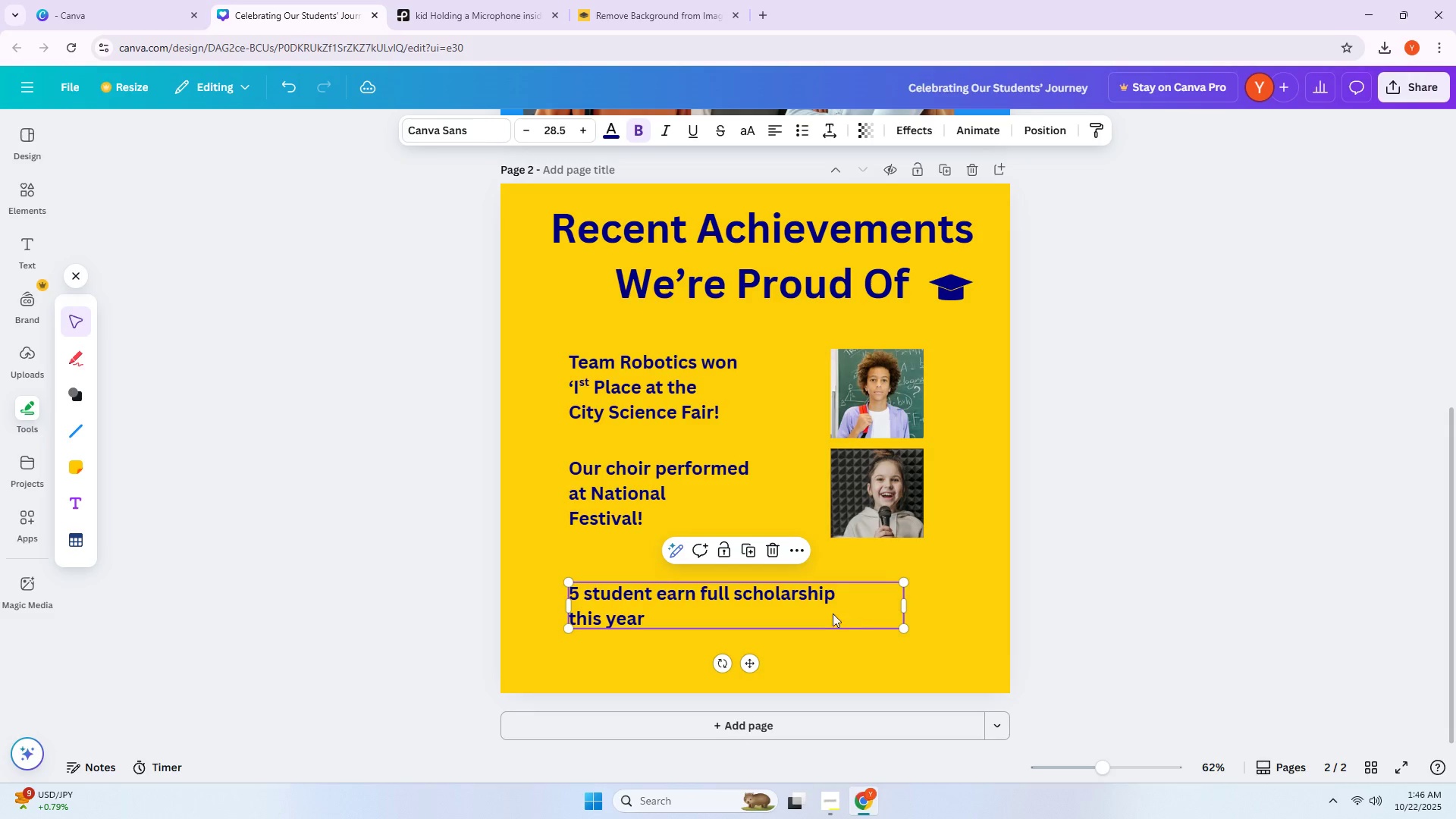 
wait(5.13)
 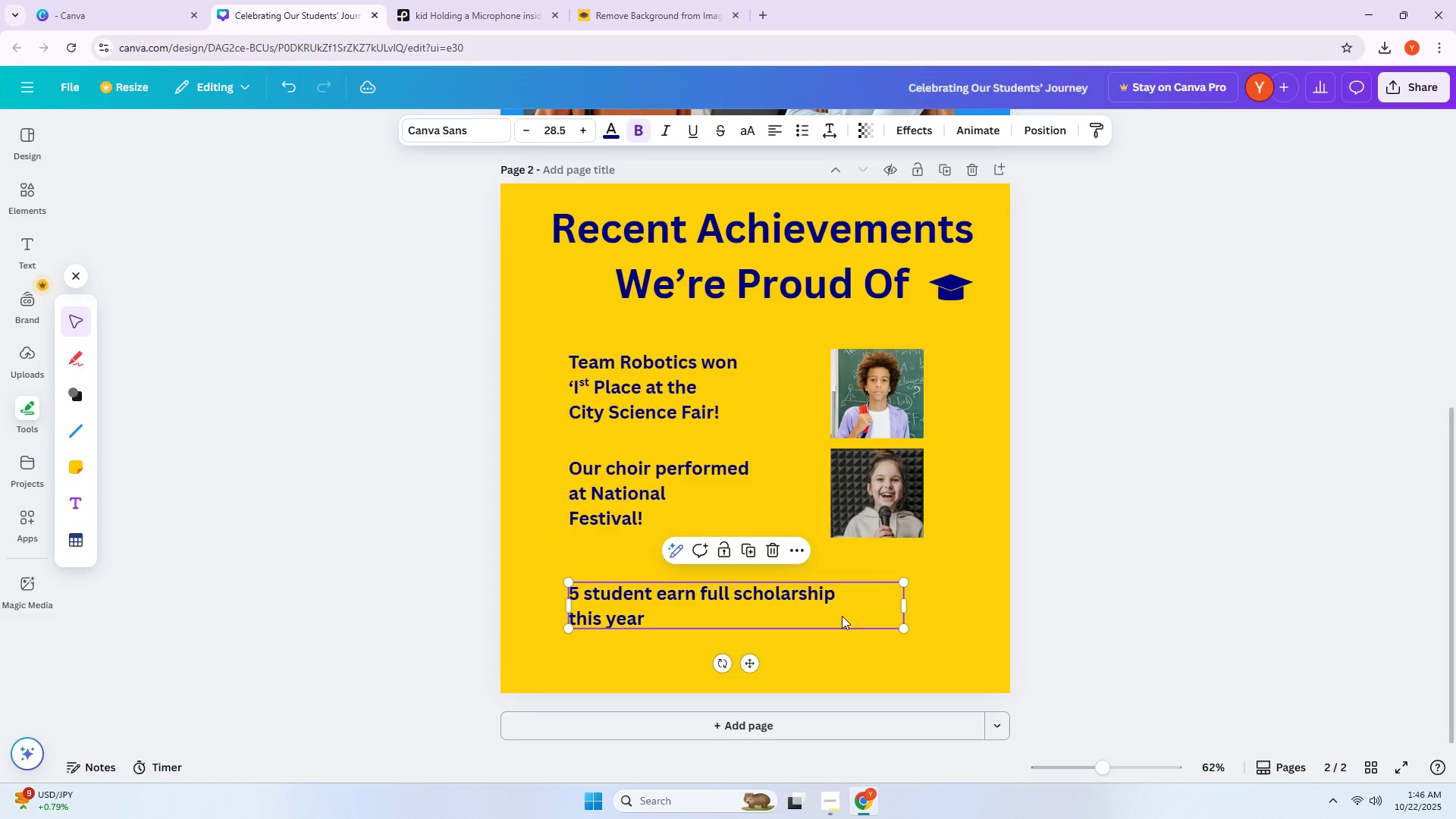 
left_click([27, 206])
 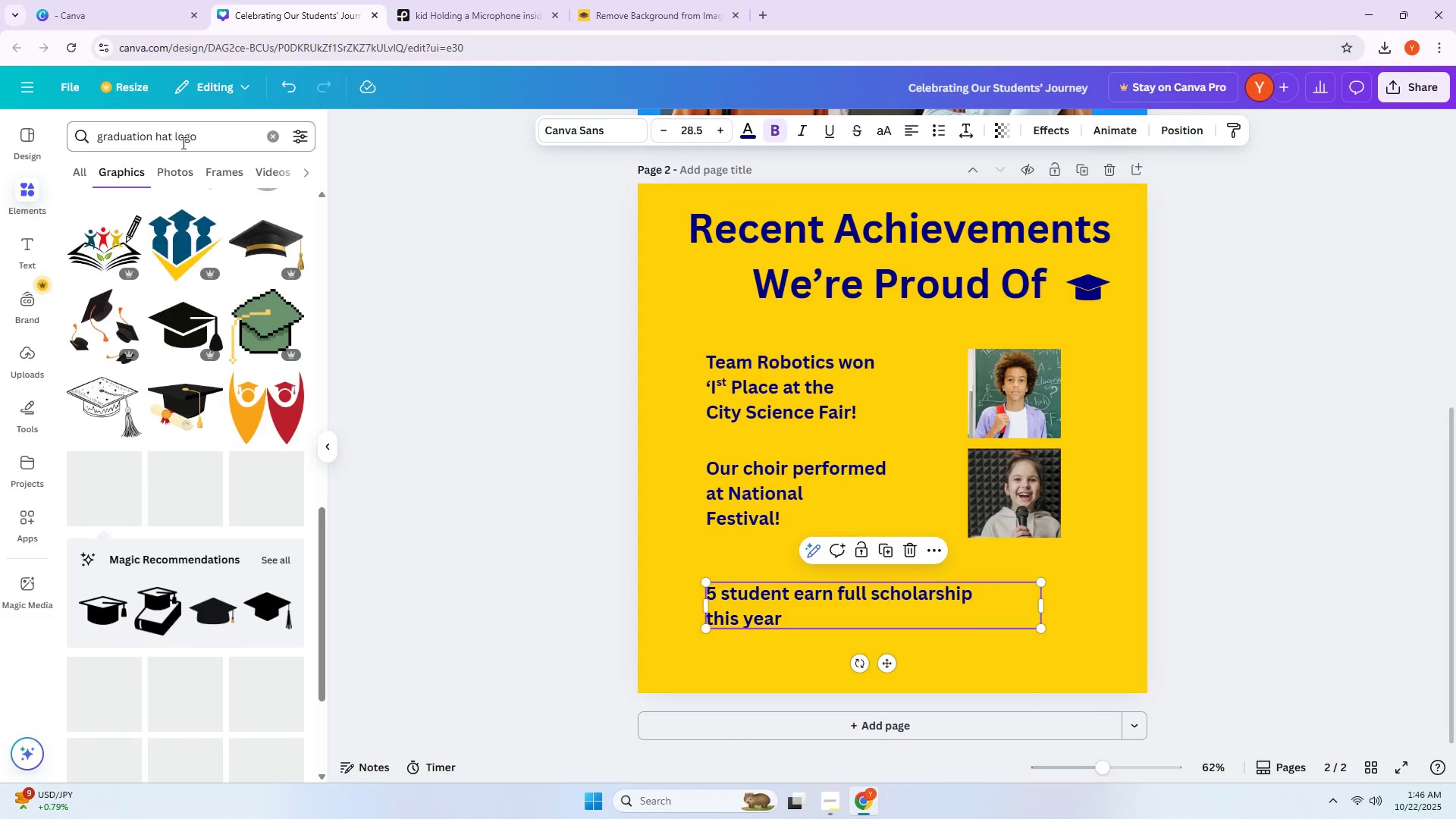 
double_click([182, 143])
 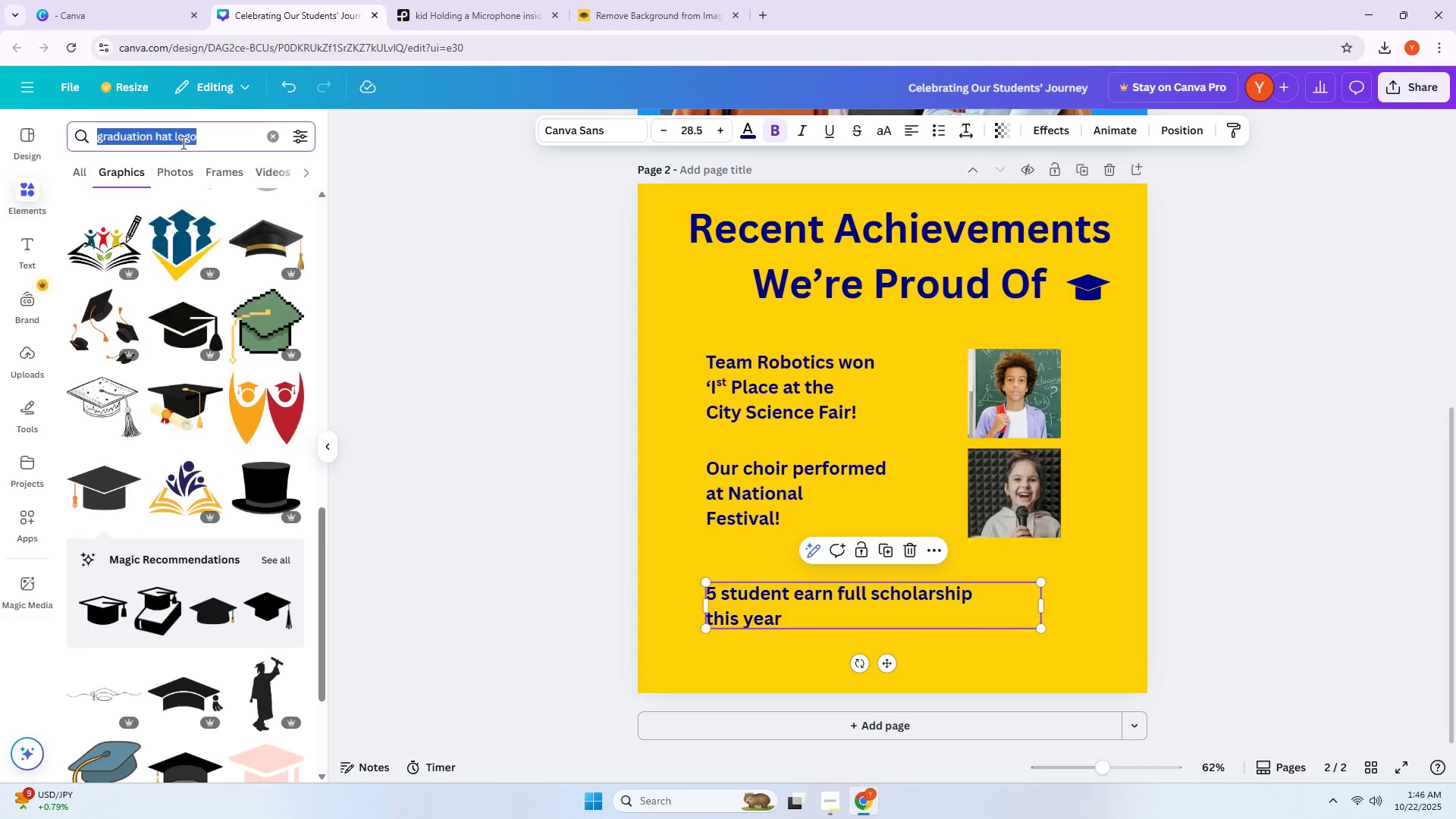 
triple_click([182, 143])
 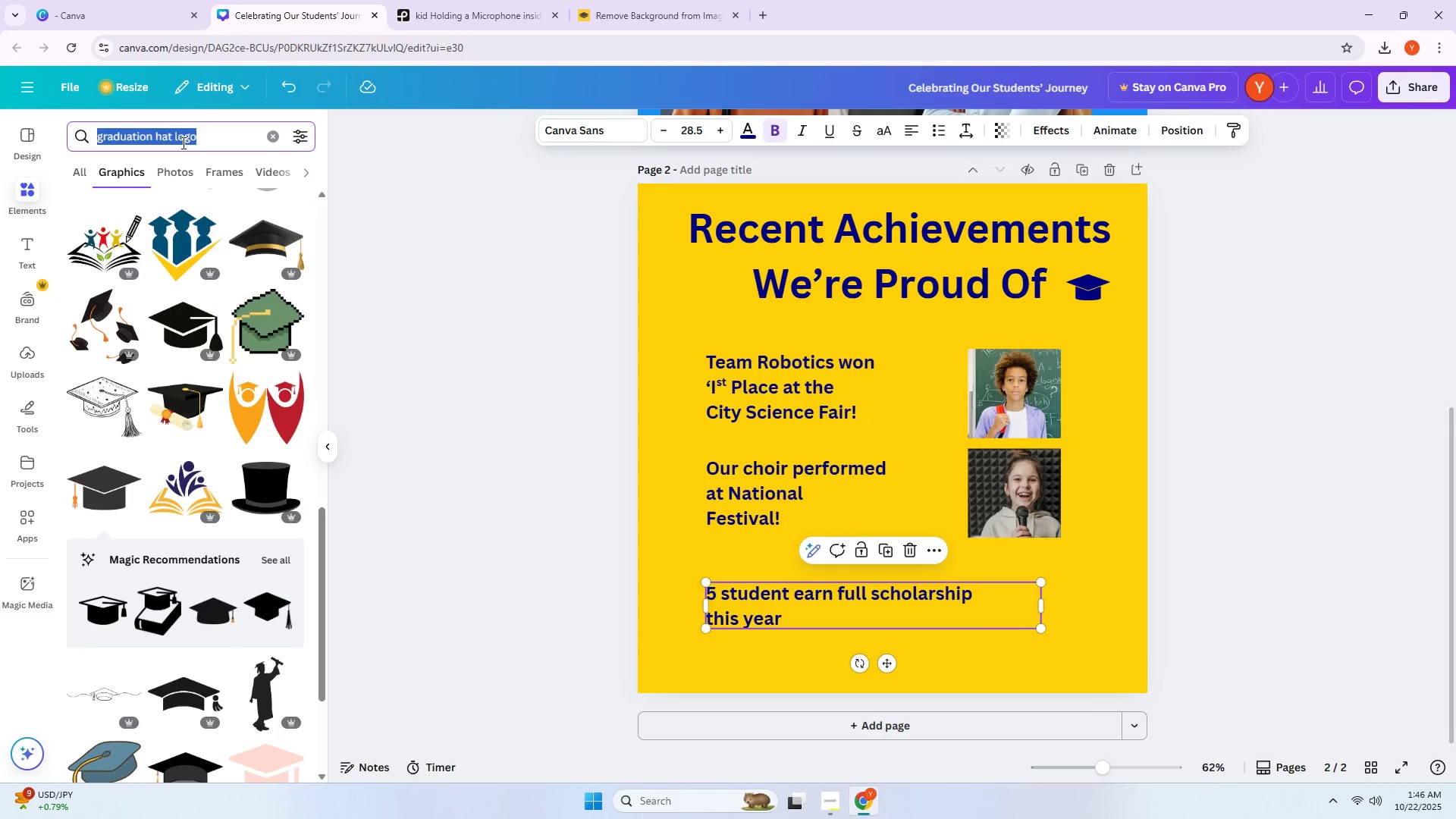 
type(trophy logo)
key(Backspace)
key(Backspace)
key(Backspace)
key(Backspace)
type(icon)
 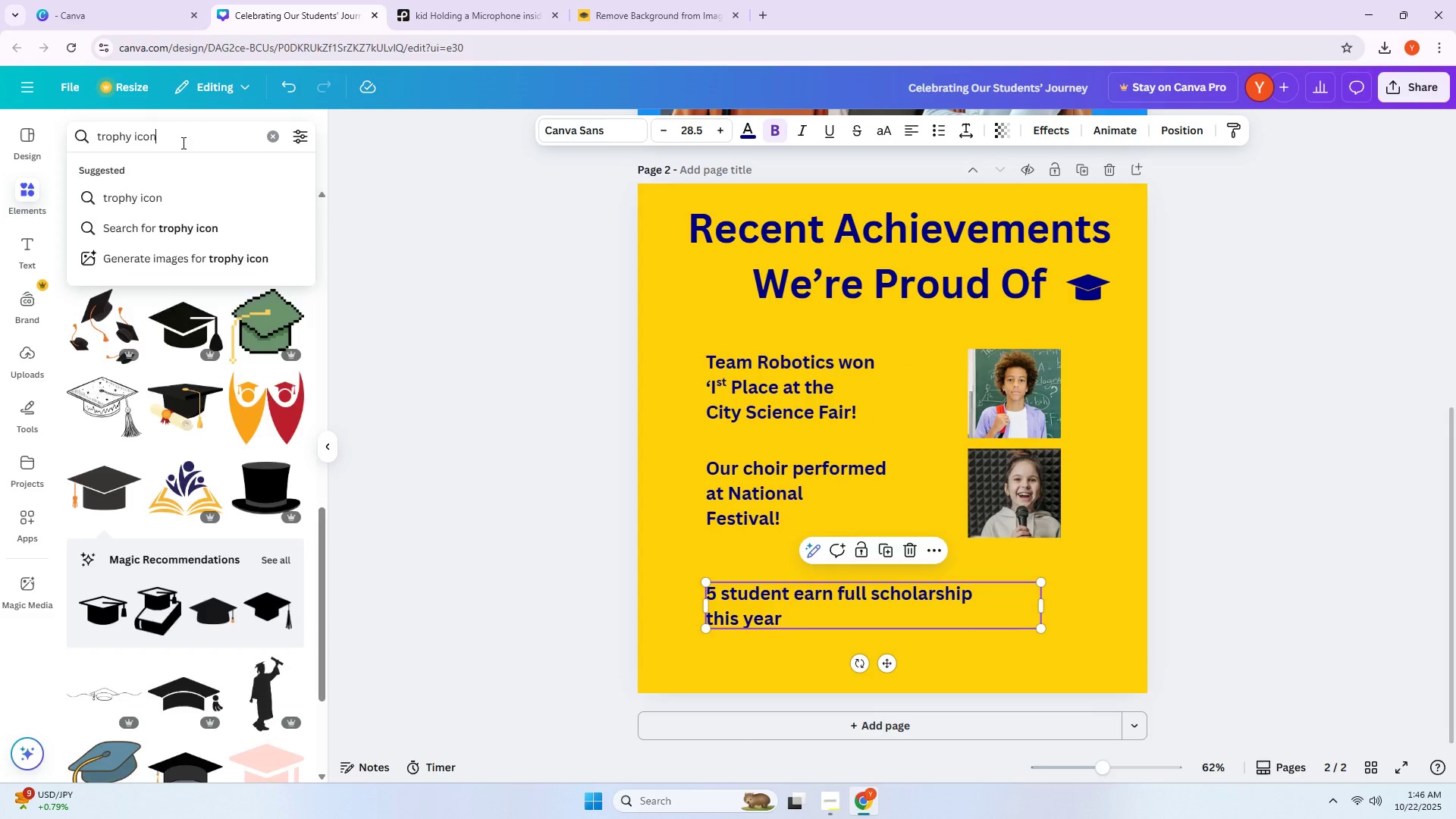 
key(Enter)
 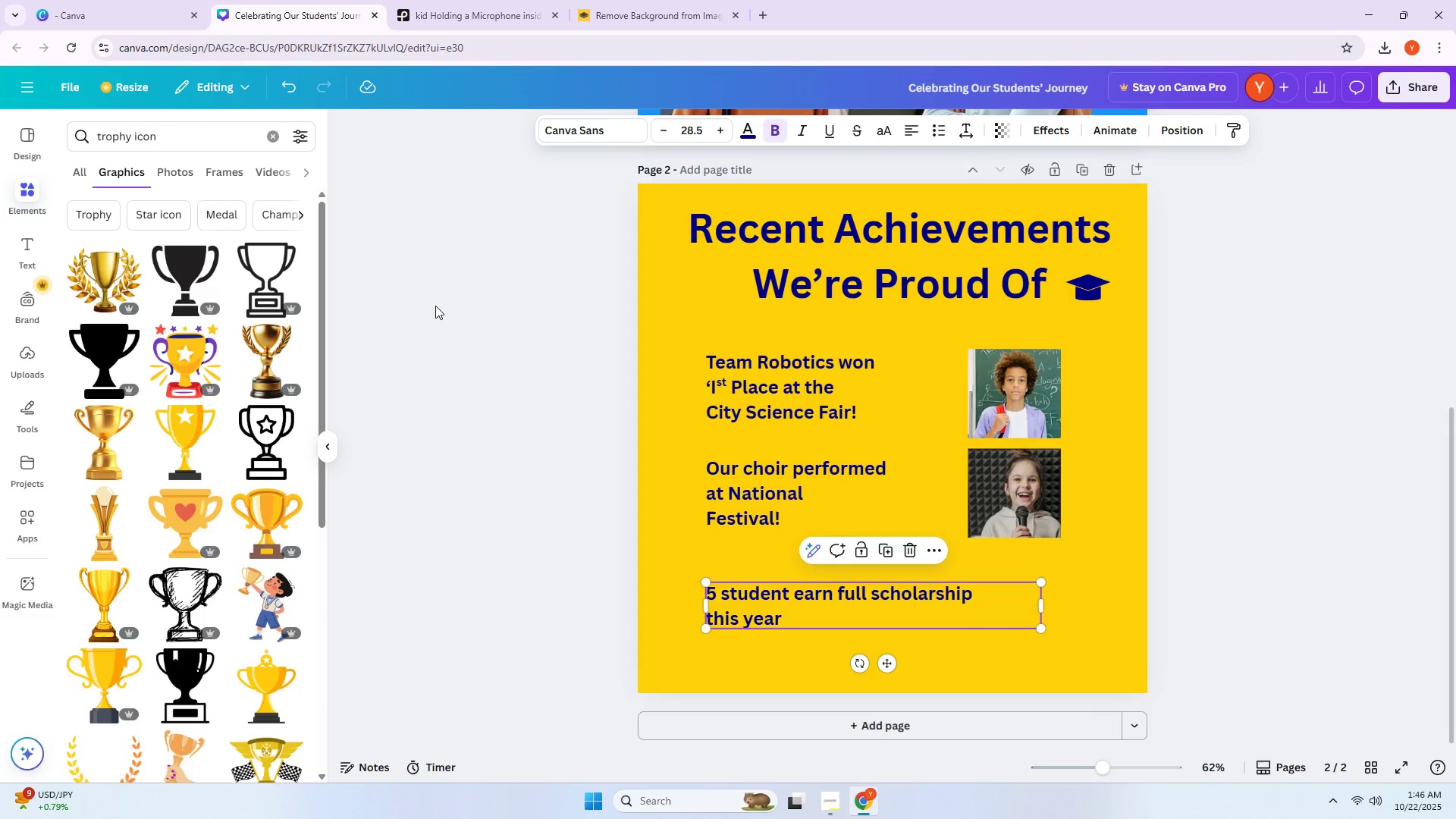 
scroll: coordinate [53, 390], scroll_direction: down, amount: 4.0
 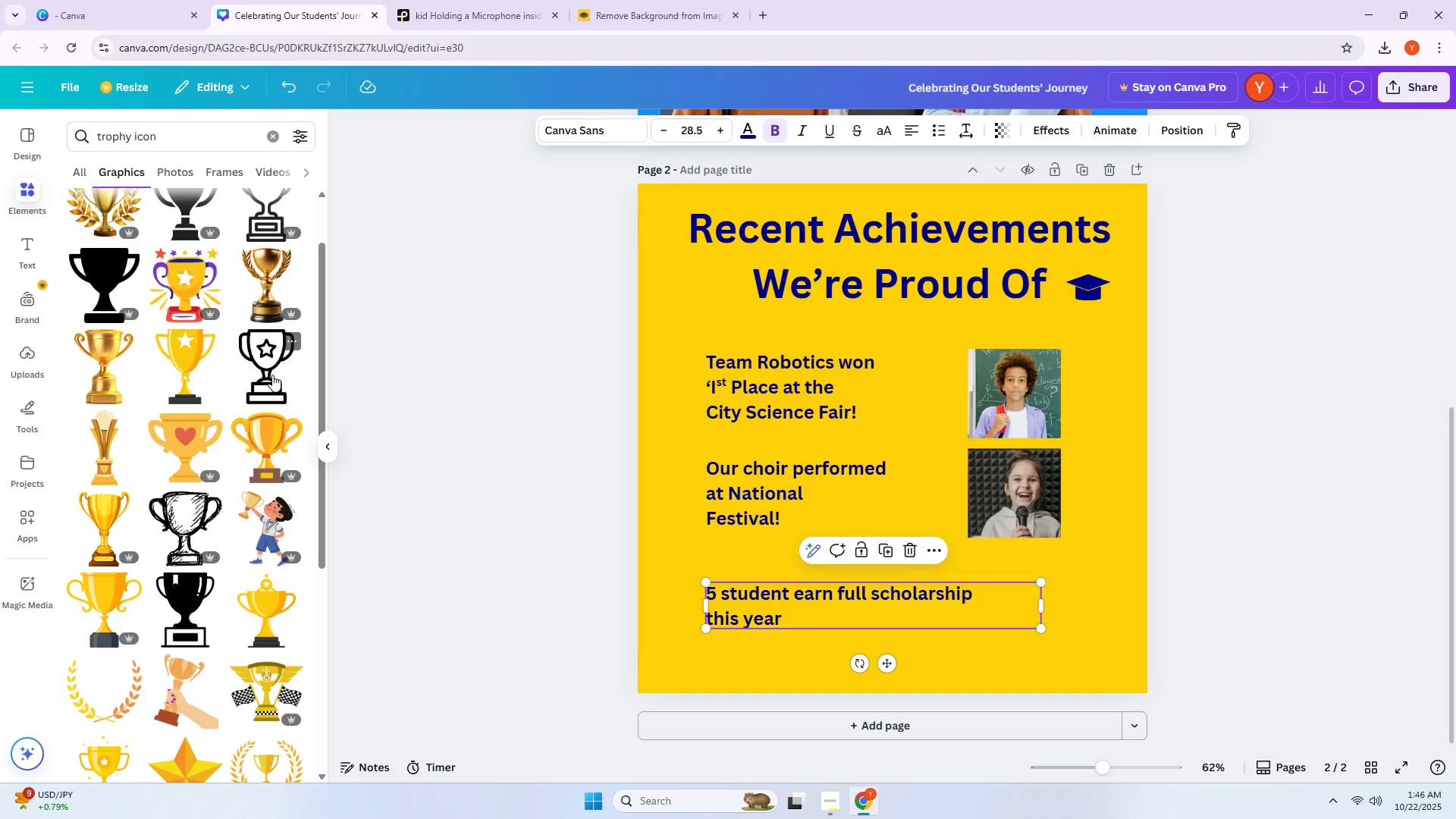 
left_click([272, 375])
 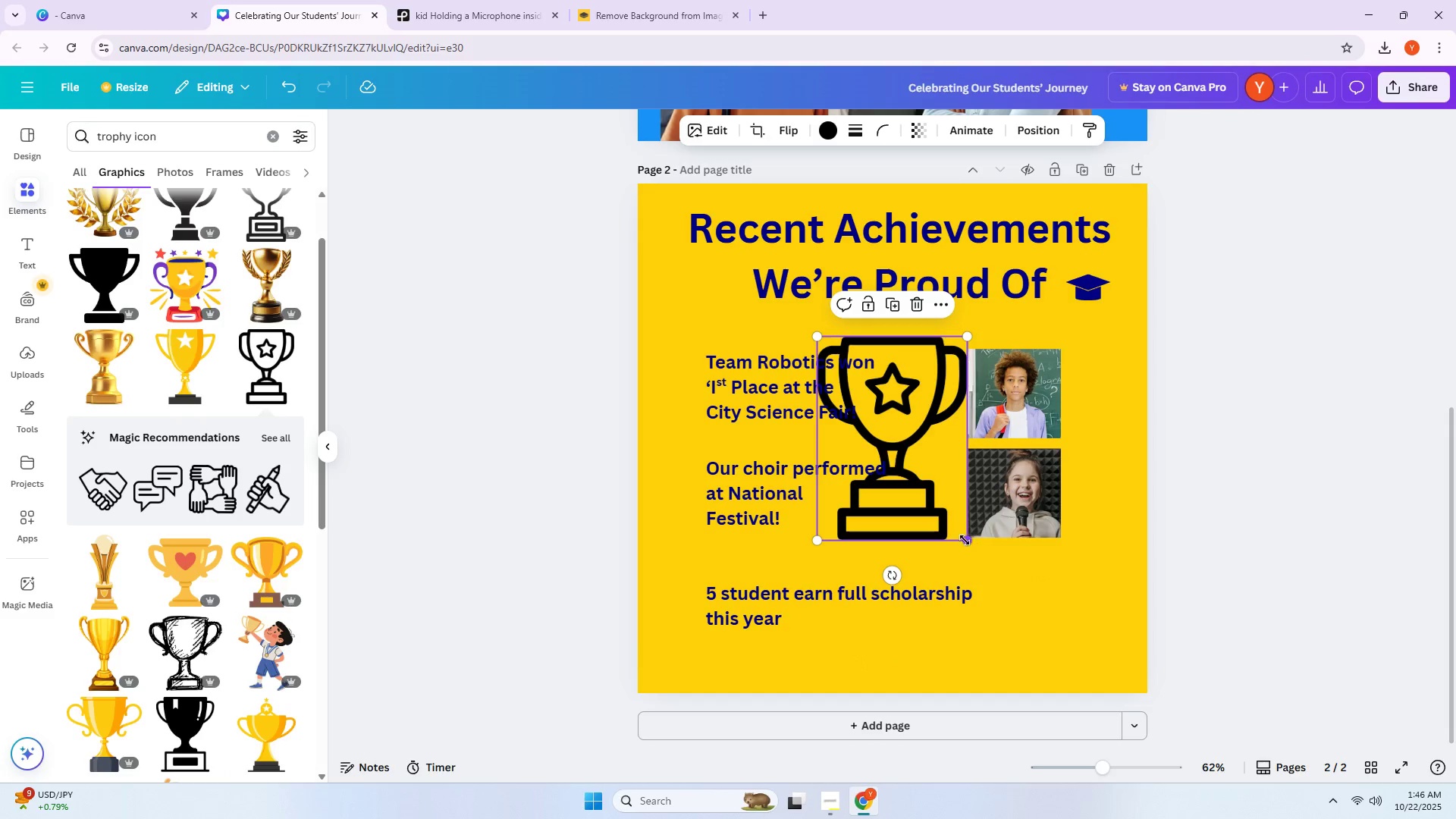 
left_click_drag(start_coordinate=[967, 541], to_coordinate=[853, 453])
 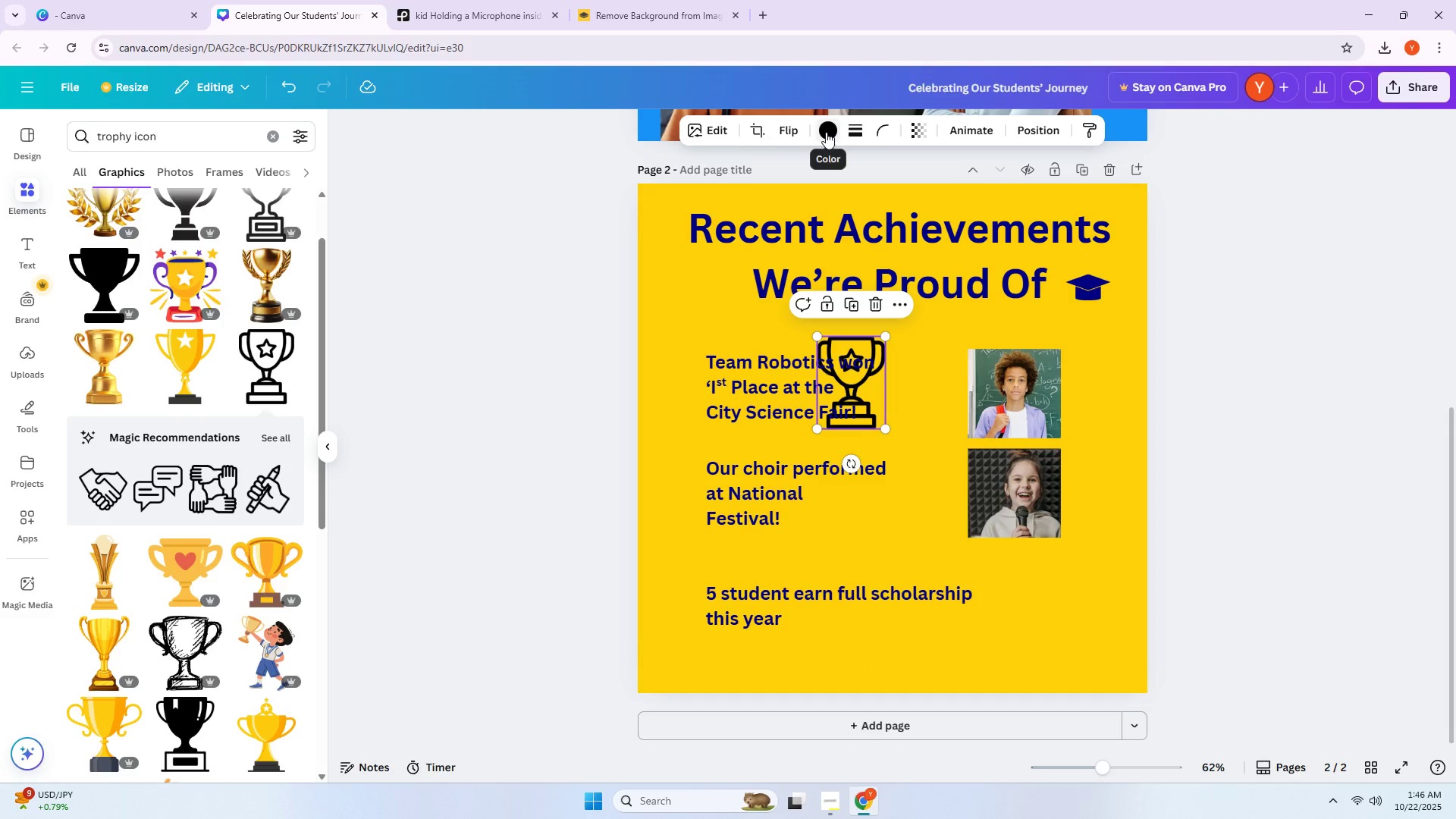 
left_click([826, 132])
 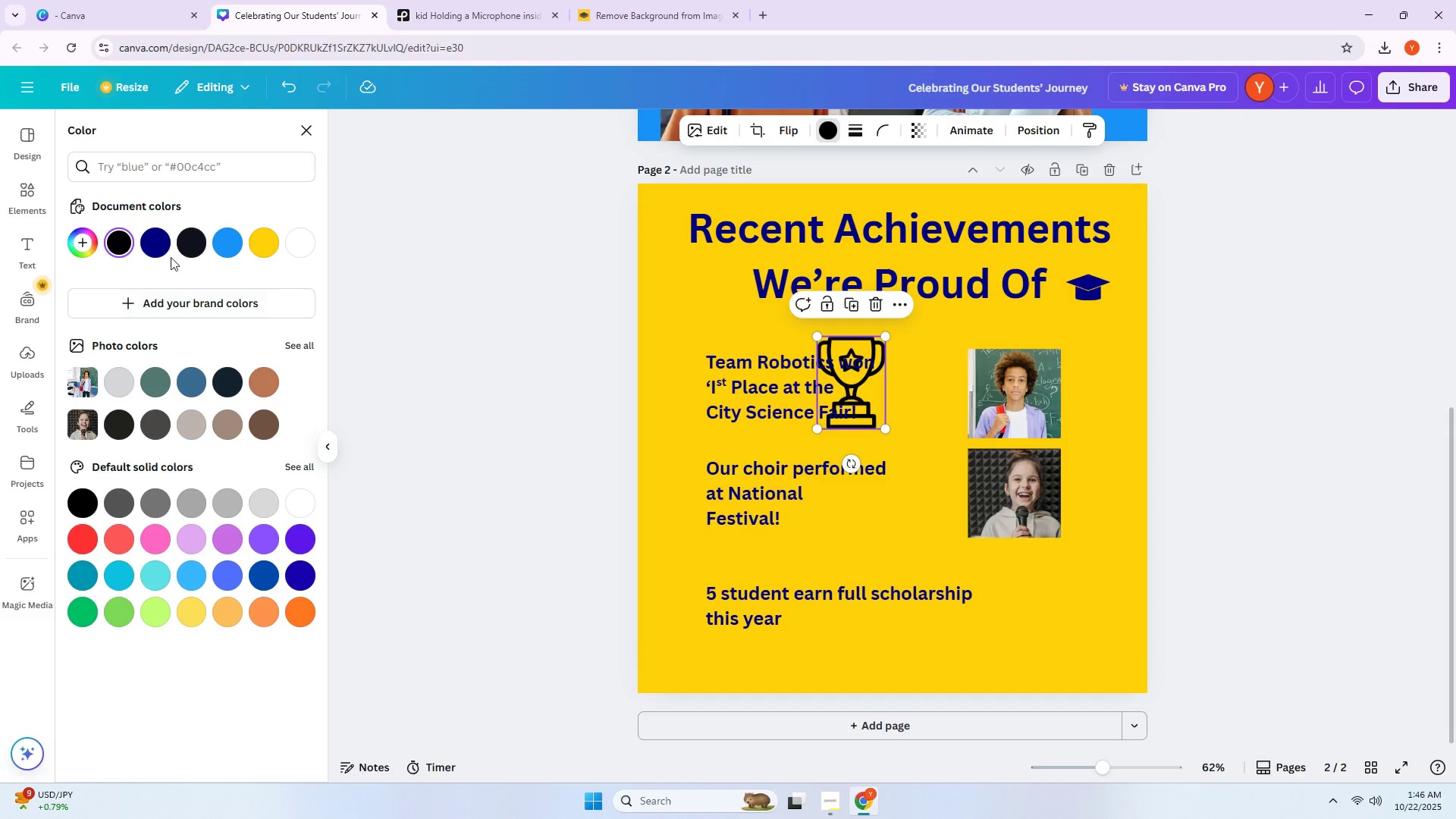 
left_click([148, 247])
 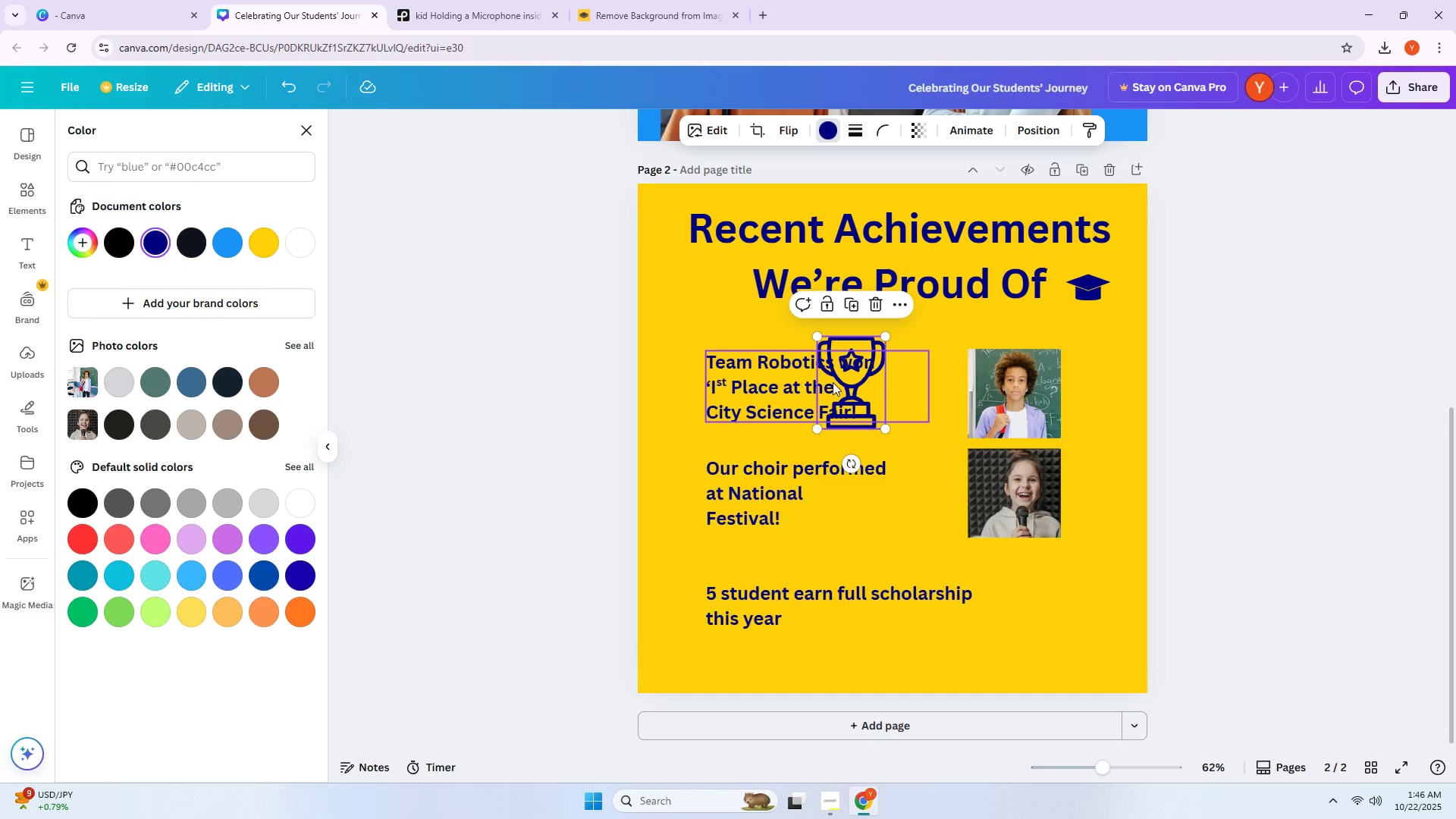 
left_click_drag(start_coordinate=[868, 388], to_coordinate=[696, 395])
 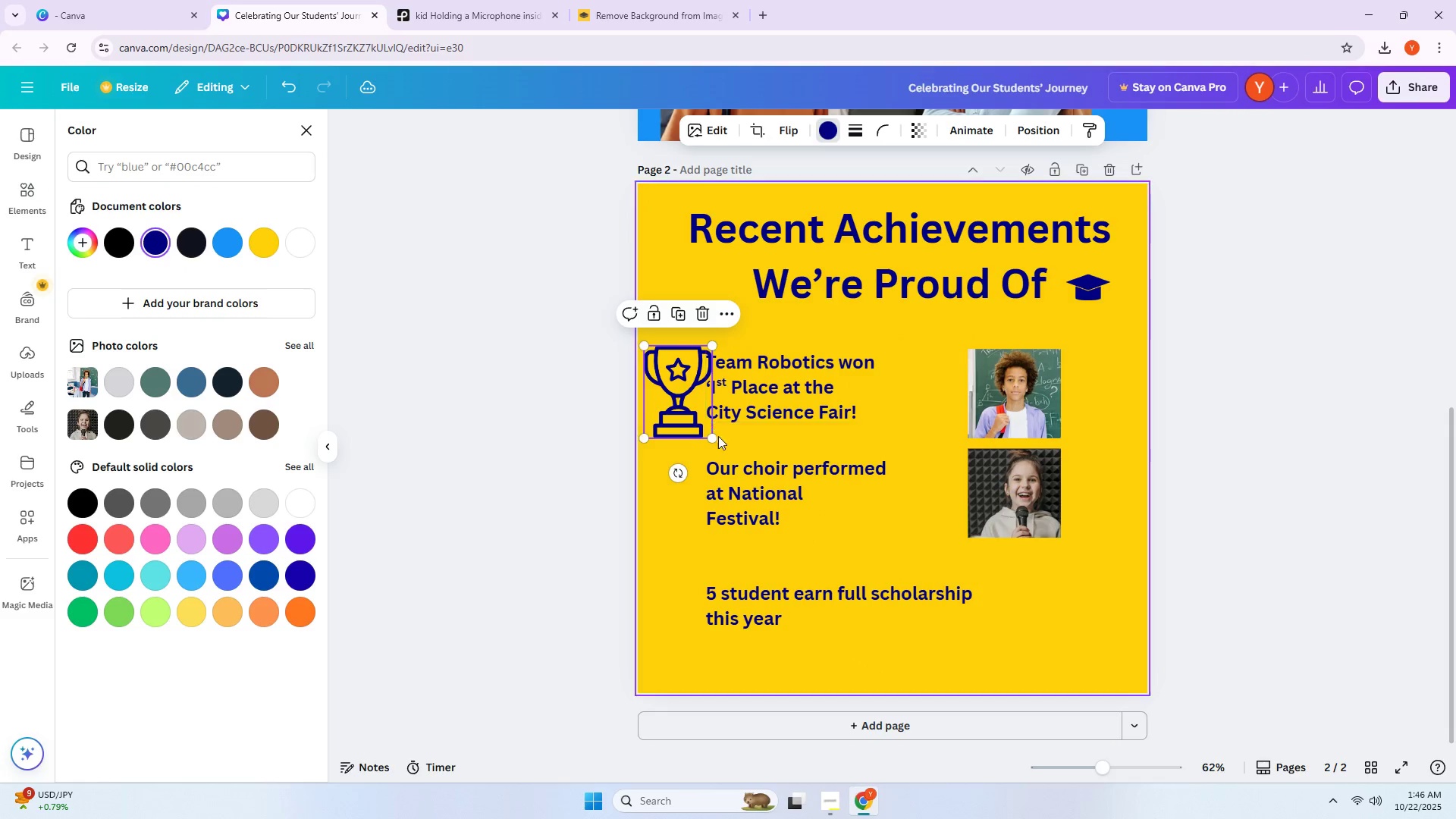 
left_click_drag(start_coordinate=[717, 438], to_coordinate=[688, 418])
 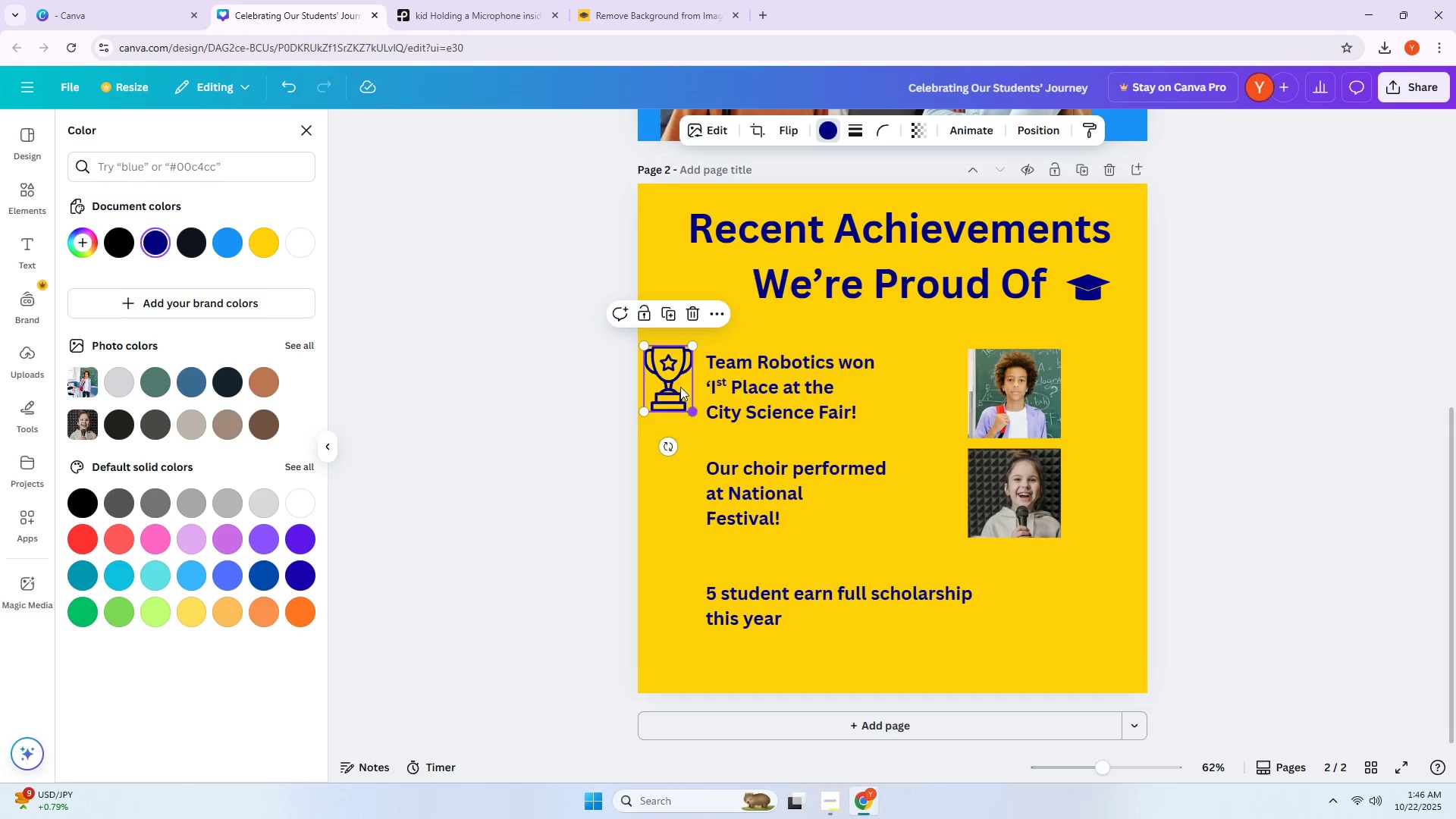 
left_click_drag(start_coordinate=[673, 375], to_coordinate=[679, 381])
 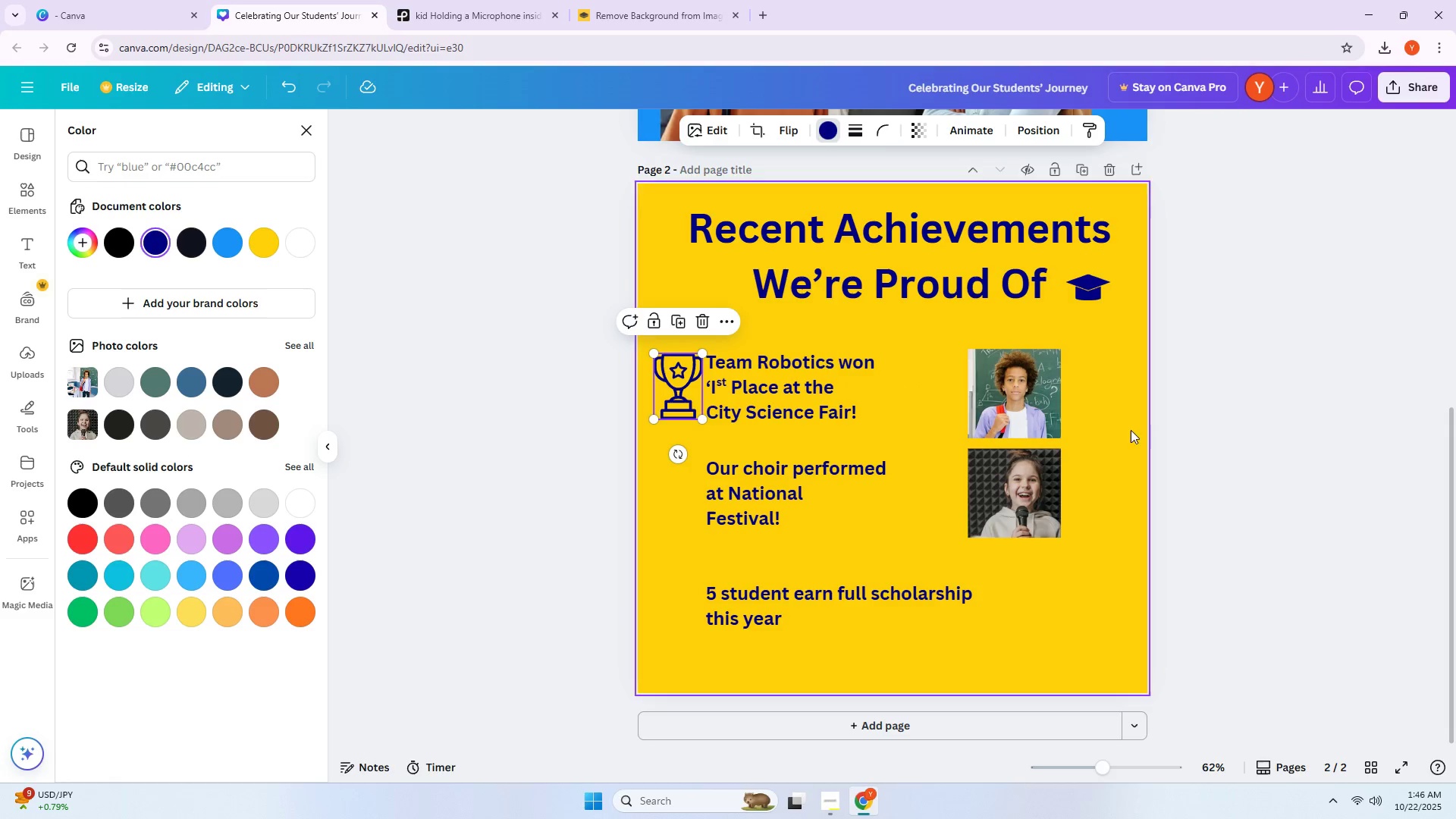 
left_click([1157, 424])
 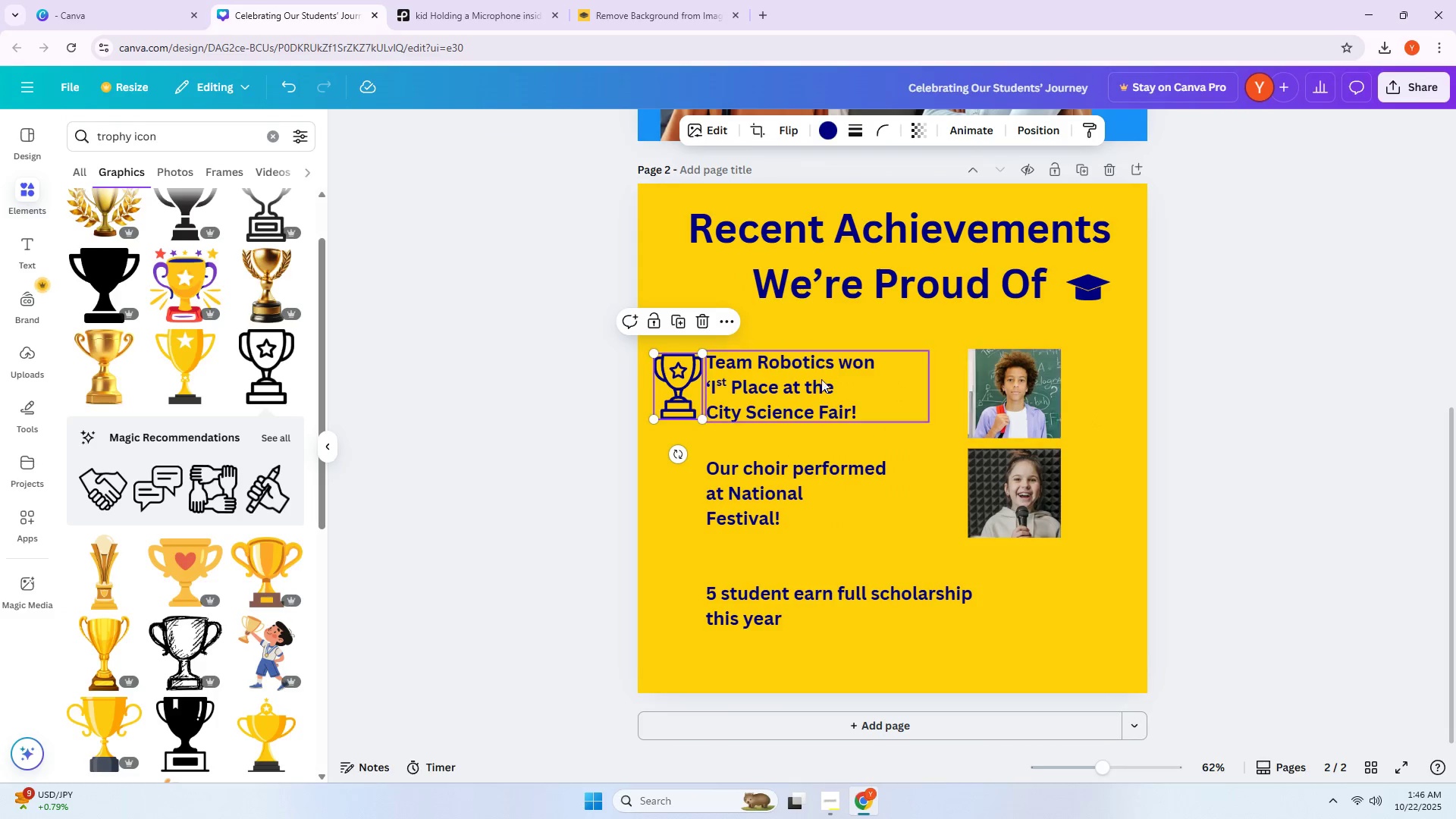 
left_click_drag(start_coordinate=[805, 375], to_coordinate=[815, 375])
 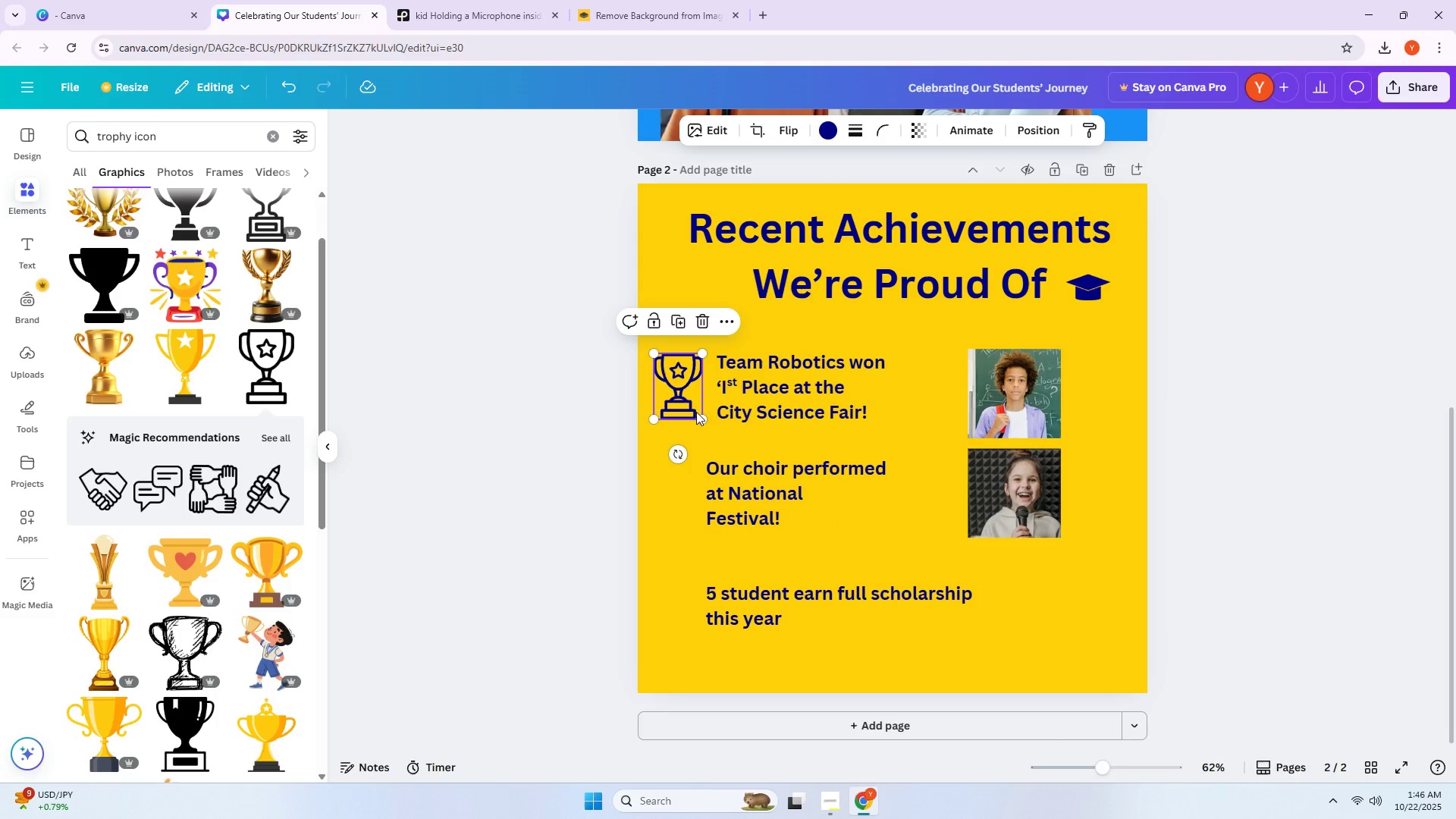 
left_click_drag(start_coordinate=[700, 419], to_coordinate=[684, 403])
 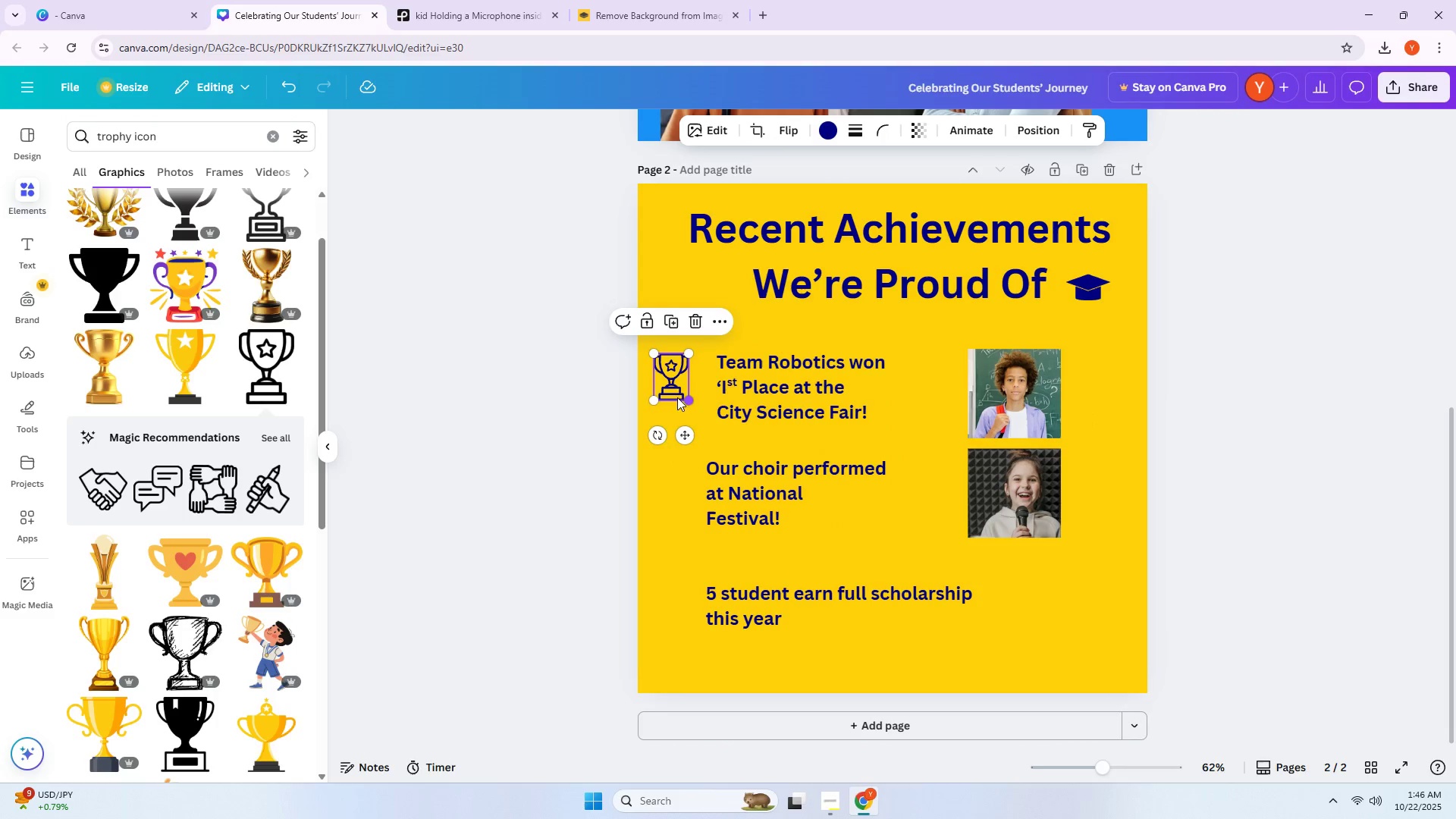 
left_click_drag(start_coordinate=[670, 387], to_coordinate=[684, 394])
 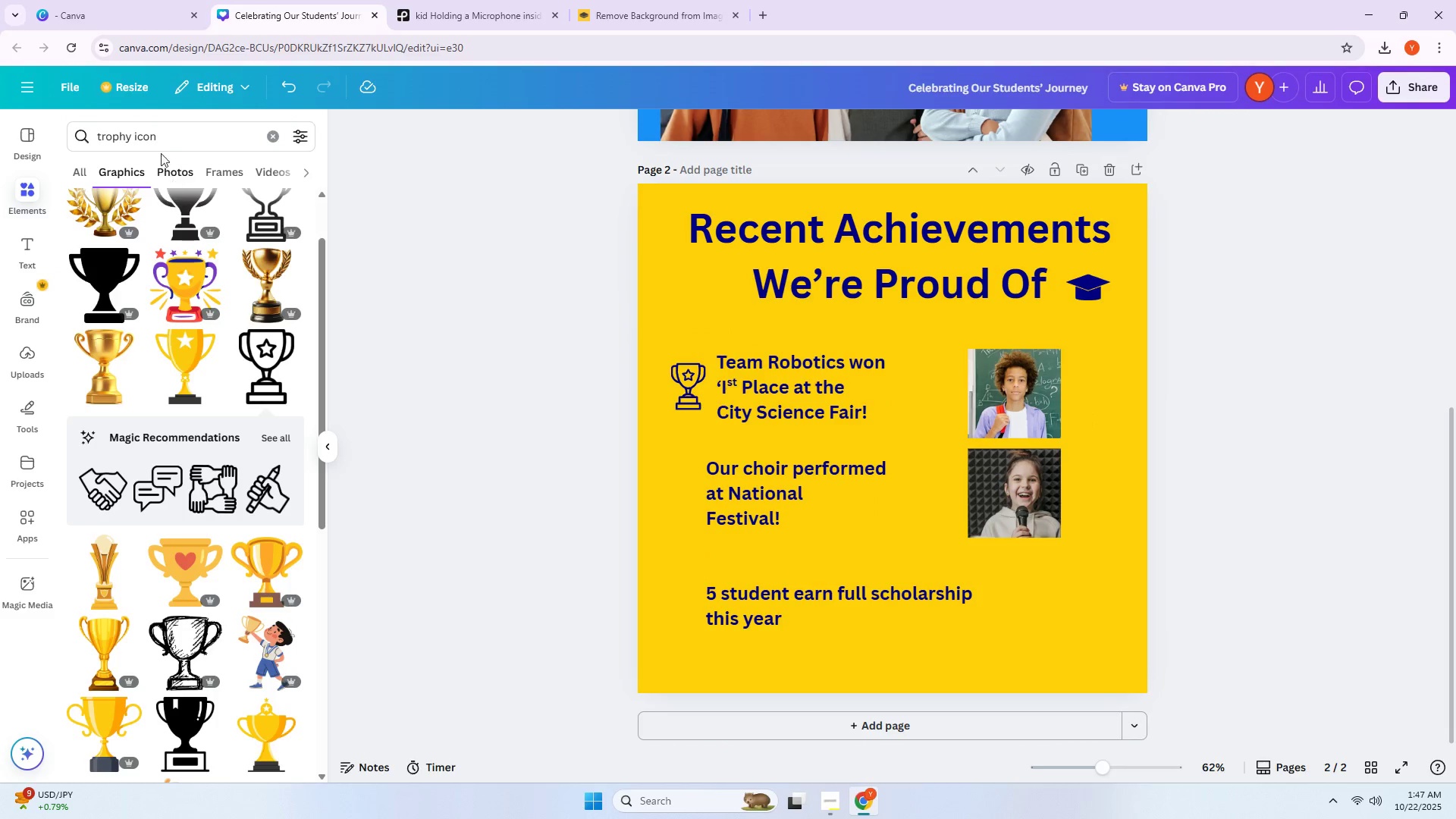 
double_click([166, 141])
 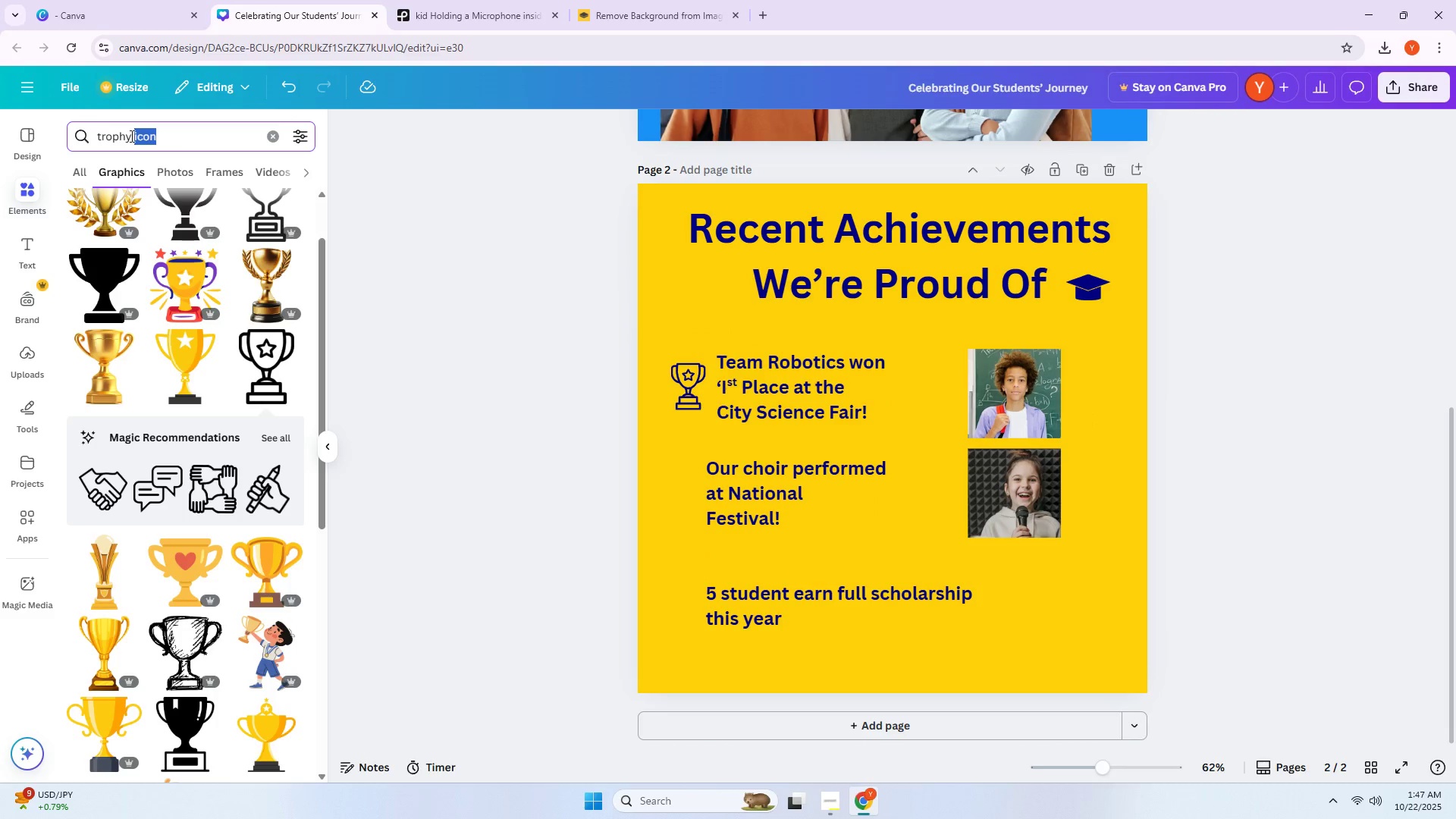 
key(Control+ControlLeft)
 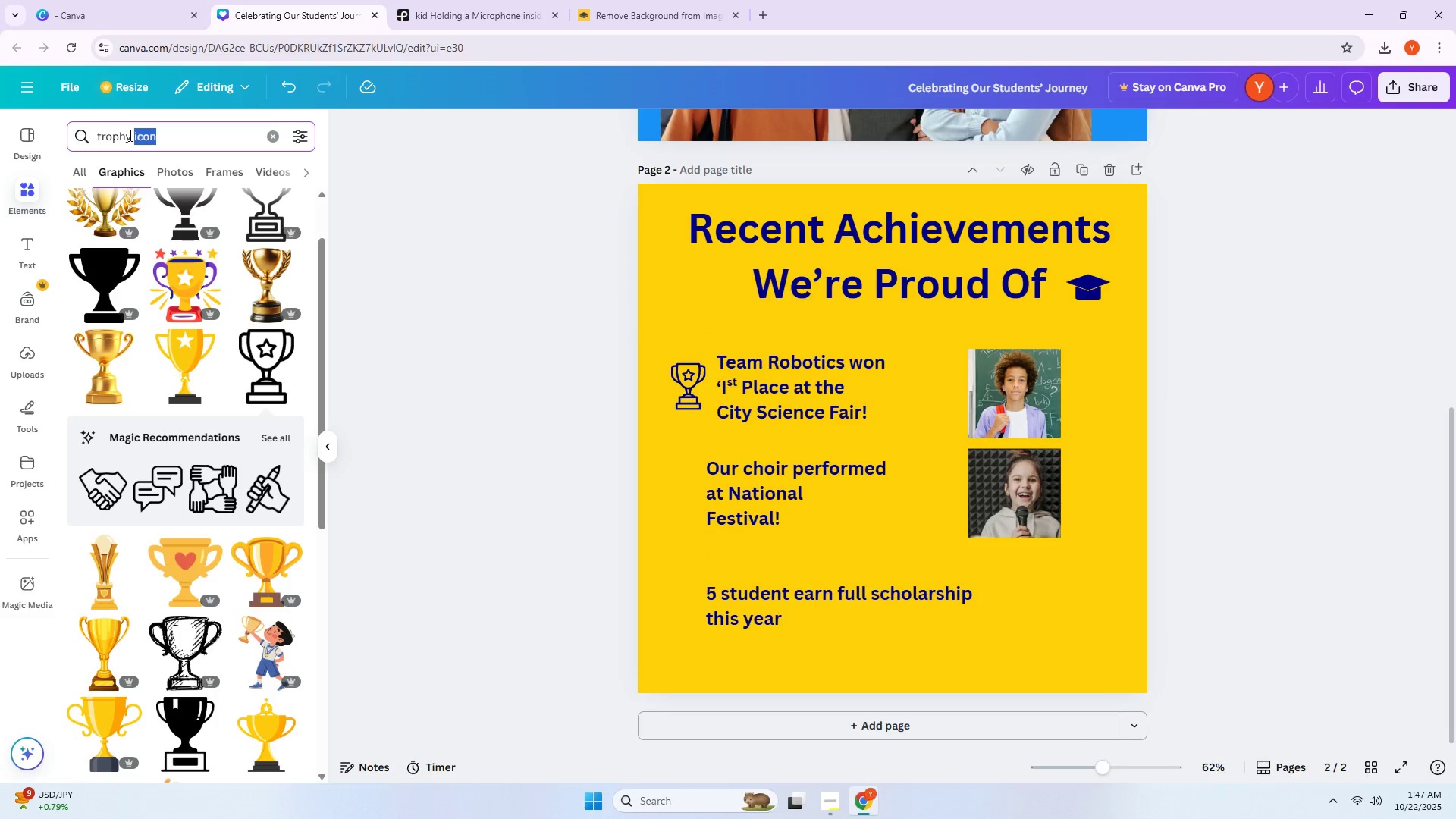 
key(Control+A)
 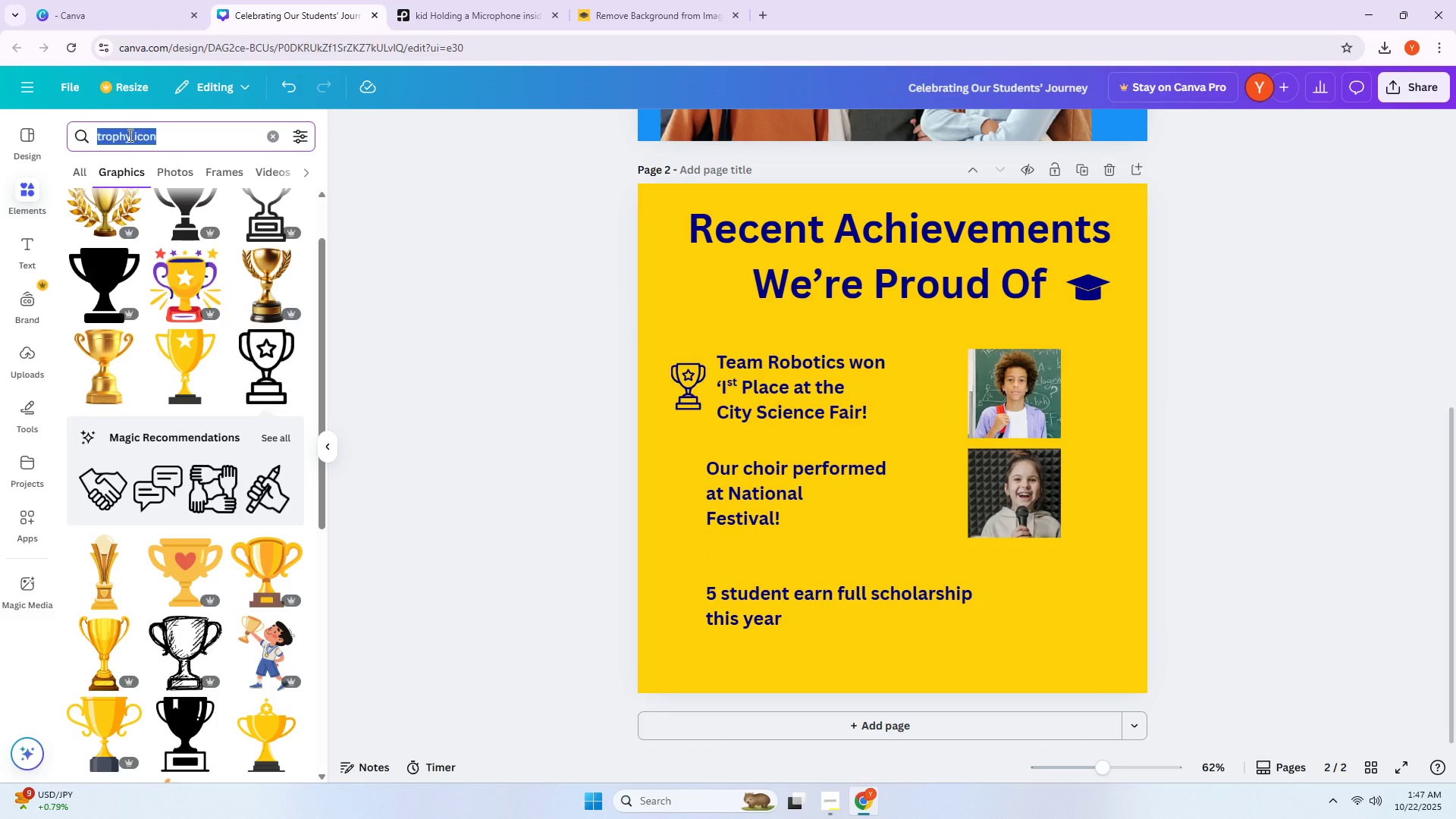 
type(music notes icon)
key(Backspace)
key(Backspace)
key(Backspace)
key(Backspace)
key(Backspace)
key(Backspace)
type( icon)
 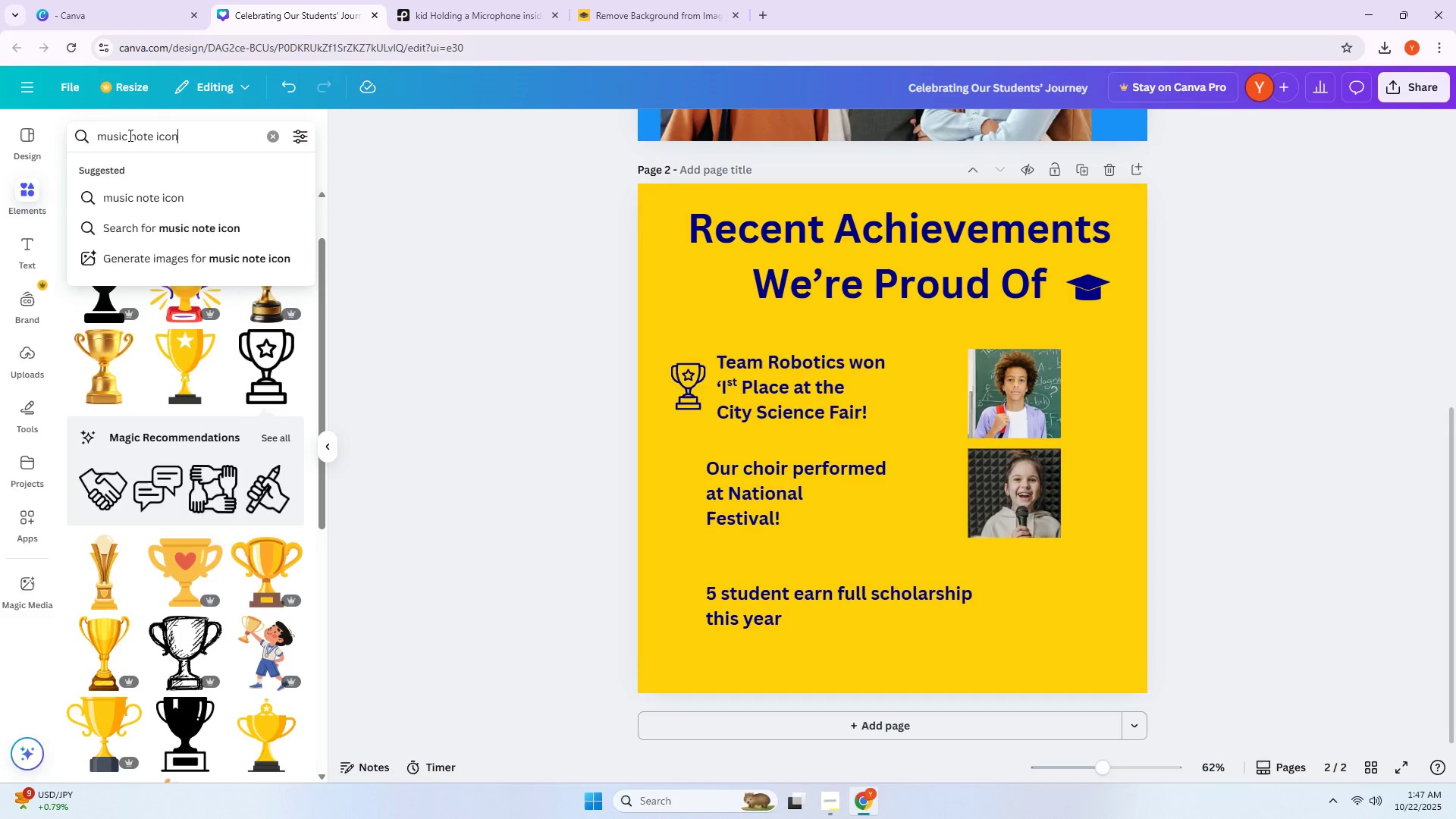 
key(Enter)
 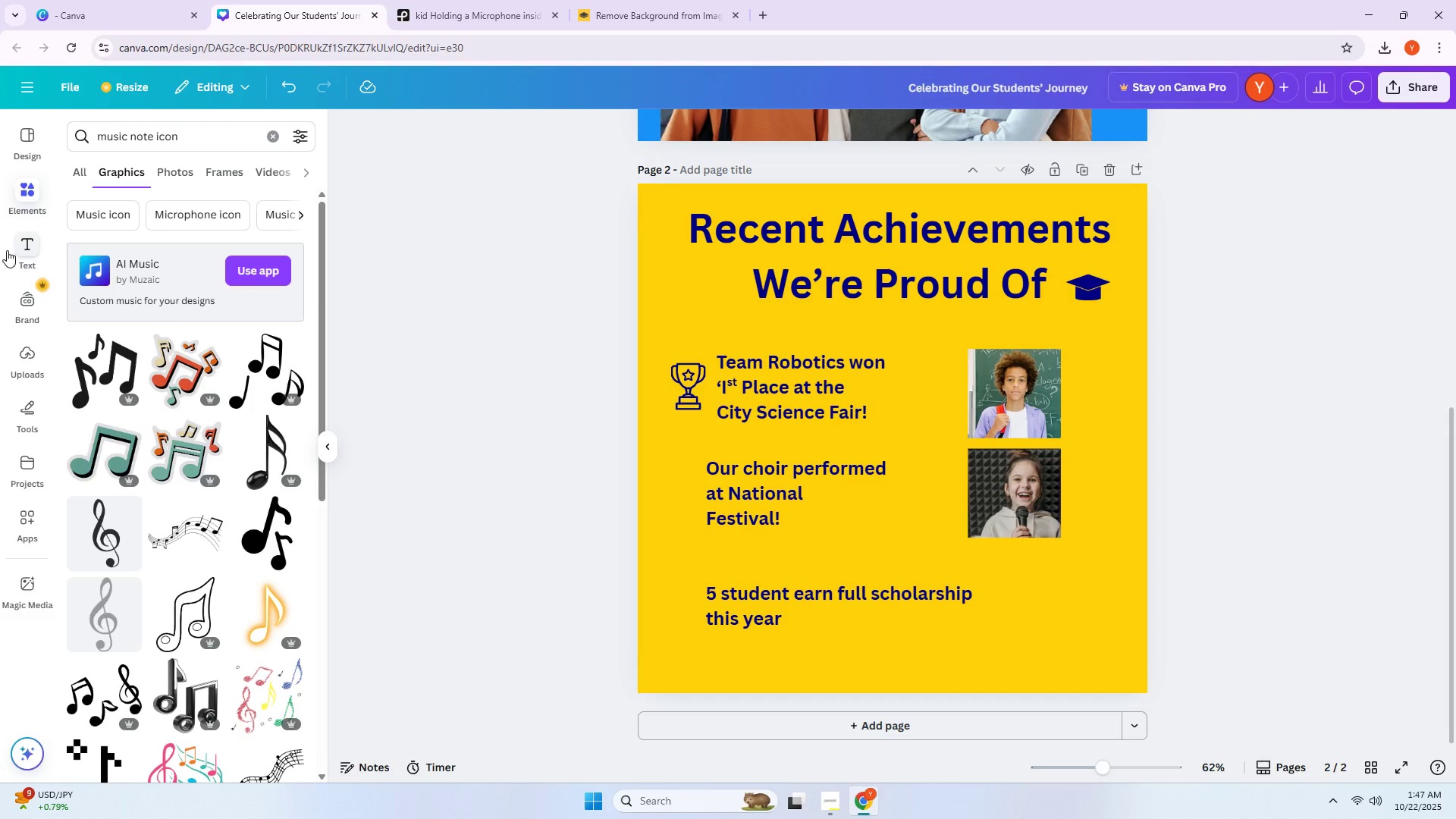 
wait(5.62)
 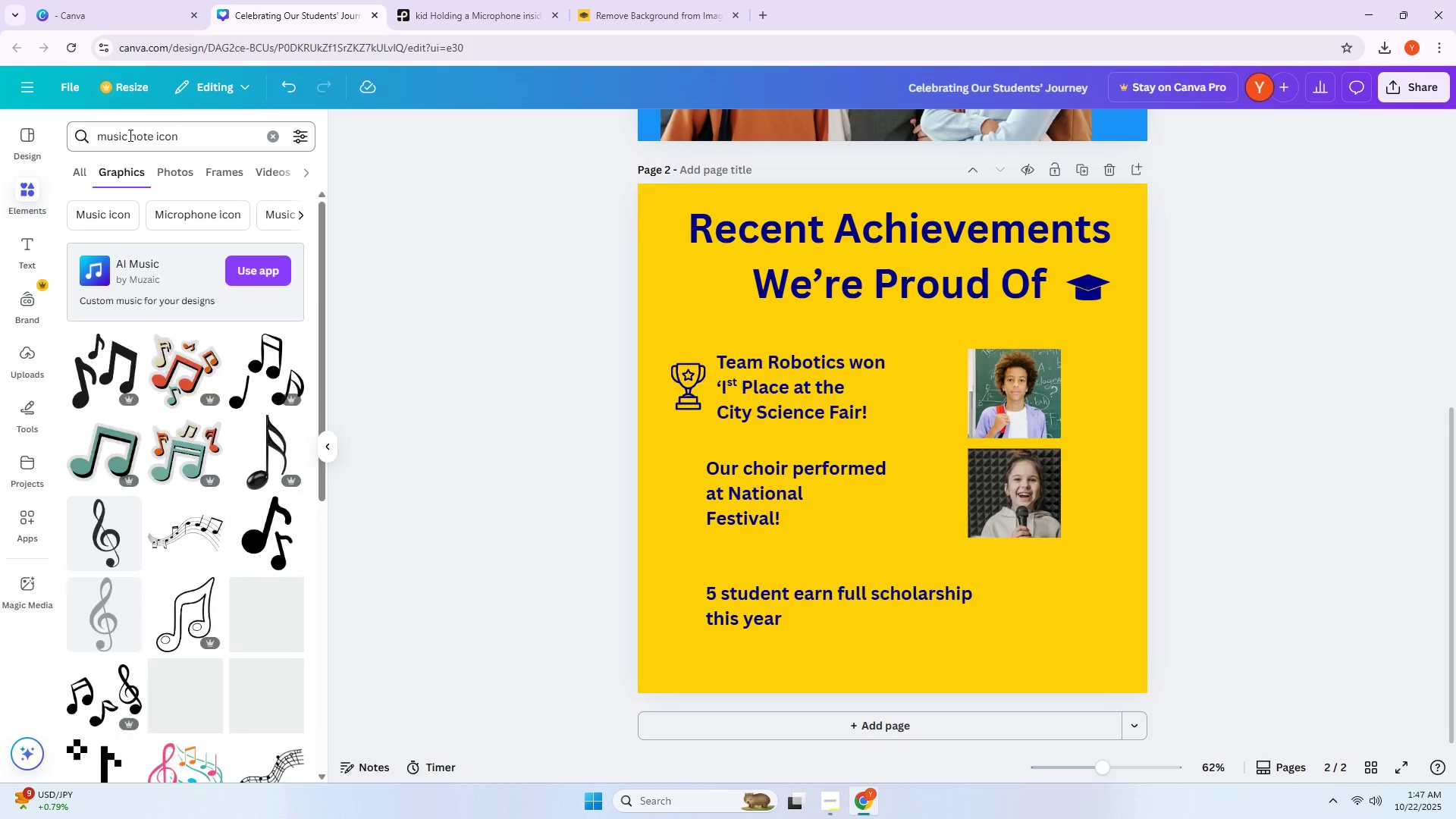 
scroll: coordinate [229, 441], scroll_direction: down, amount: 3.0
 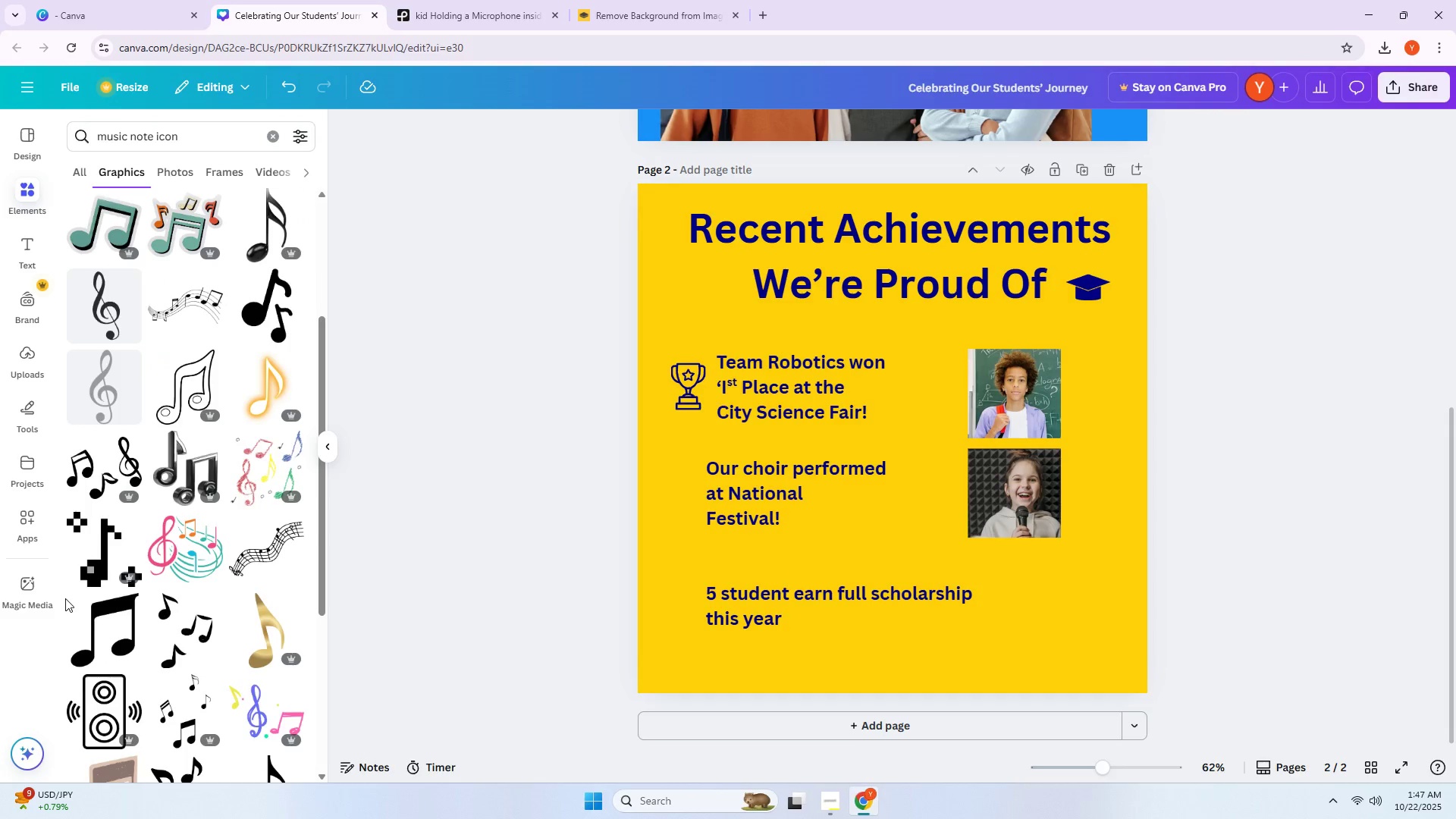 
left_click([102, 630])
 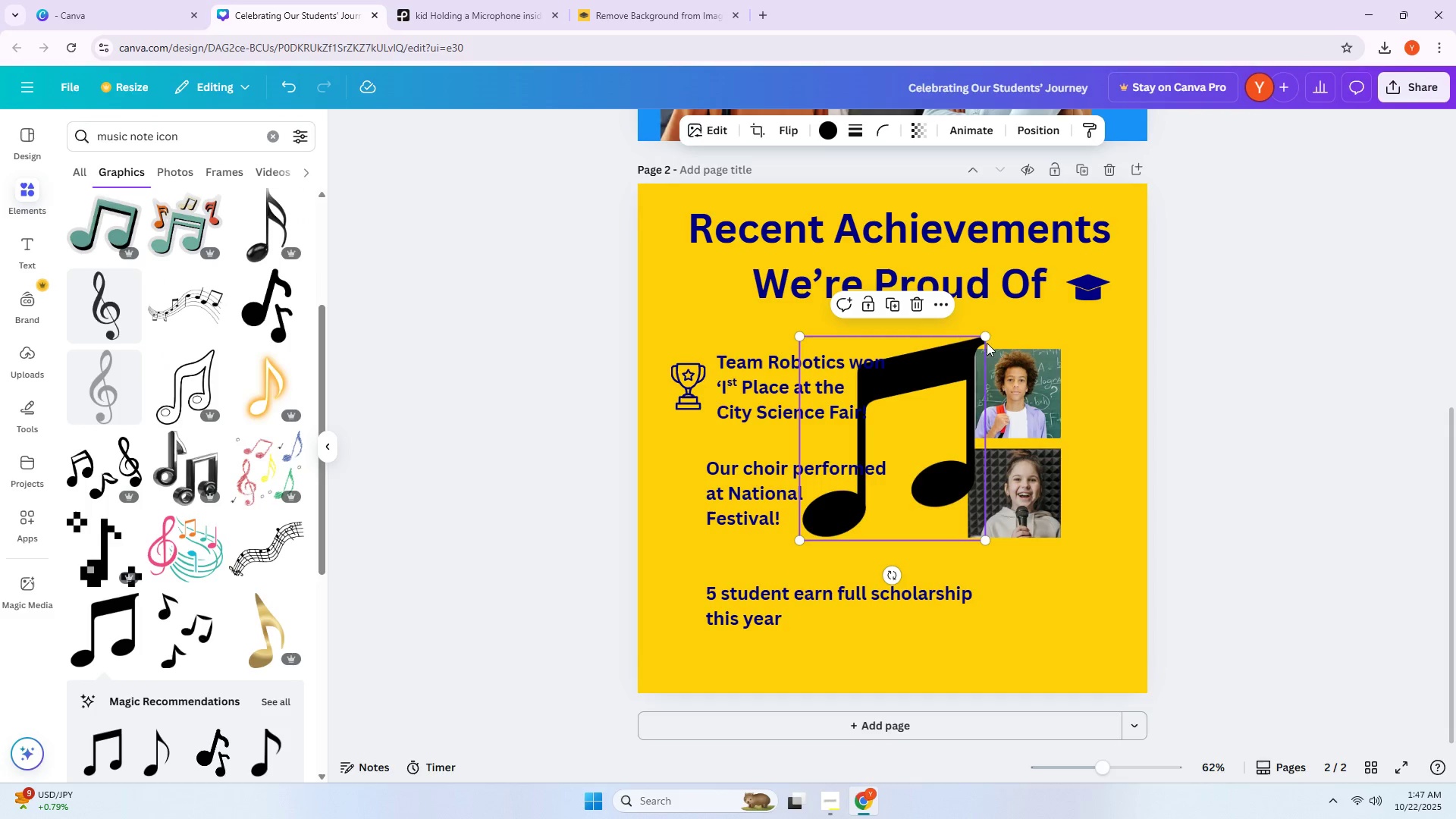 
left_click_drag(start_coordinate=[987, 339], to_coordinate=[841, 439])
 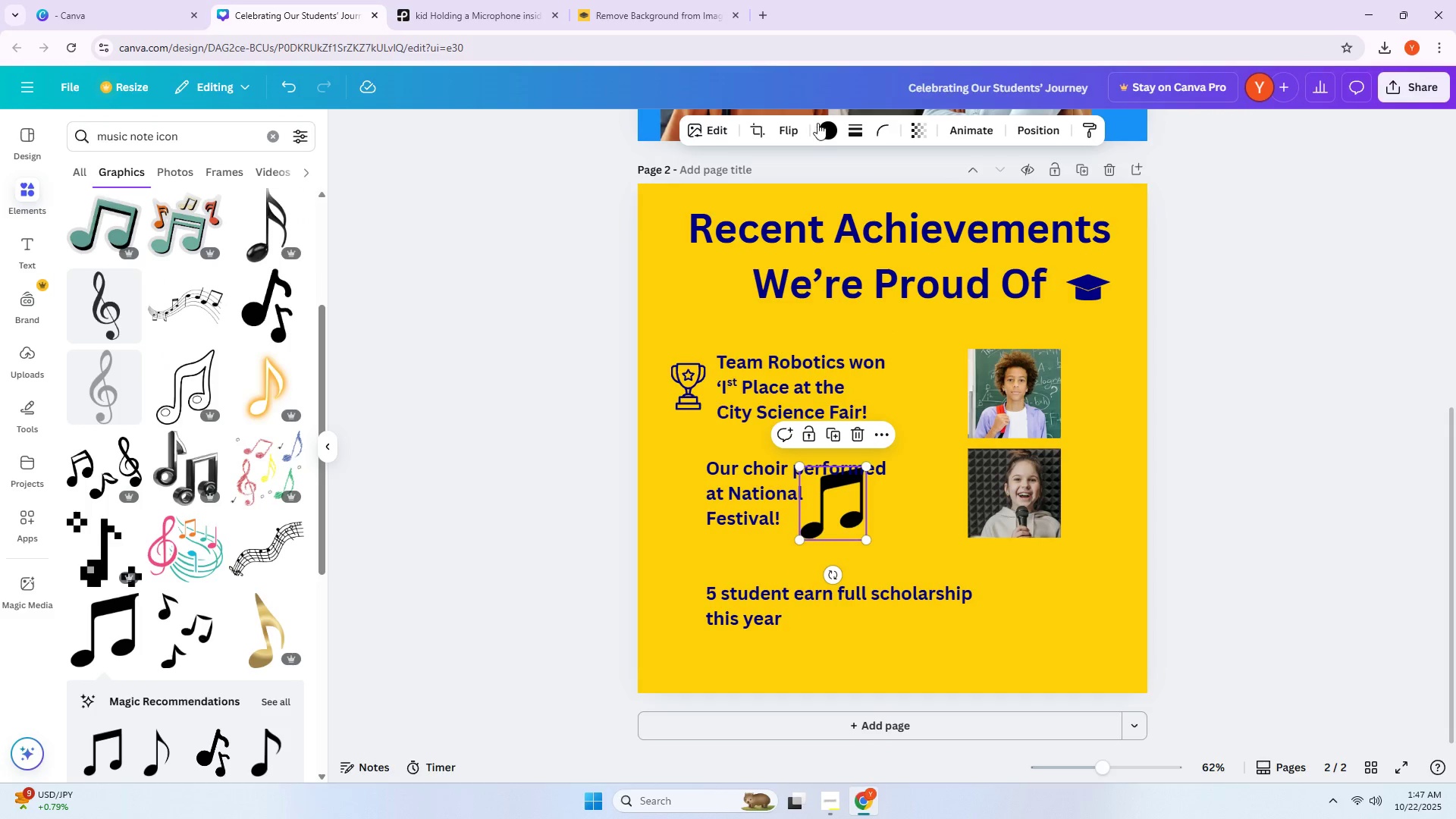 
left_click([825, 133])
 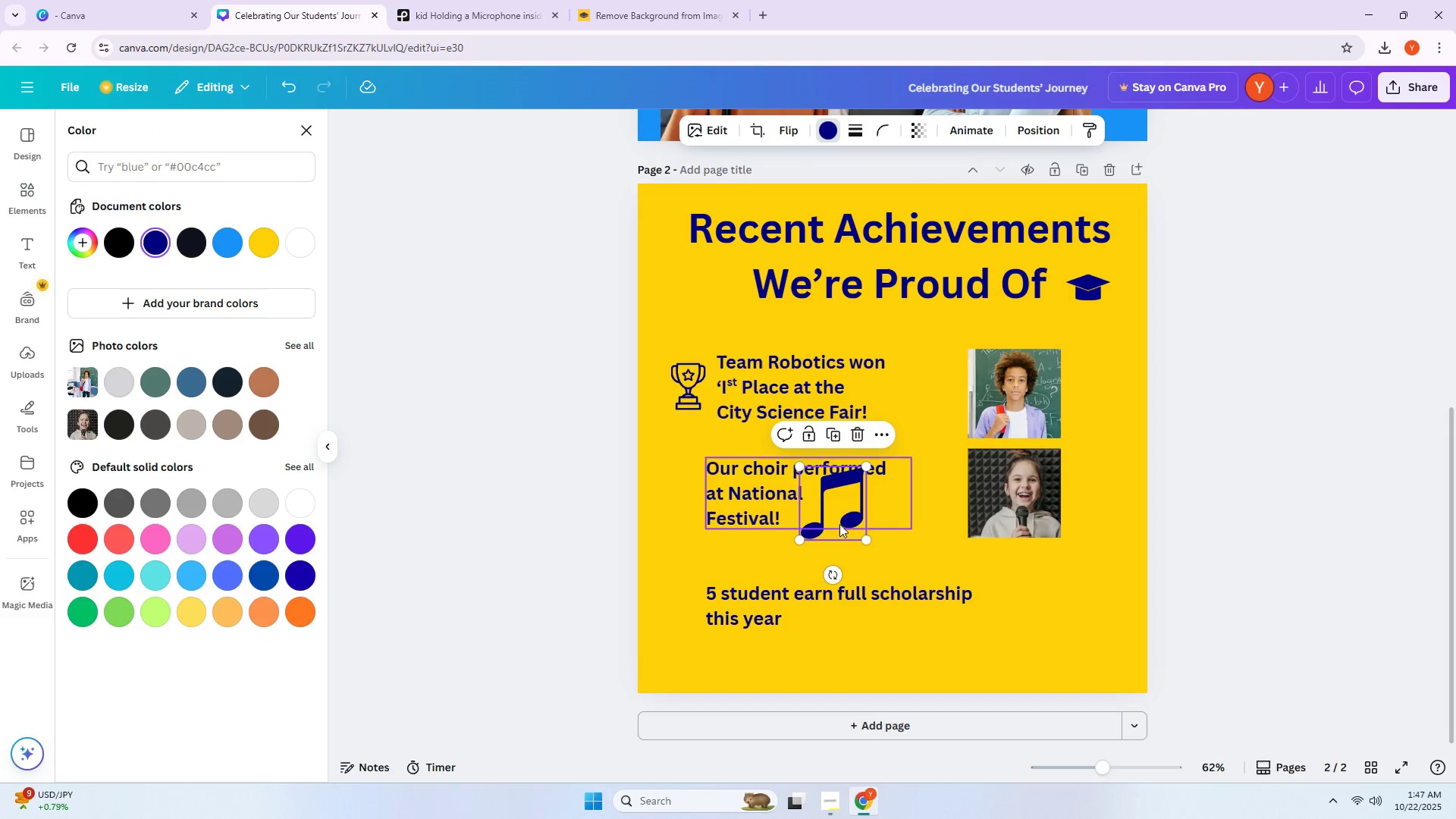 
left_click_drag(start_coordinate=[864, 516], to_coordinate=[721, 487])
 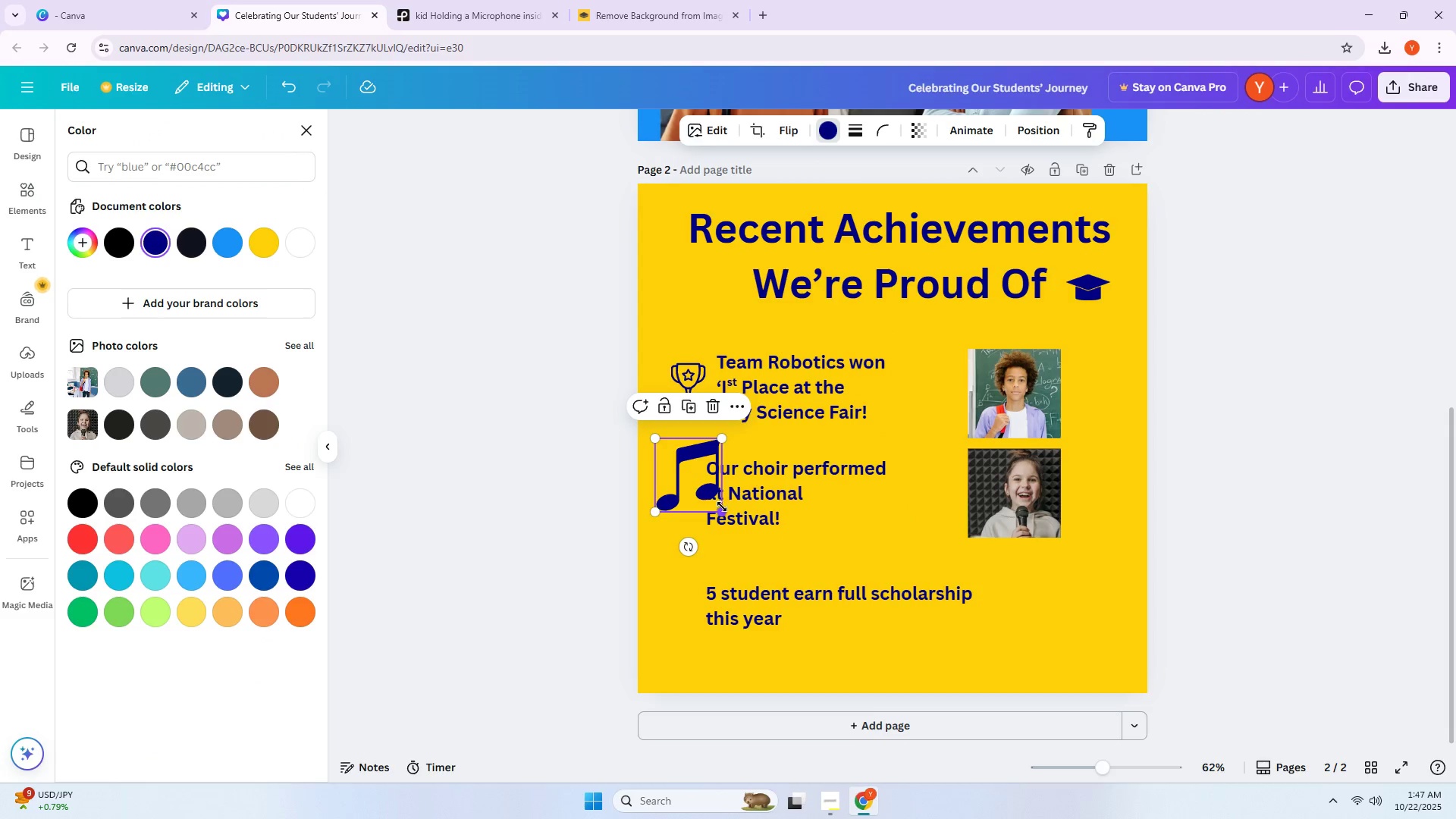 
left_click_drag(start_coordinate=[721, 509], to_coordinate=[693, 484])
 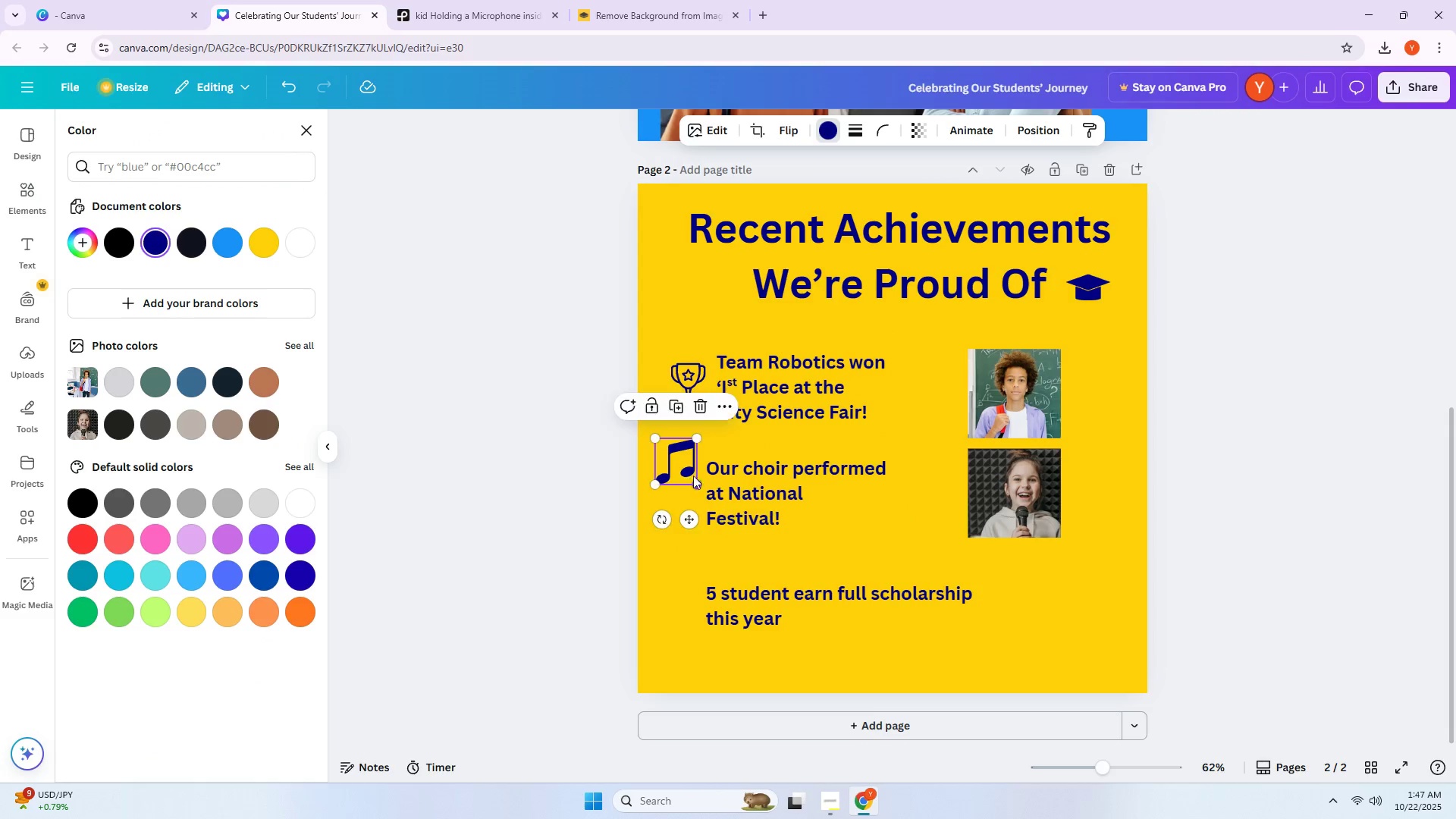 
left_click_drag(start_coordinate=[689, 460], to_coordinate=[688, 491])
 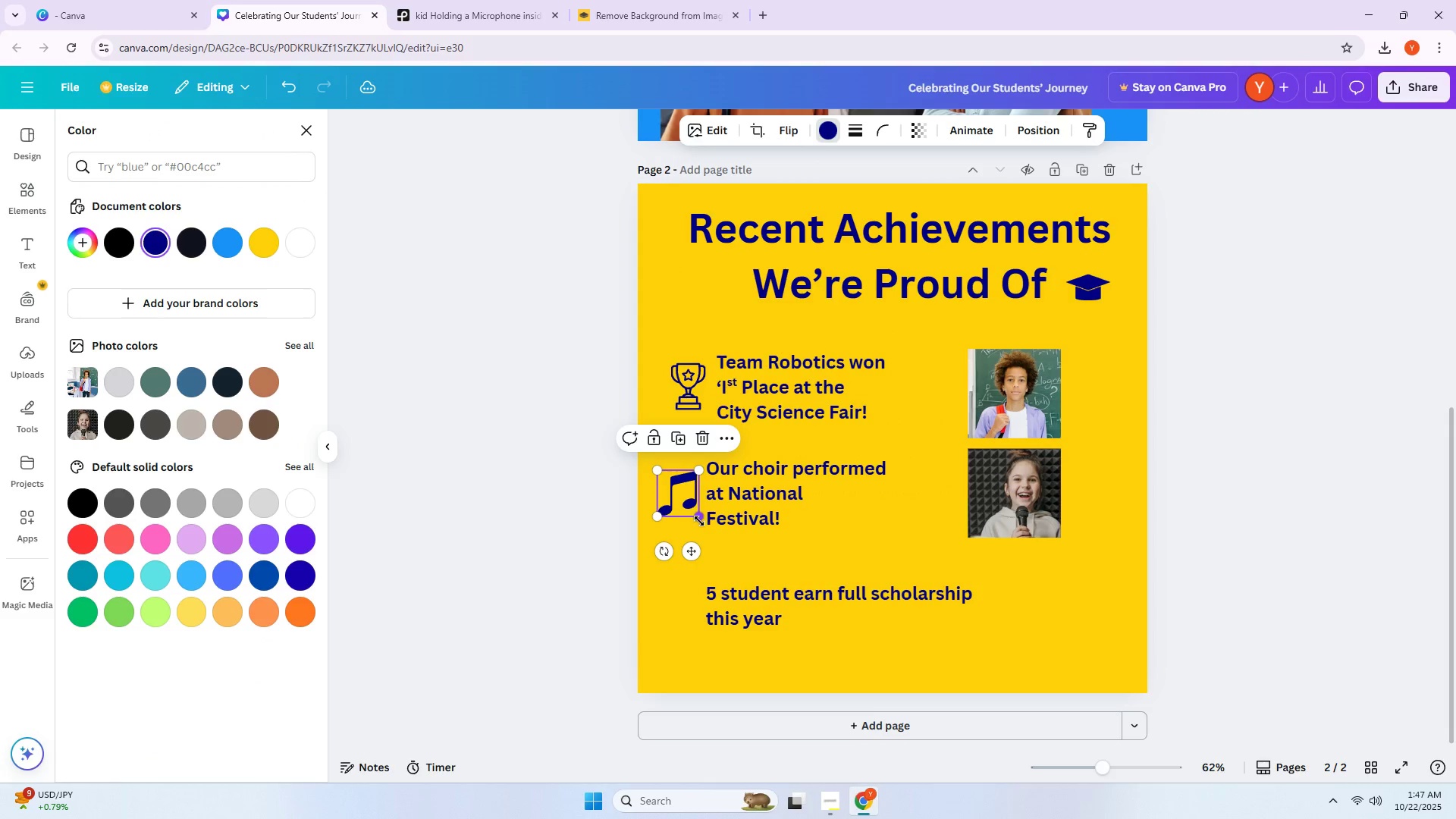 
left_click_drag(start_coordinate=[699, 521], to_coordinate=[695, 516])
 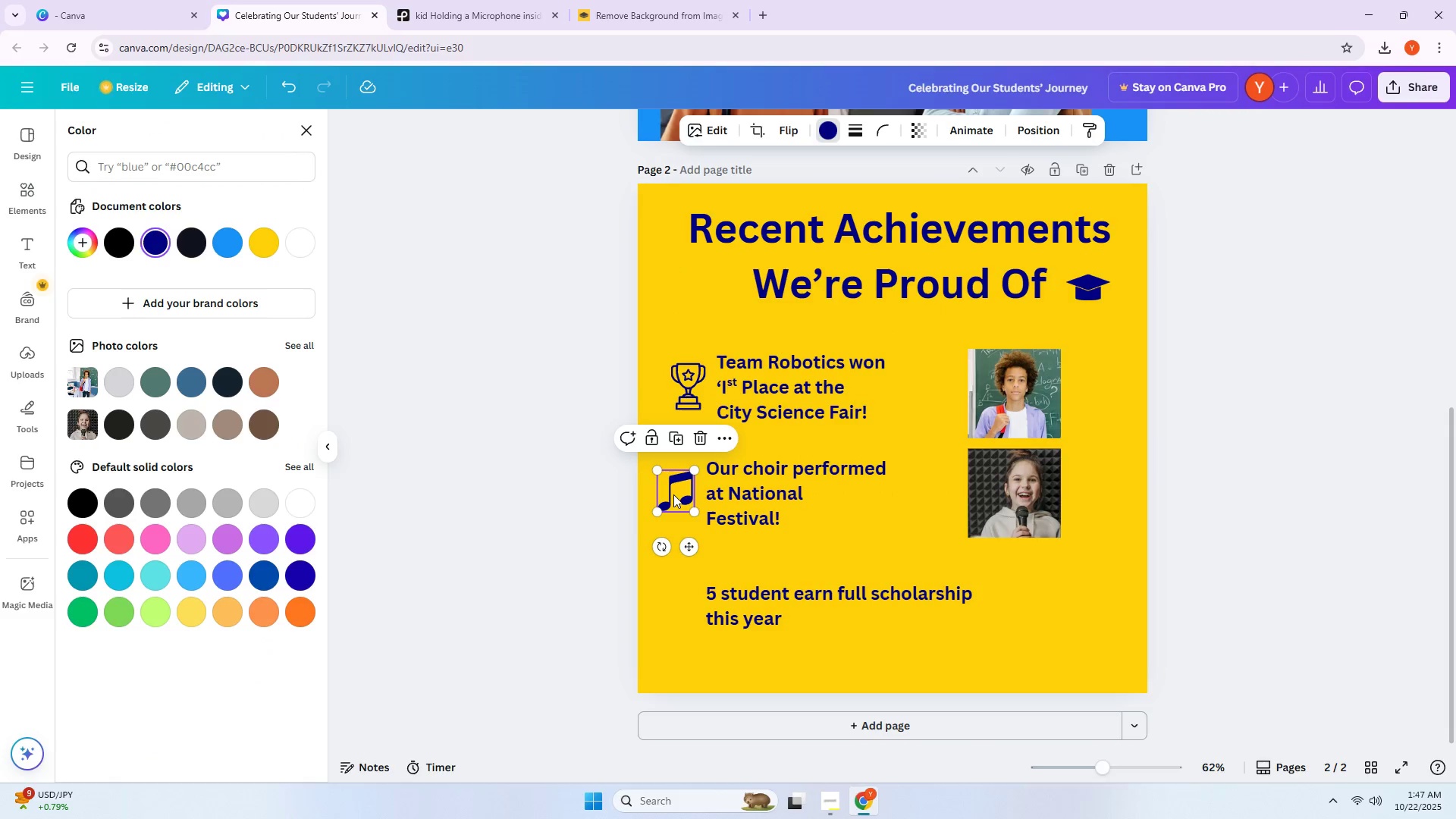 
left_click([841, 519])
 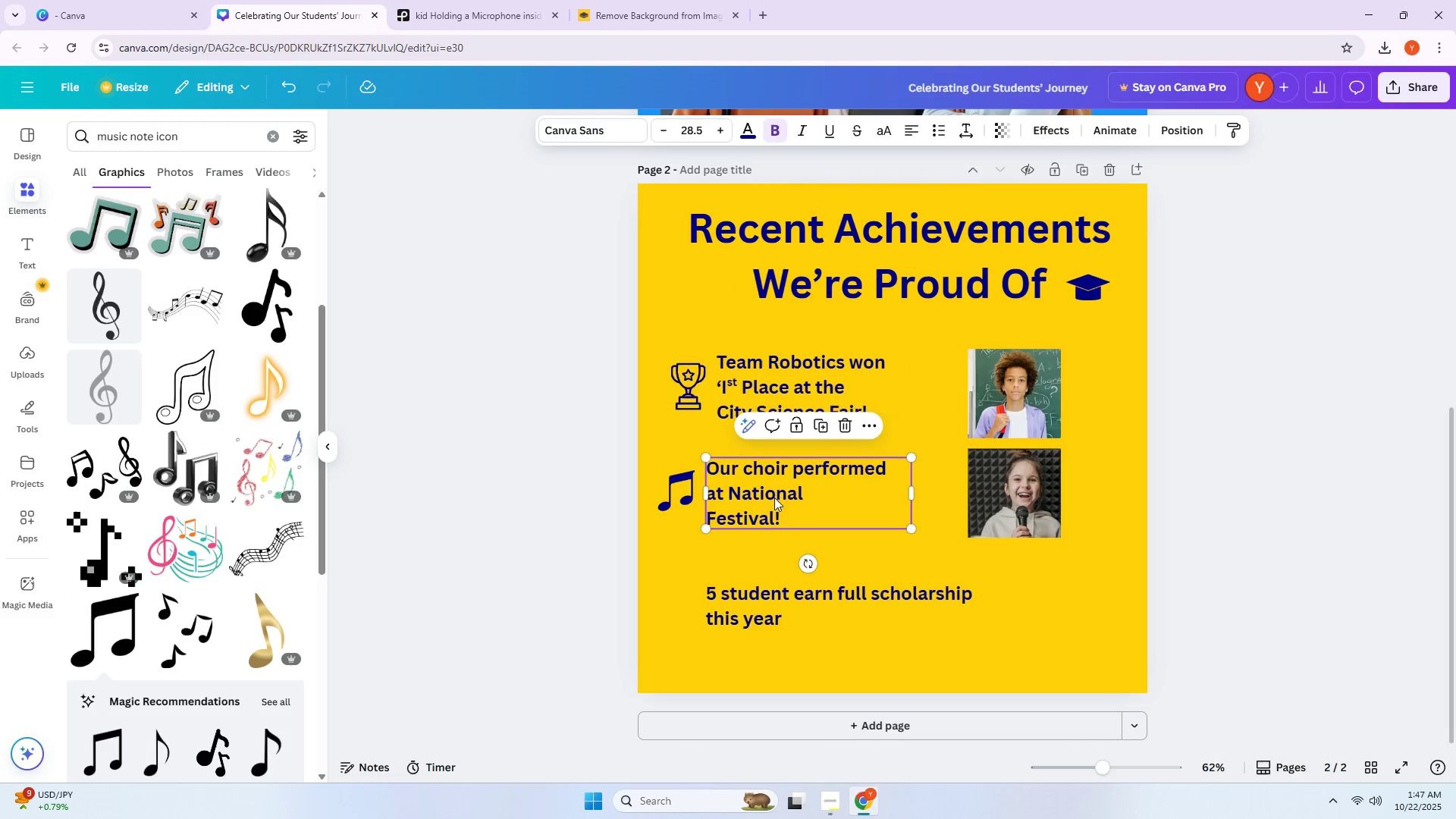 
left_click_drag(start_coordinate=[769, 497], to_coordinate=[777, 499])
 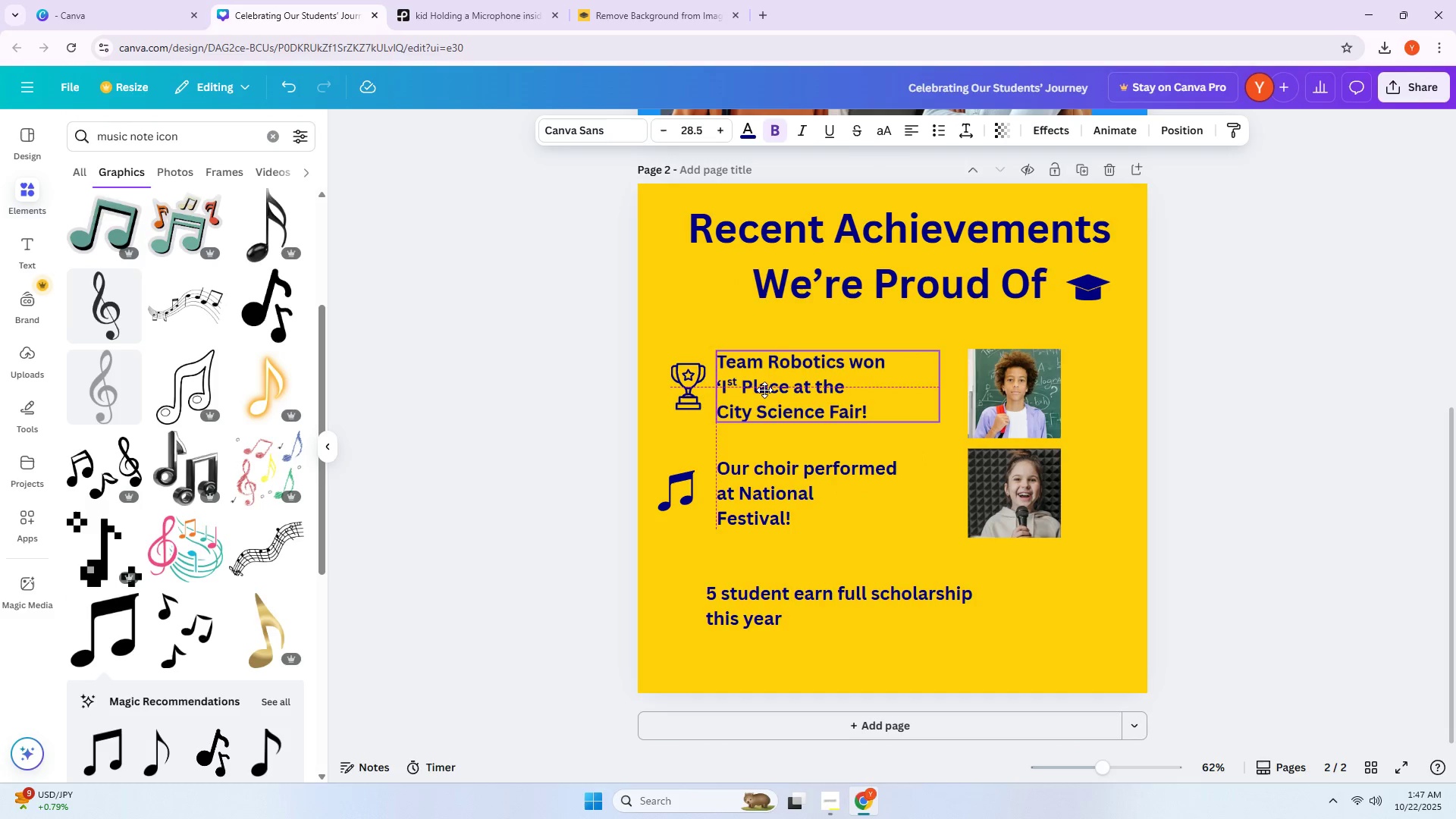 
left_click([897, 577])
 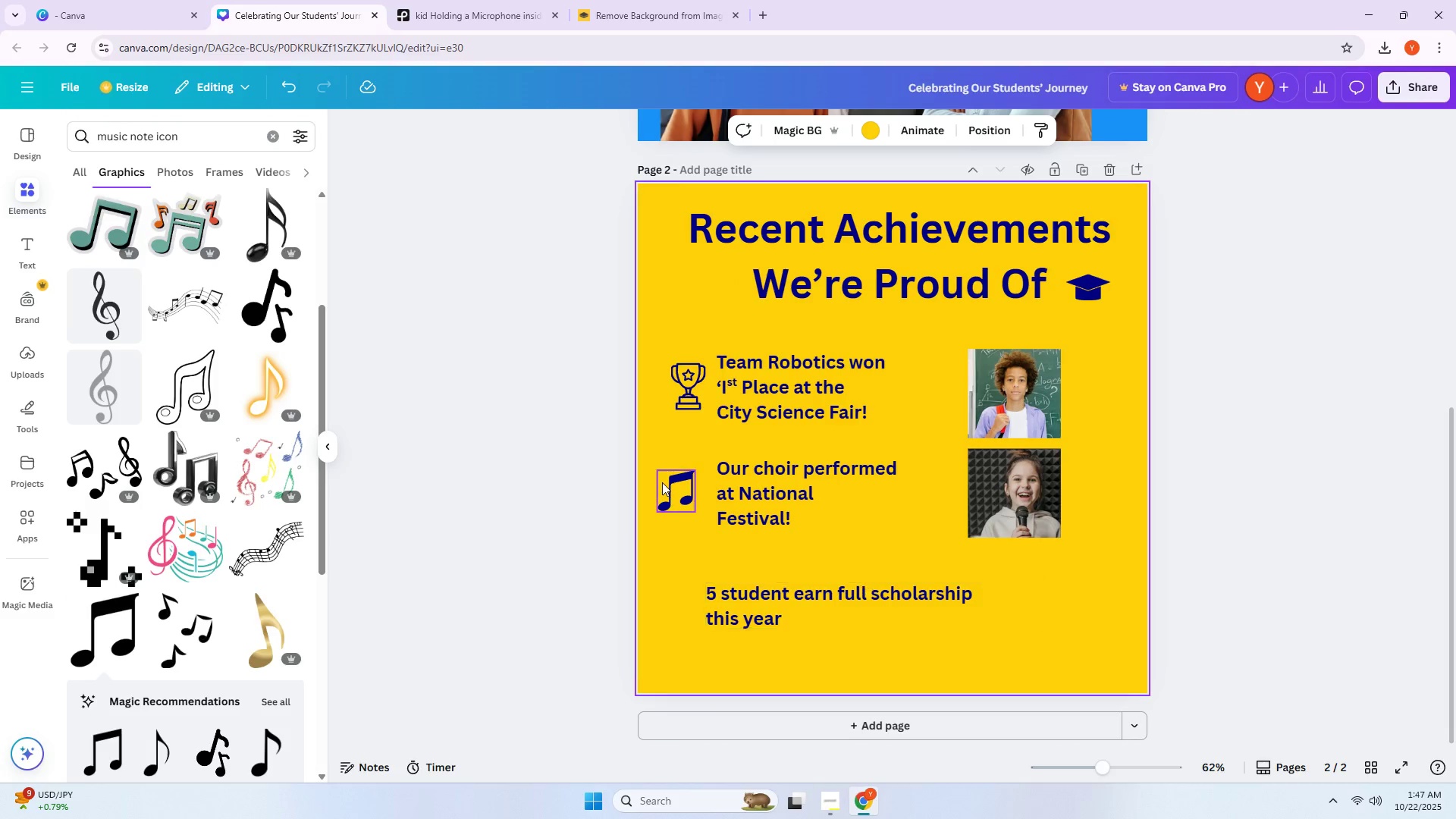 
left_click_drag(start_coordinate=[662, 482], to_coordinate=[673, 483])
 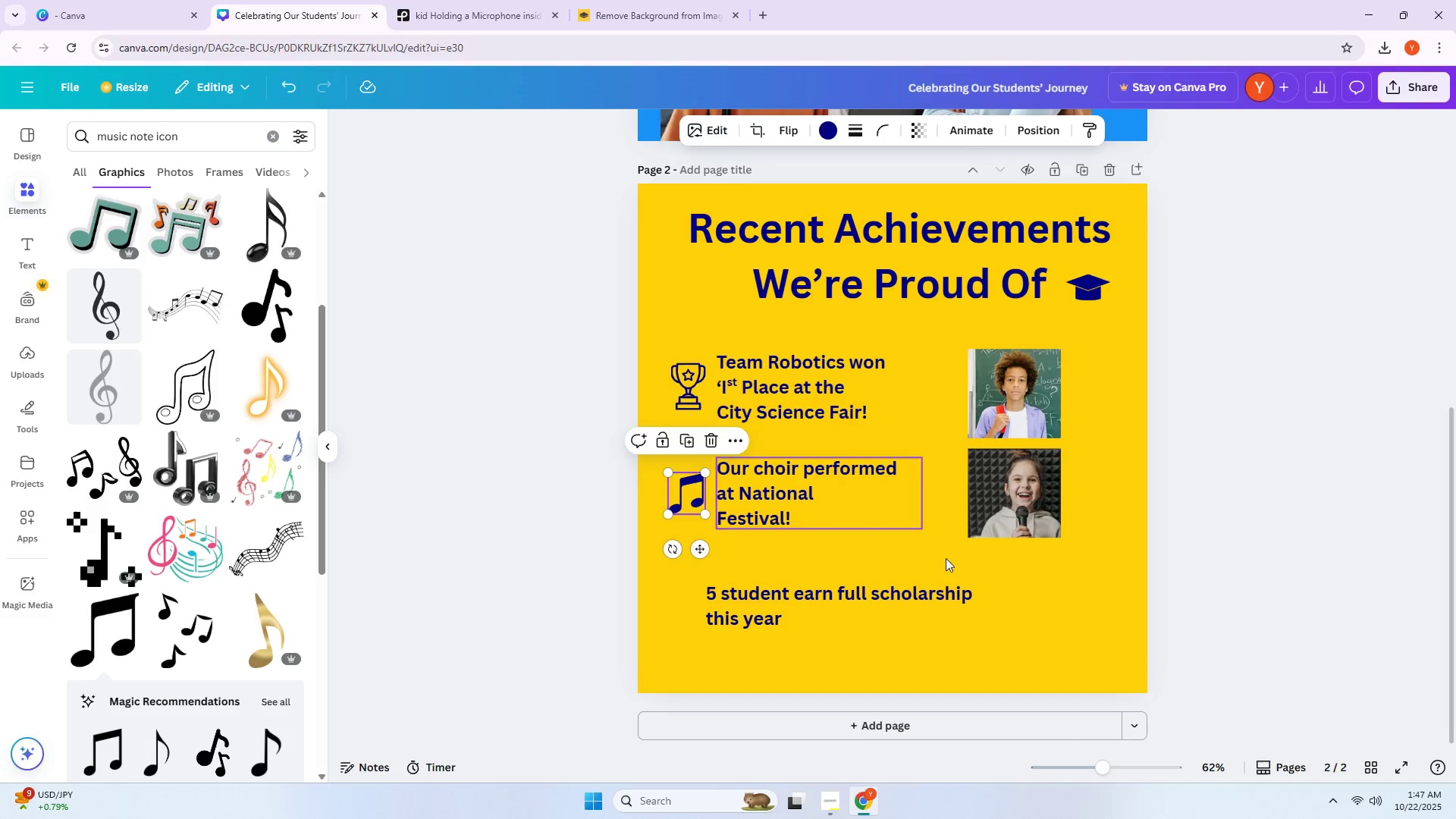 
left_click([1056, 587])
 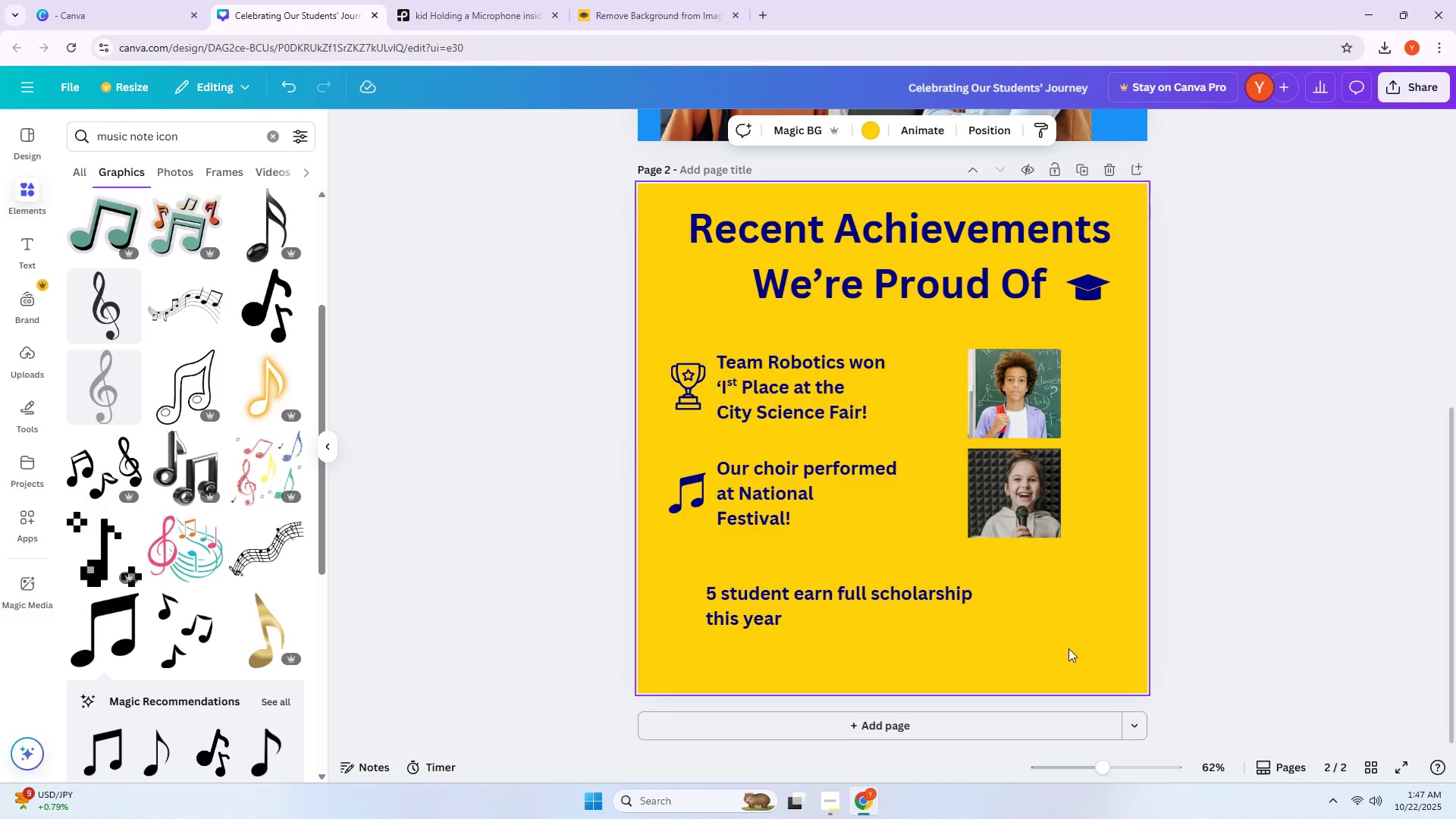 
scroll: coordinate [1068, 648], scroll_direction: down, amount: 1.0
 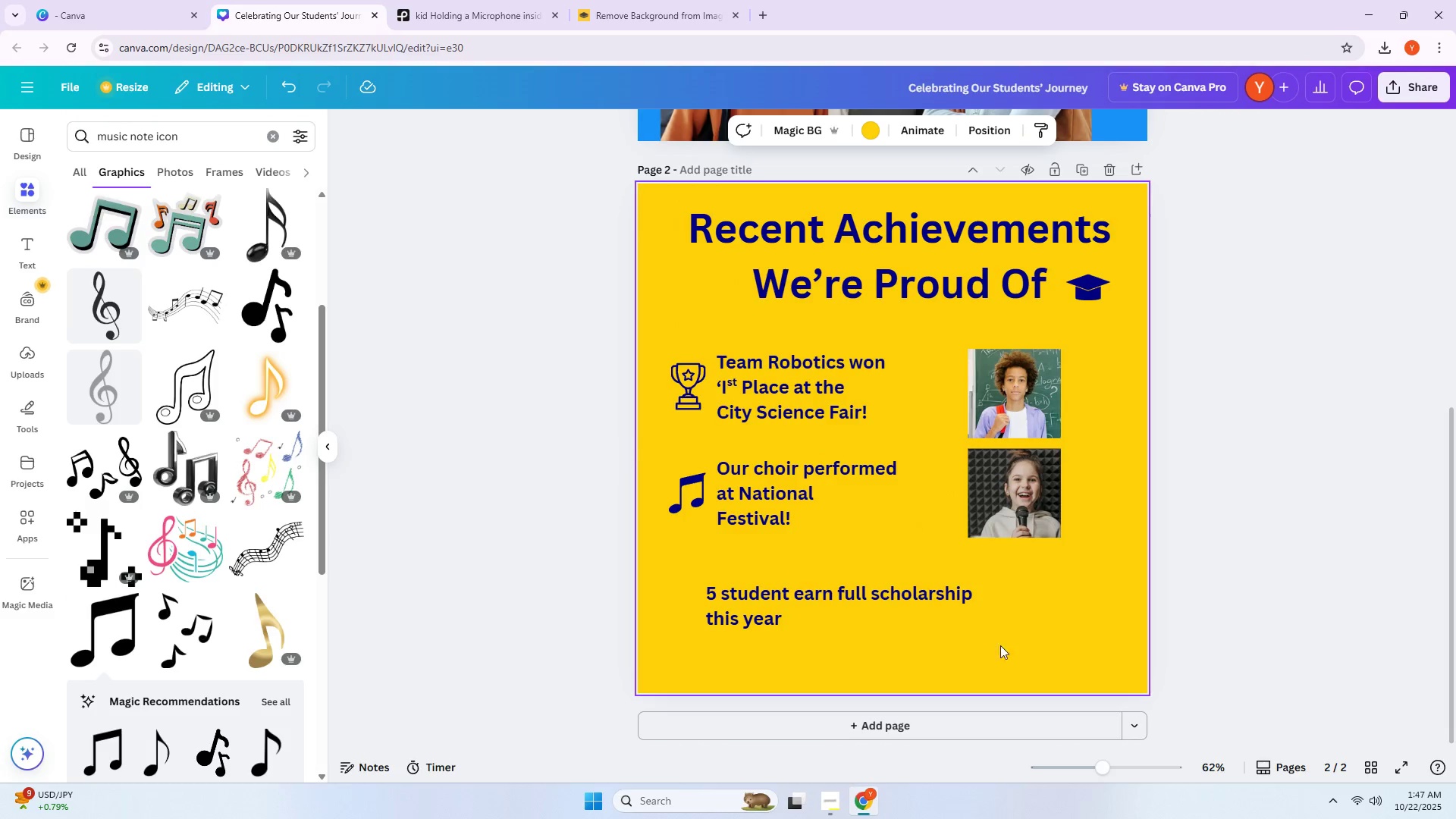 
left_click_drag(start_coordinate=[806, 609], to_coordinate=[812, 598])
 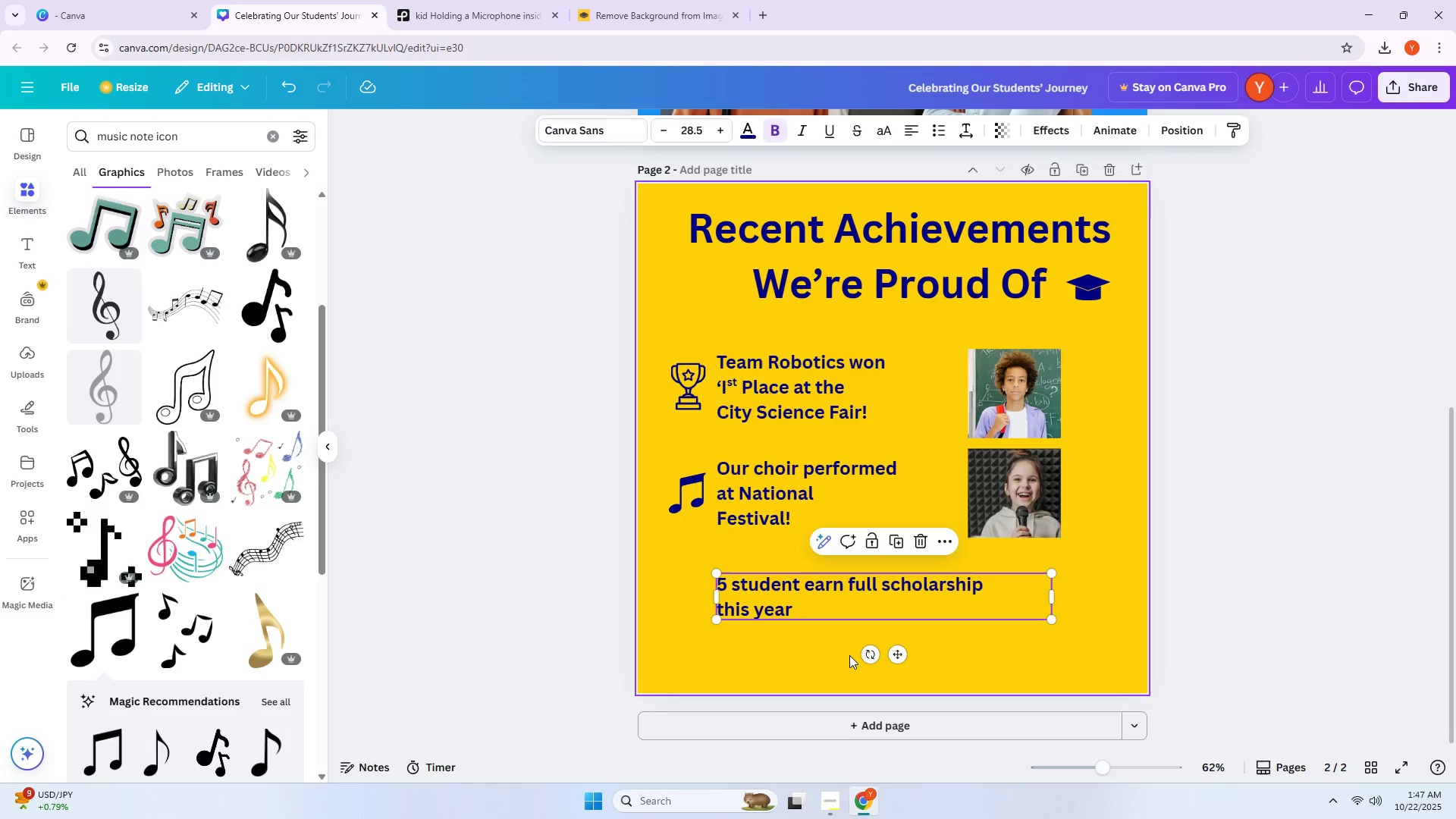 
left_click([849, 655])
 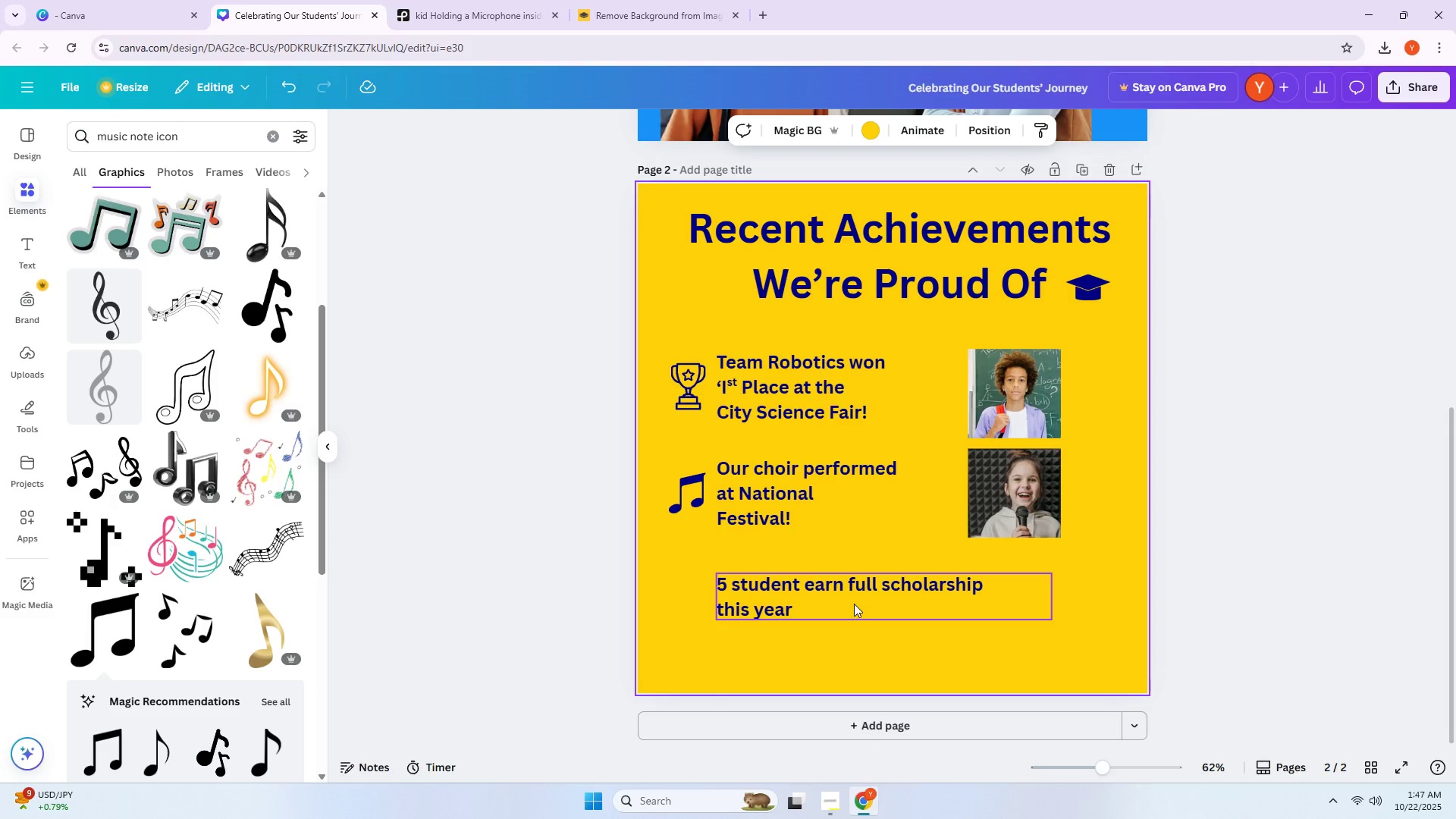 
wait(5.88)
 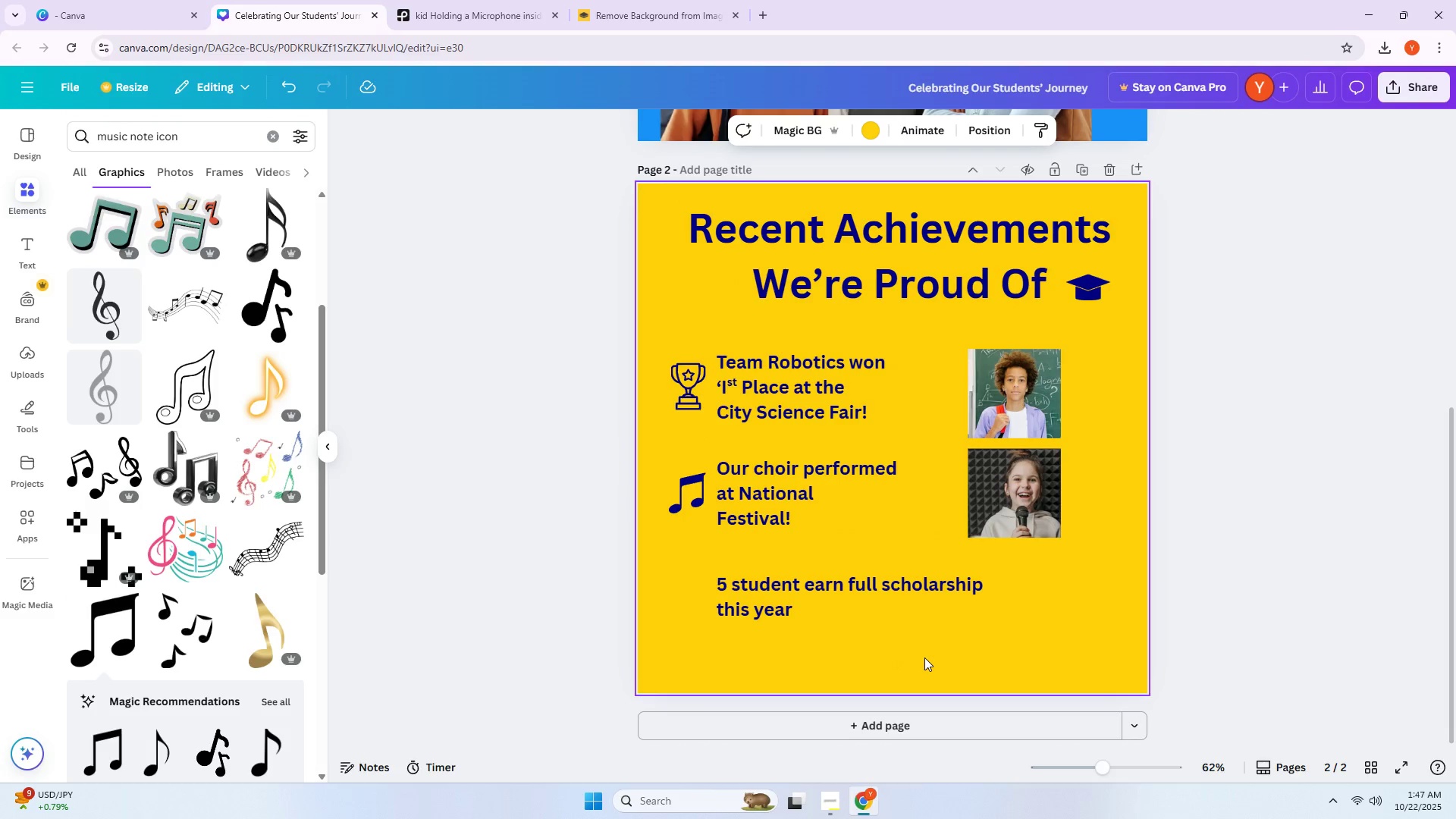 
double_click([841, 583])
 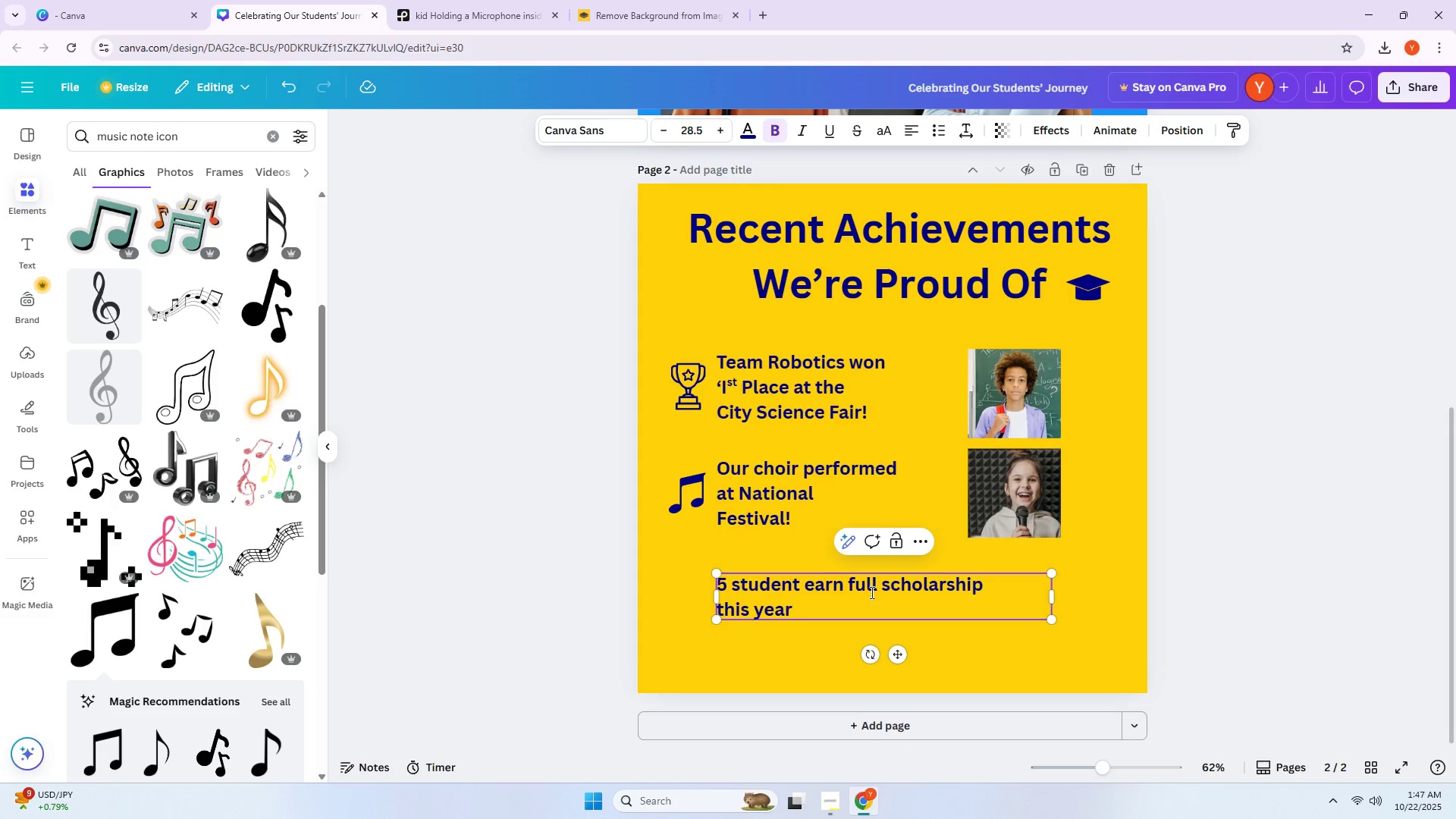 
key(ArrowRight)
 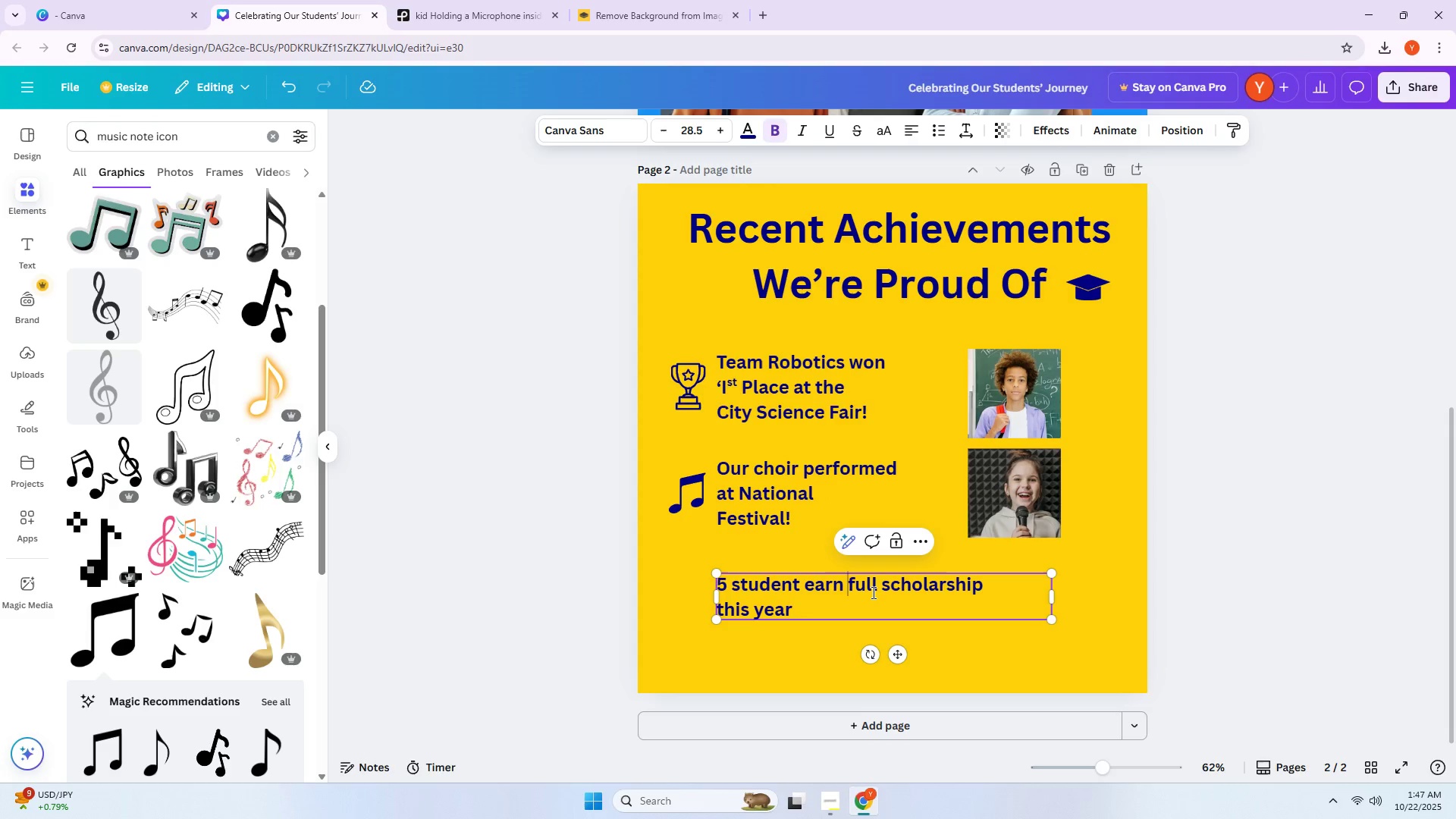 
key(Backspace)
 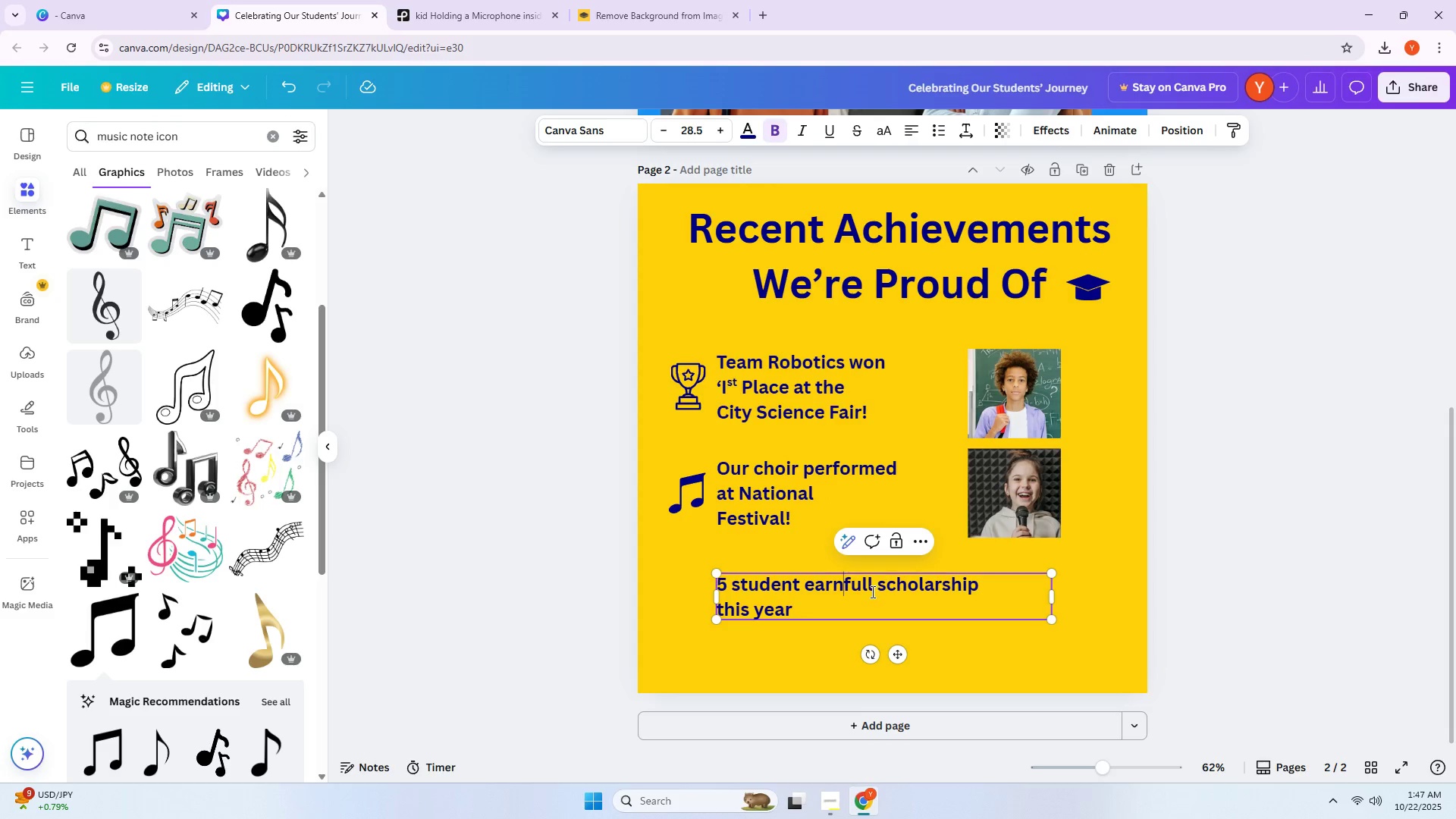 
key(Shift+ShiftRight)
 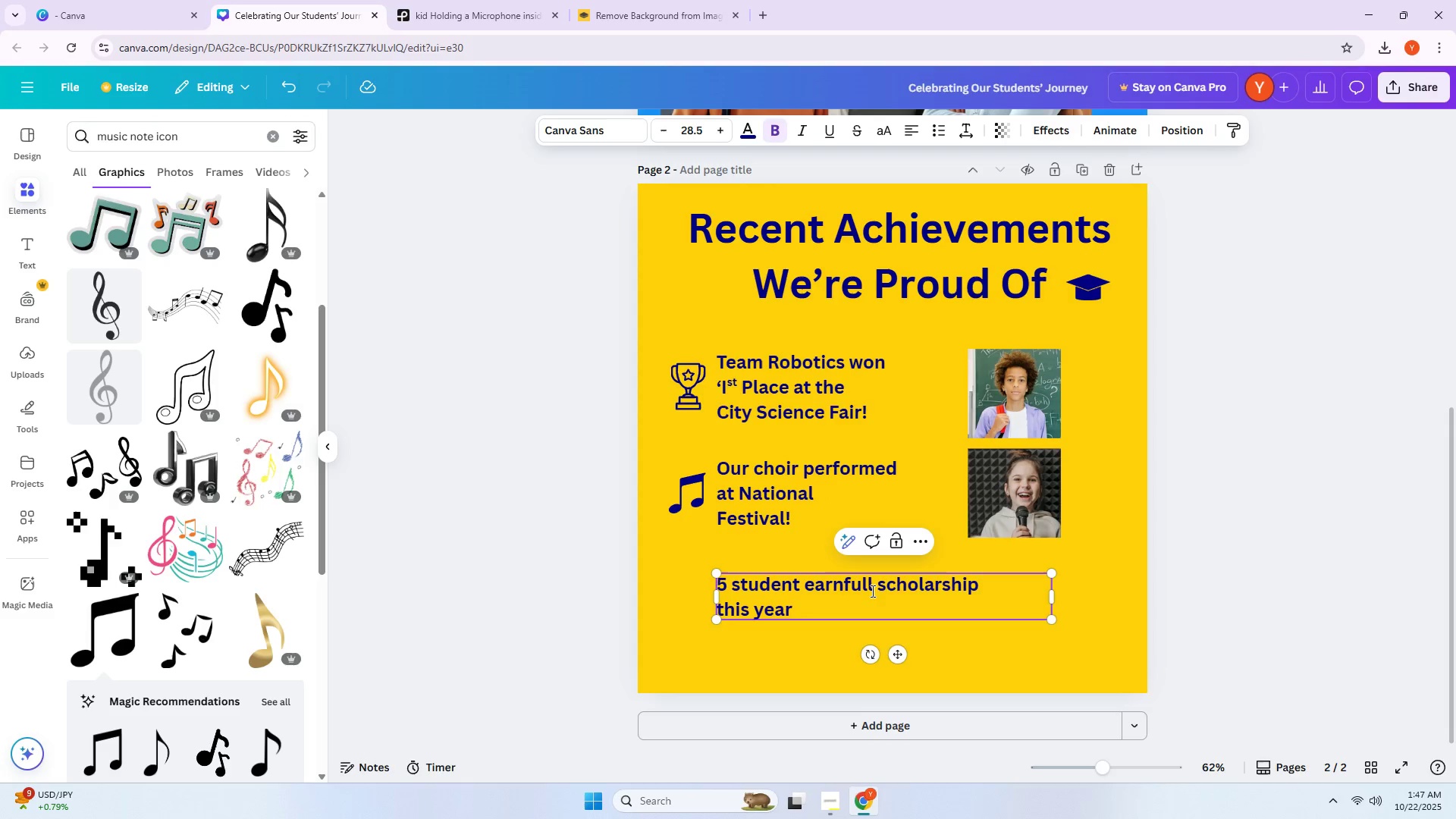 
key(Enter)
 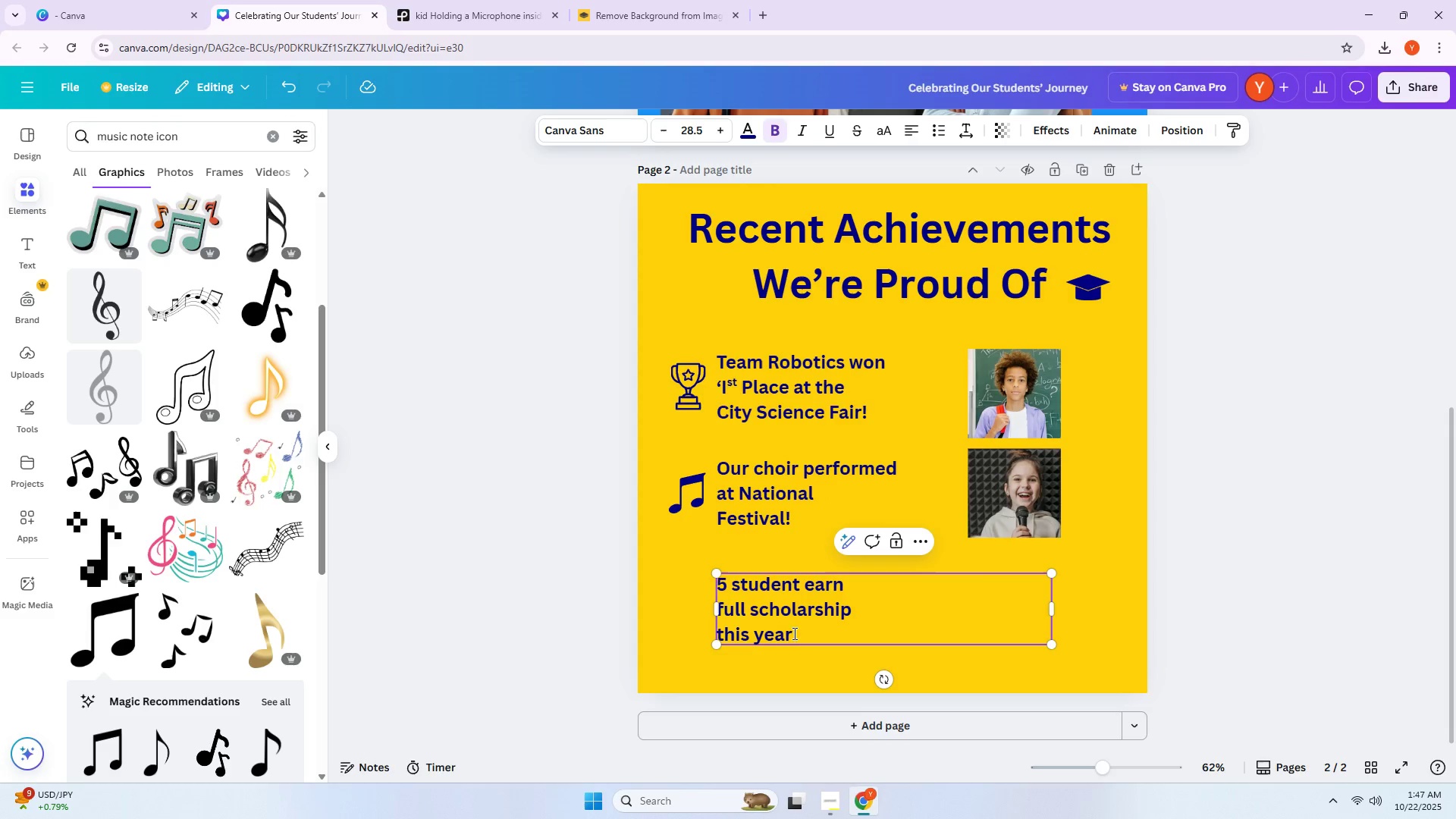 
left_click([805, 638])
 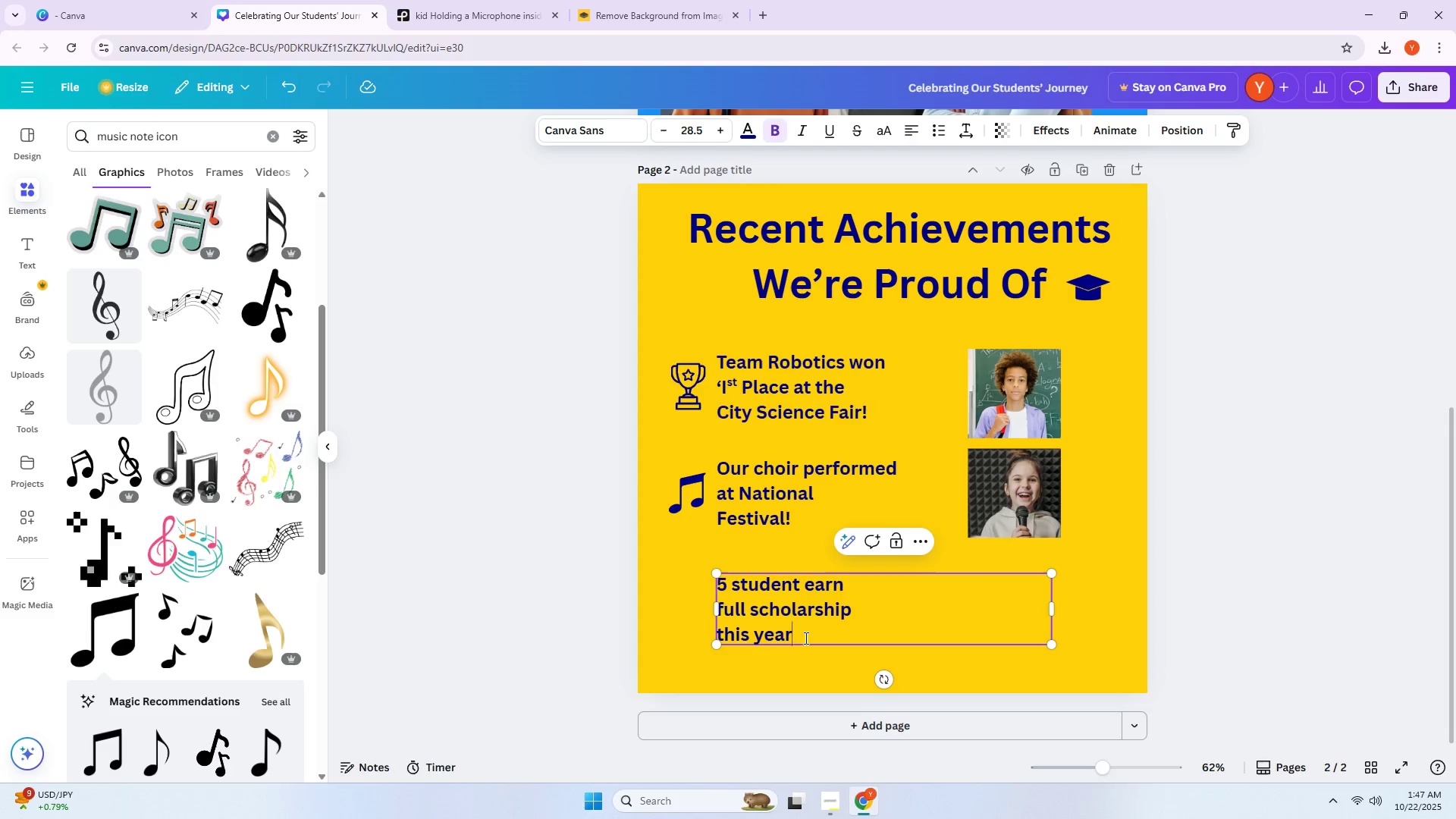 
key(Shift+ShiftLeft)
 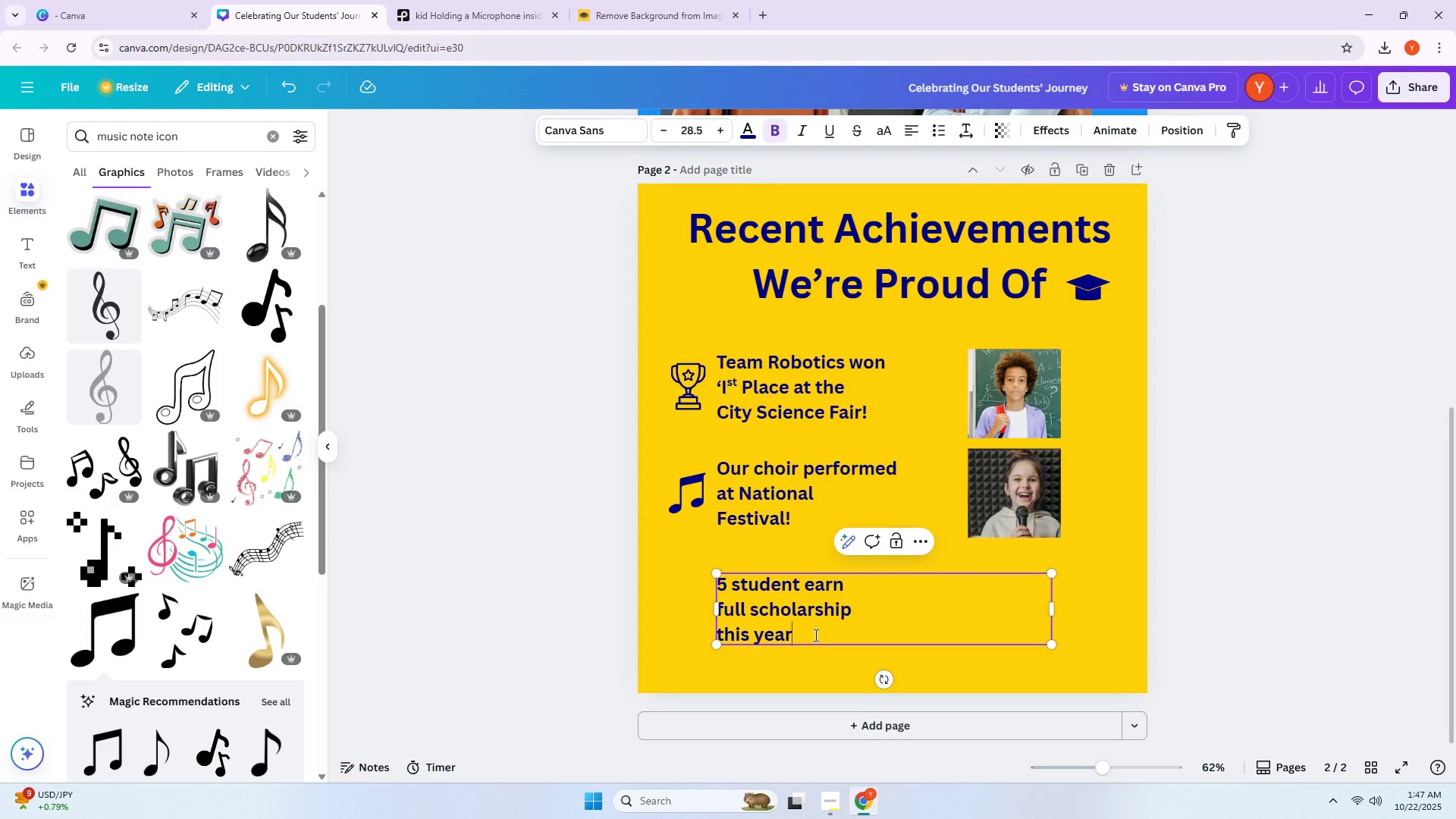 
key(Shift+1)
 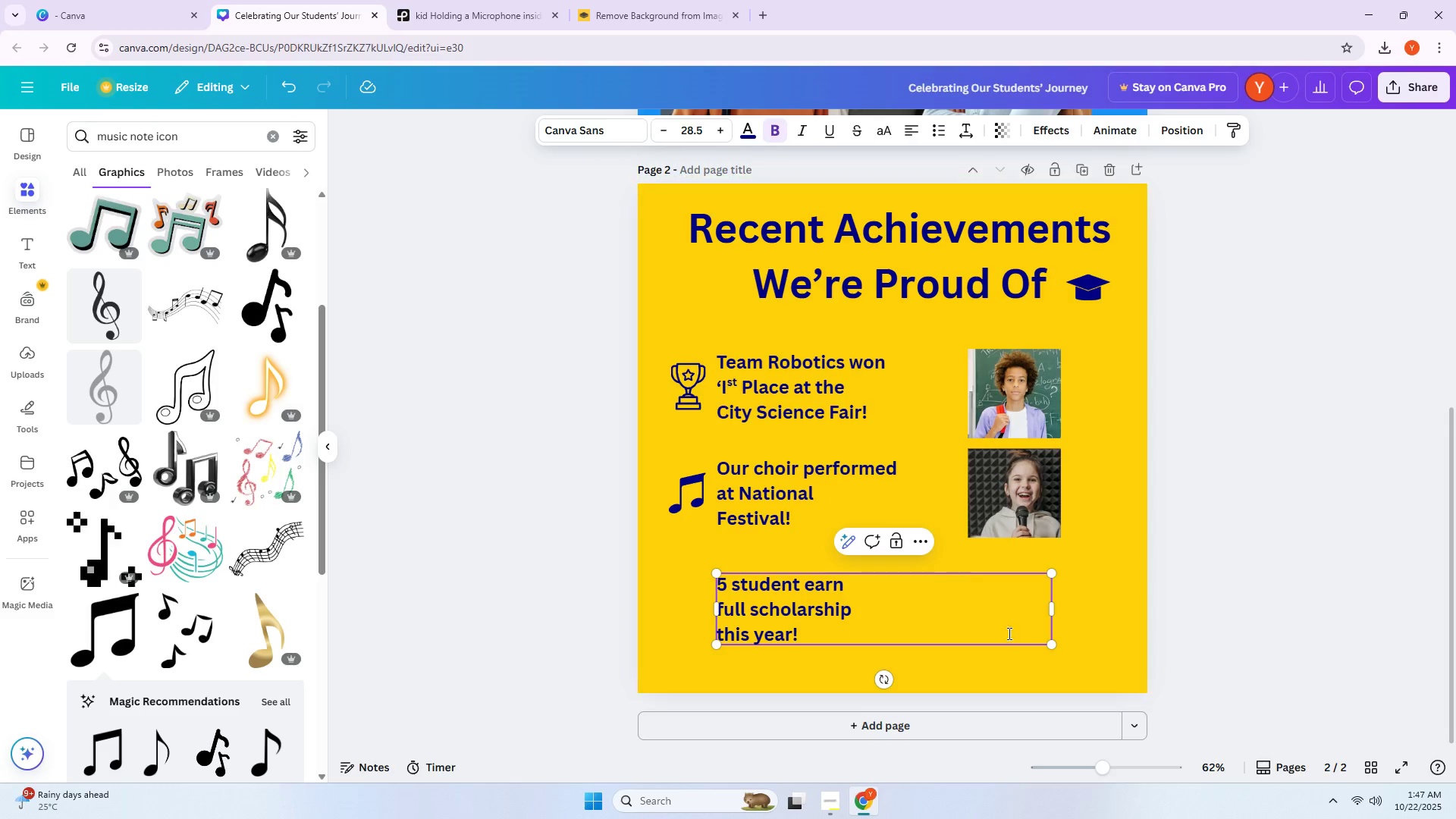 
double_click([830, 622])
 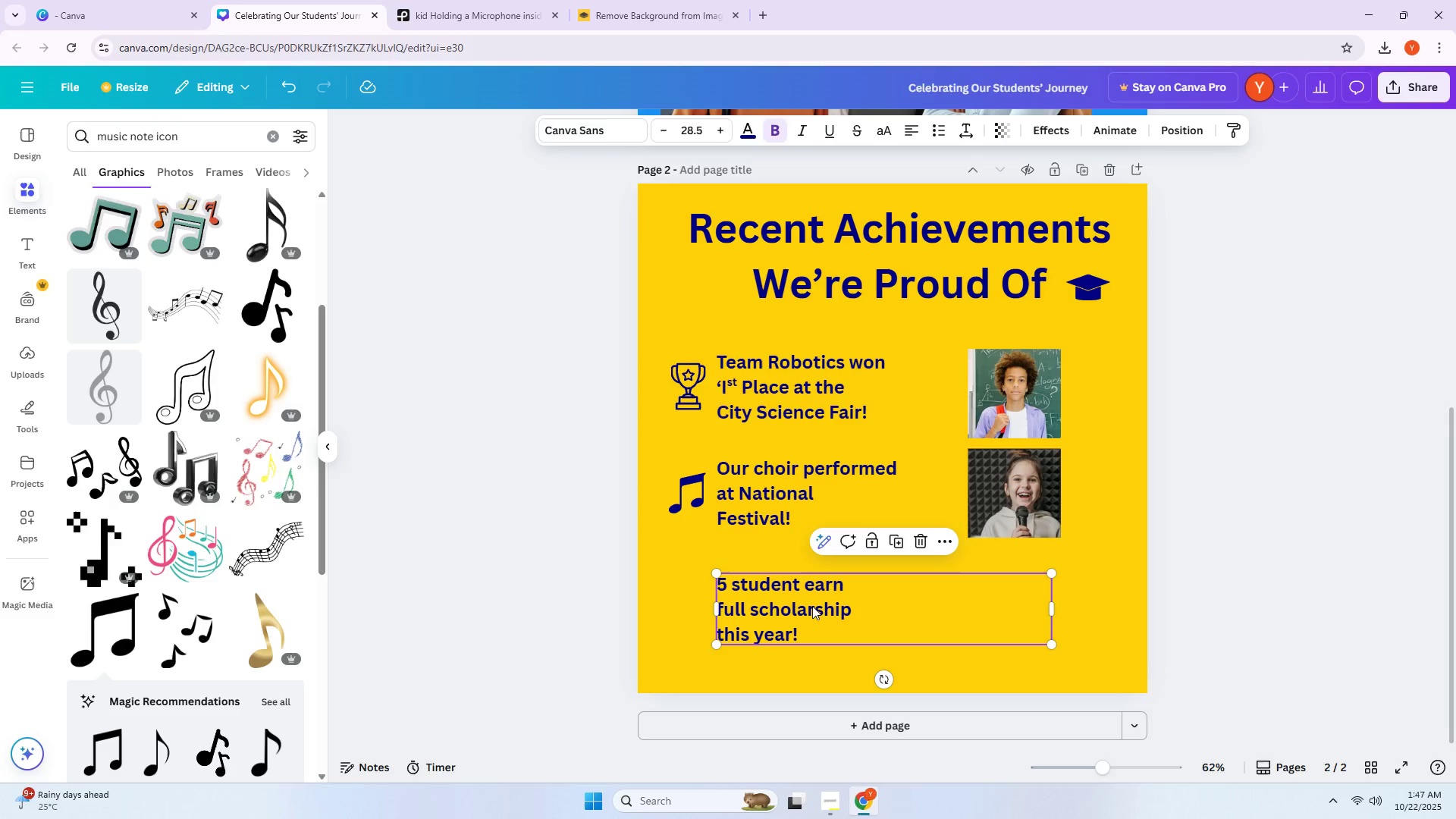 
left_click_drag(start_coordinate=[811, 605], to_coordinate=[811, 596])
 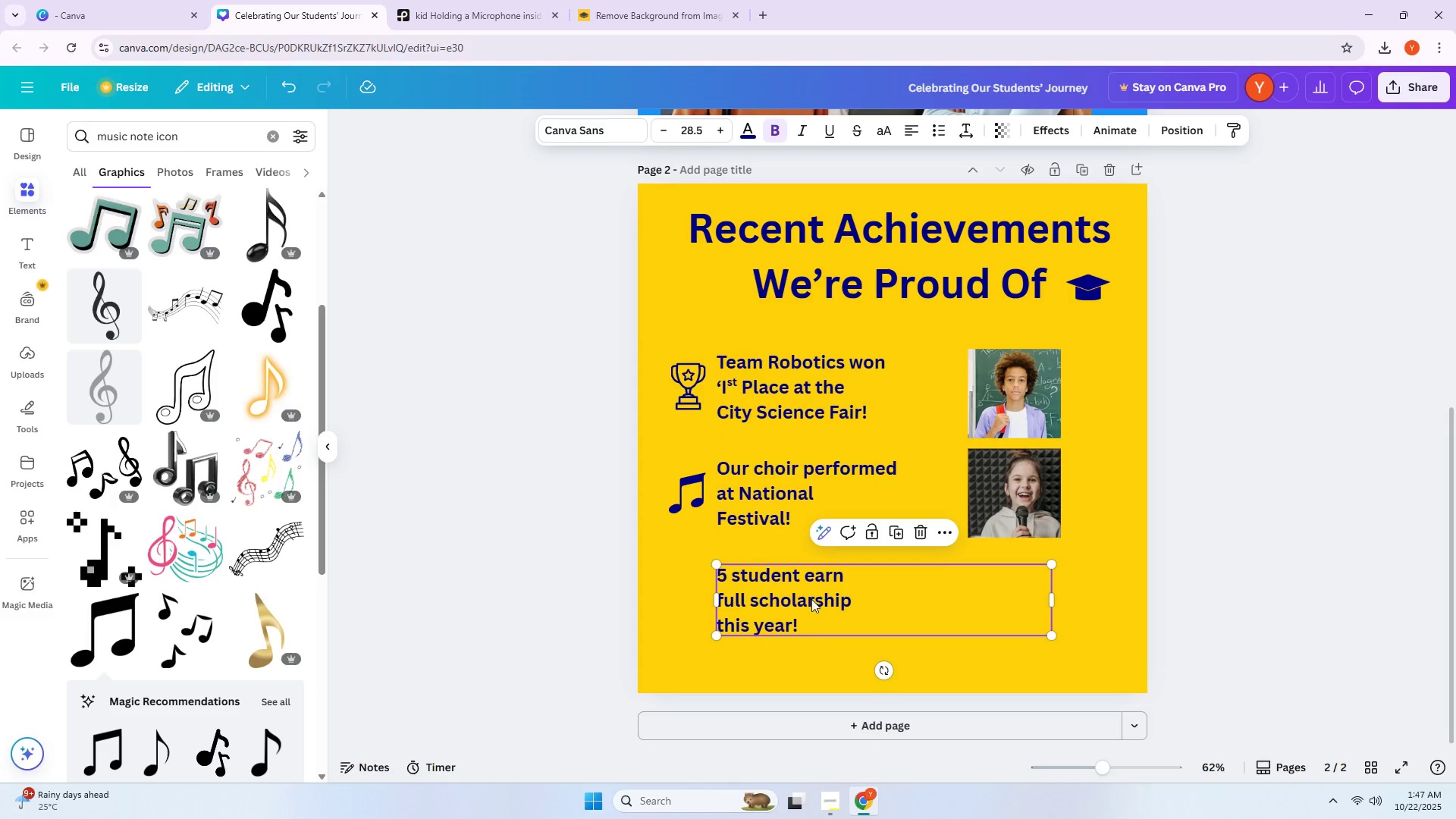 
left_click_drag(start_coordinate=[814, 603], to_coordinate=[813, 610])
 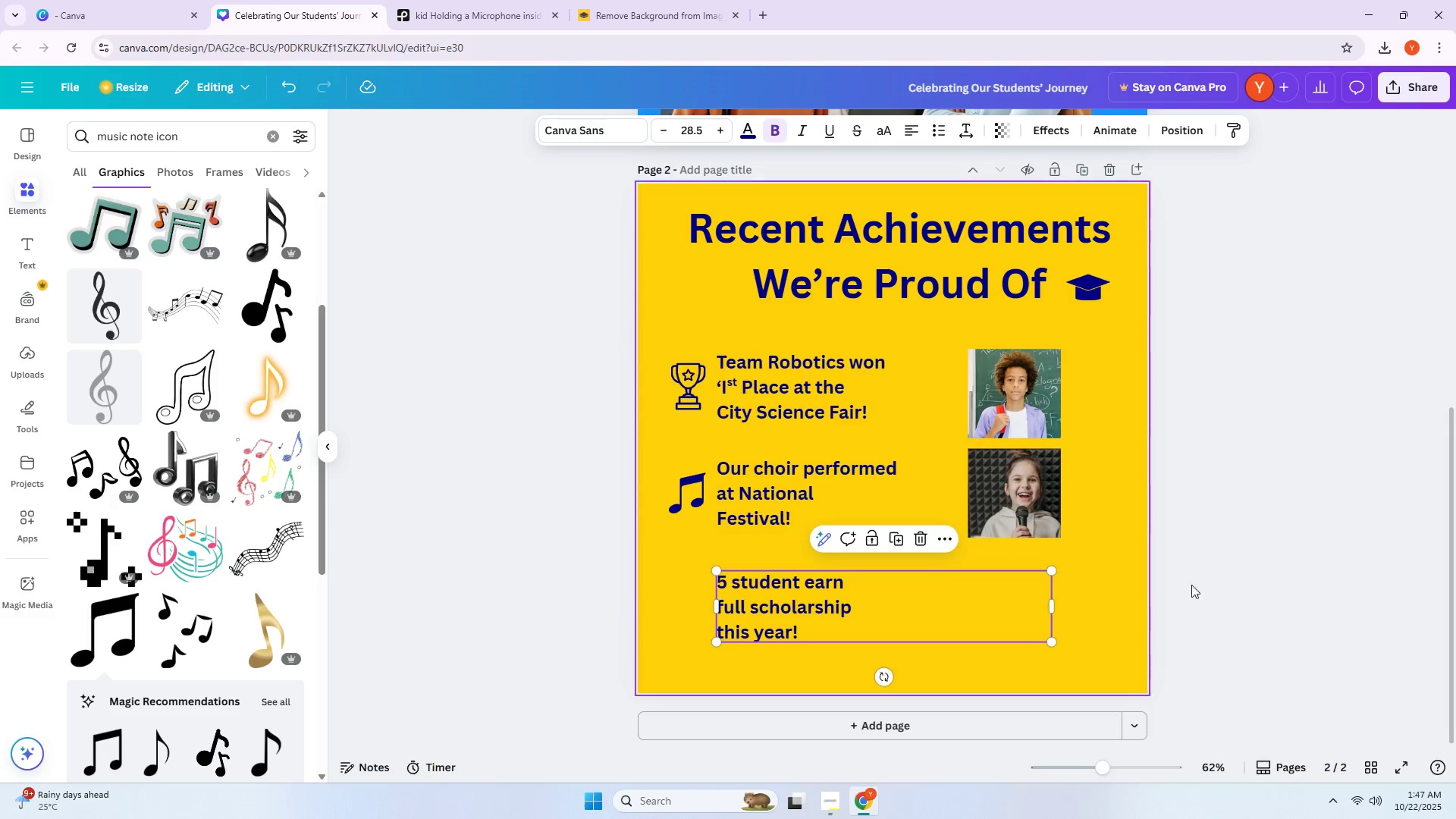 
left_click([1315, 585])
 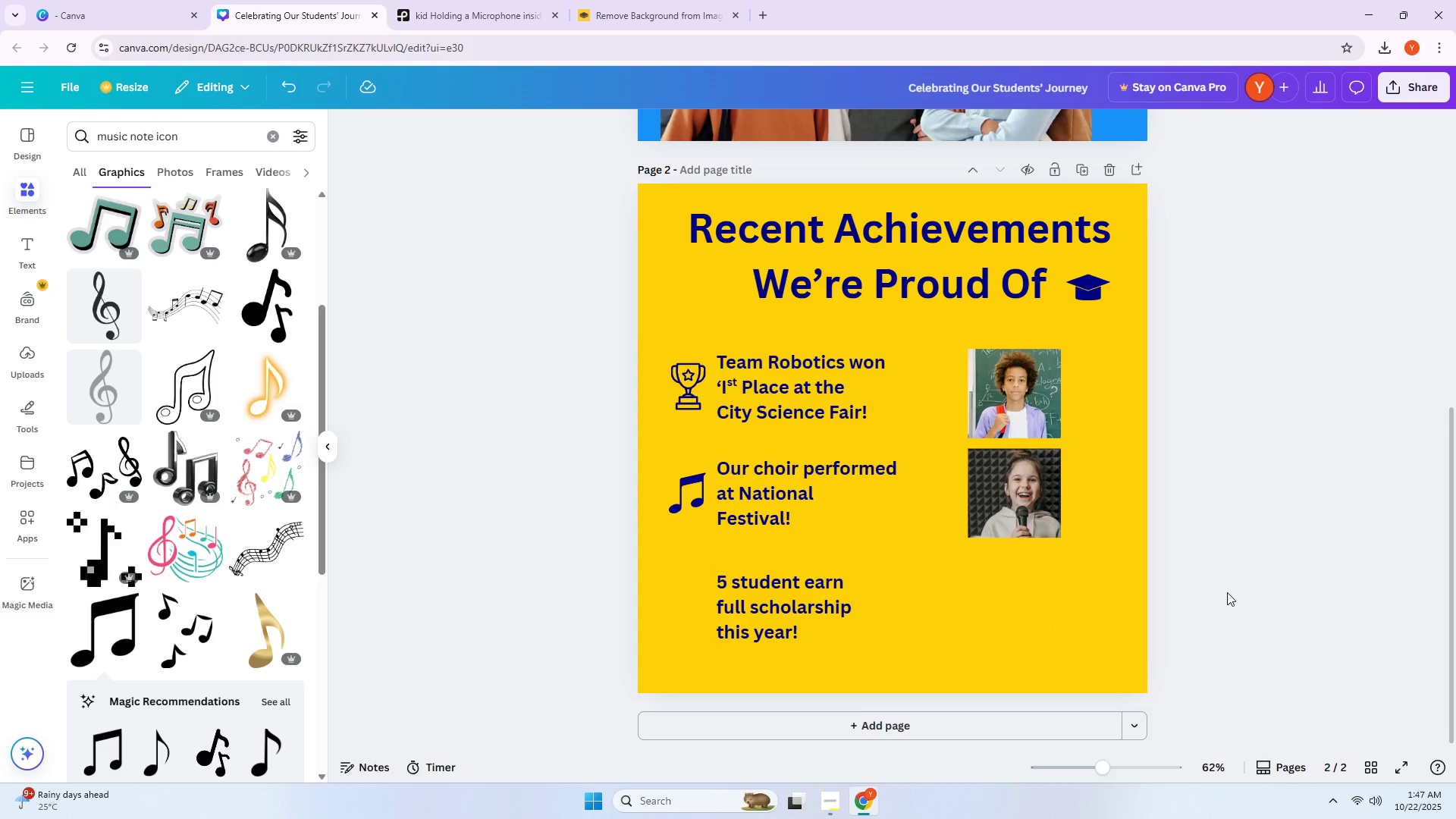 
left_click([821, 393])
 